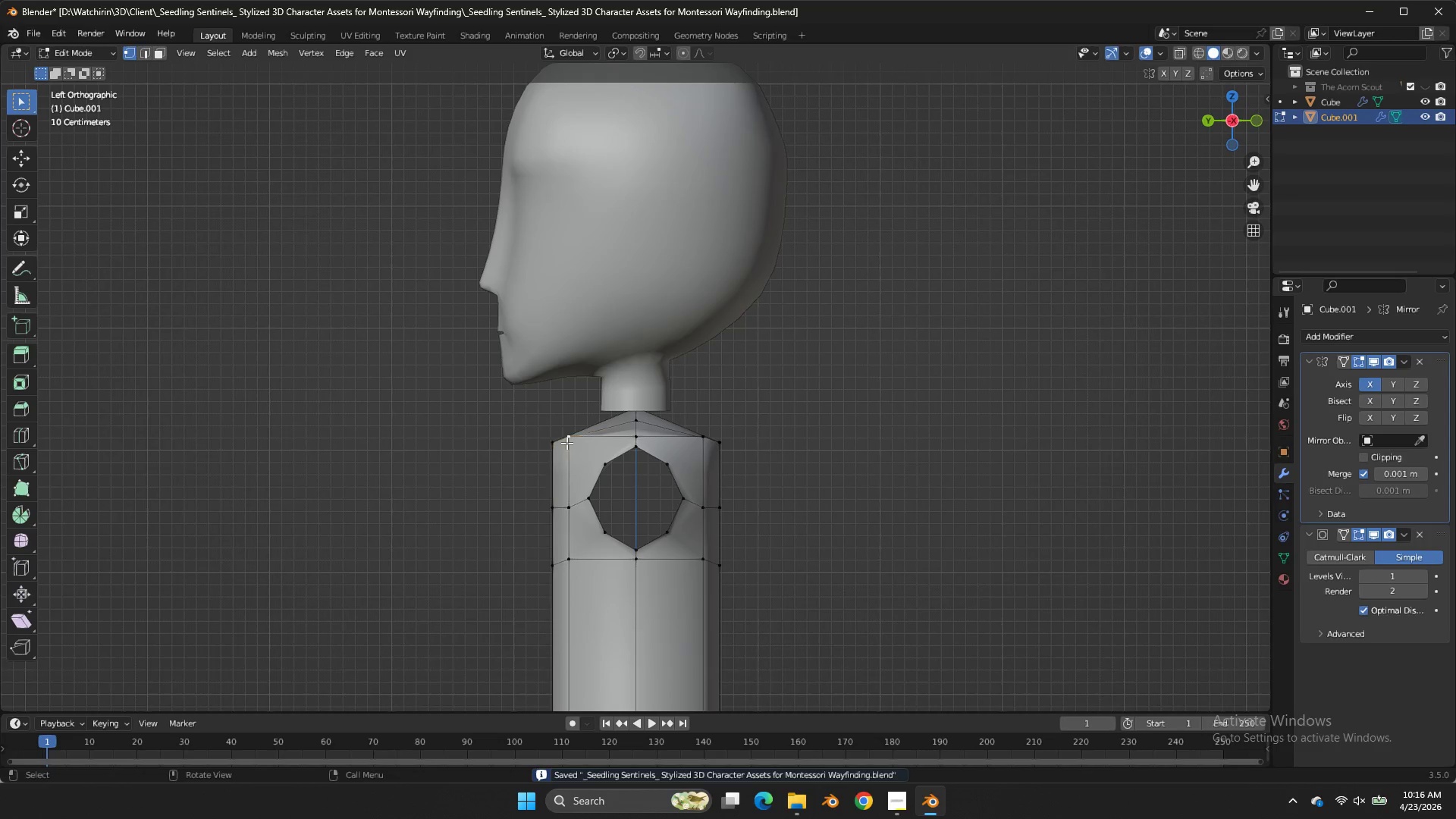 
triple_click([566, 443])
 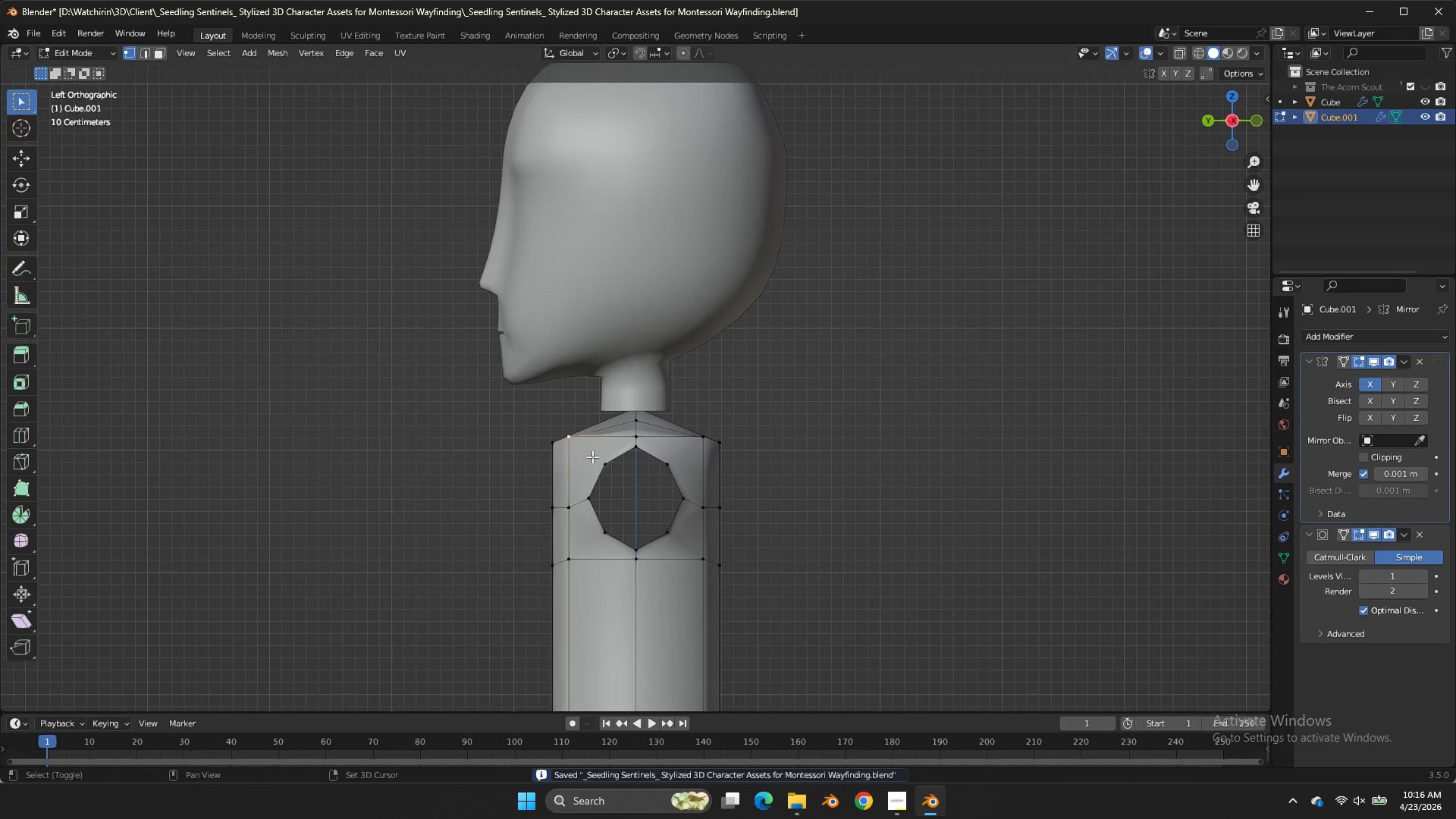 
hold_key(key=ShiftLeft, duration=0.62)
triple_click([593, 457])
 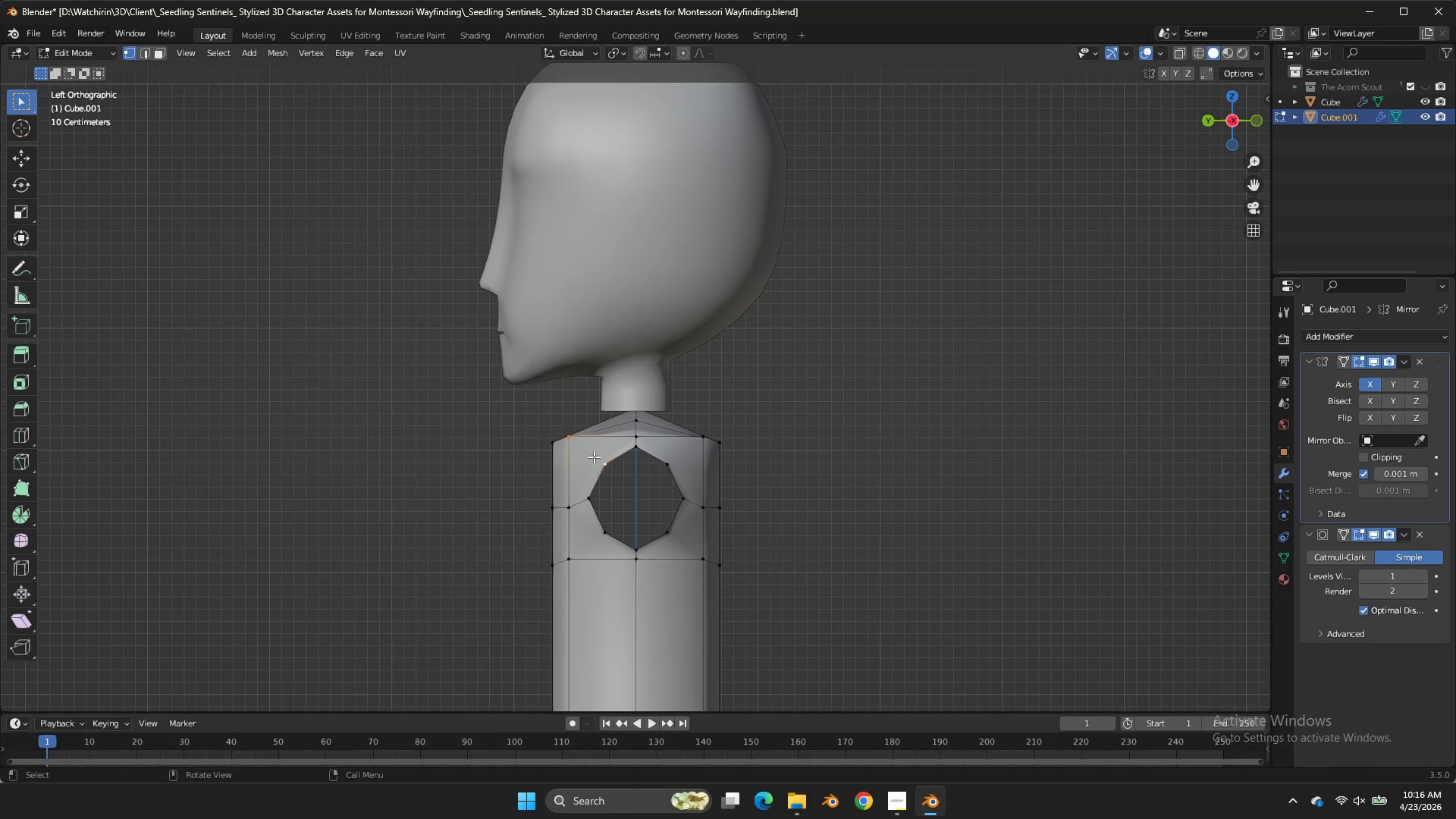 
key(J)
 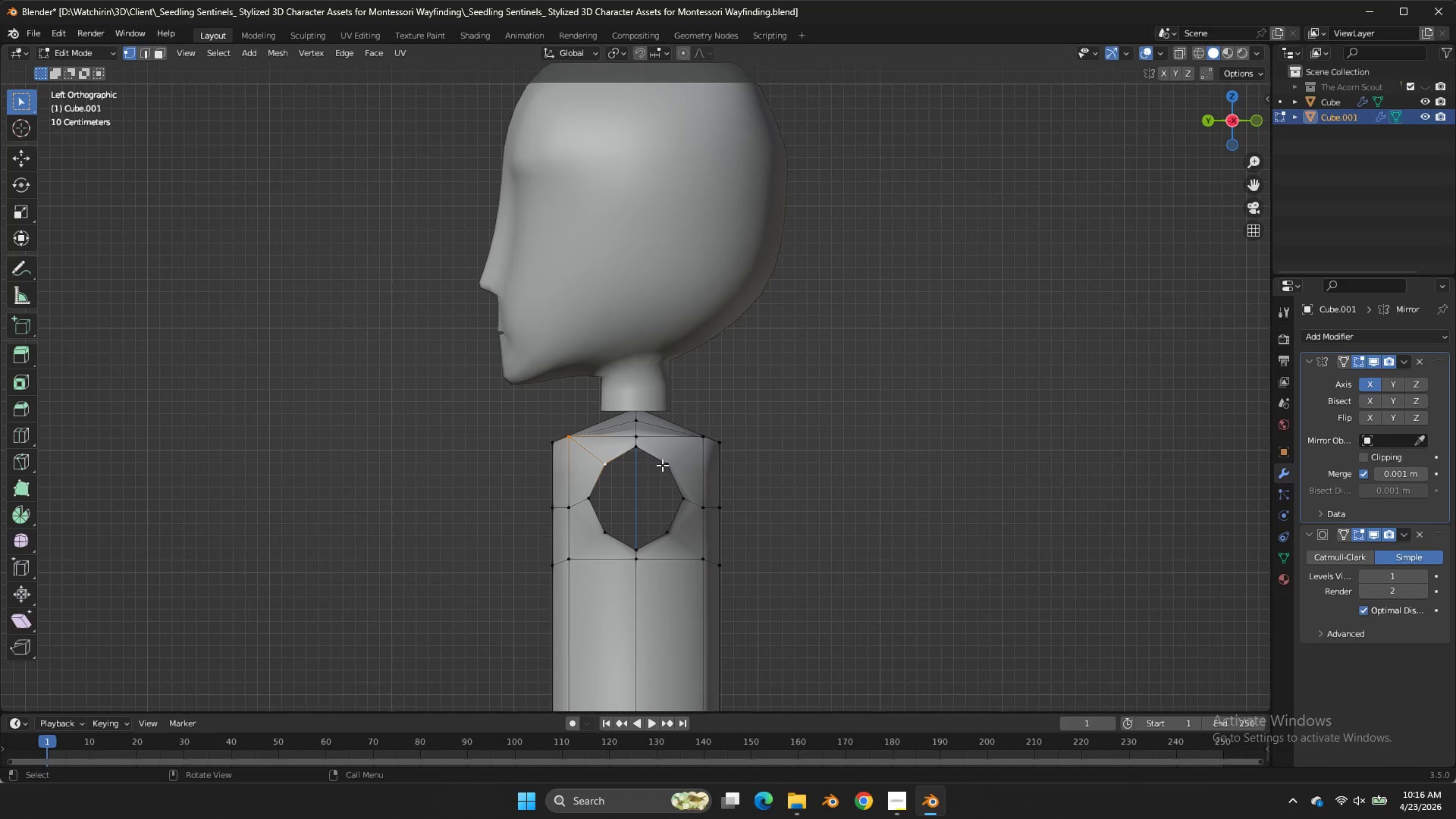 
left_click([662, 465])
 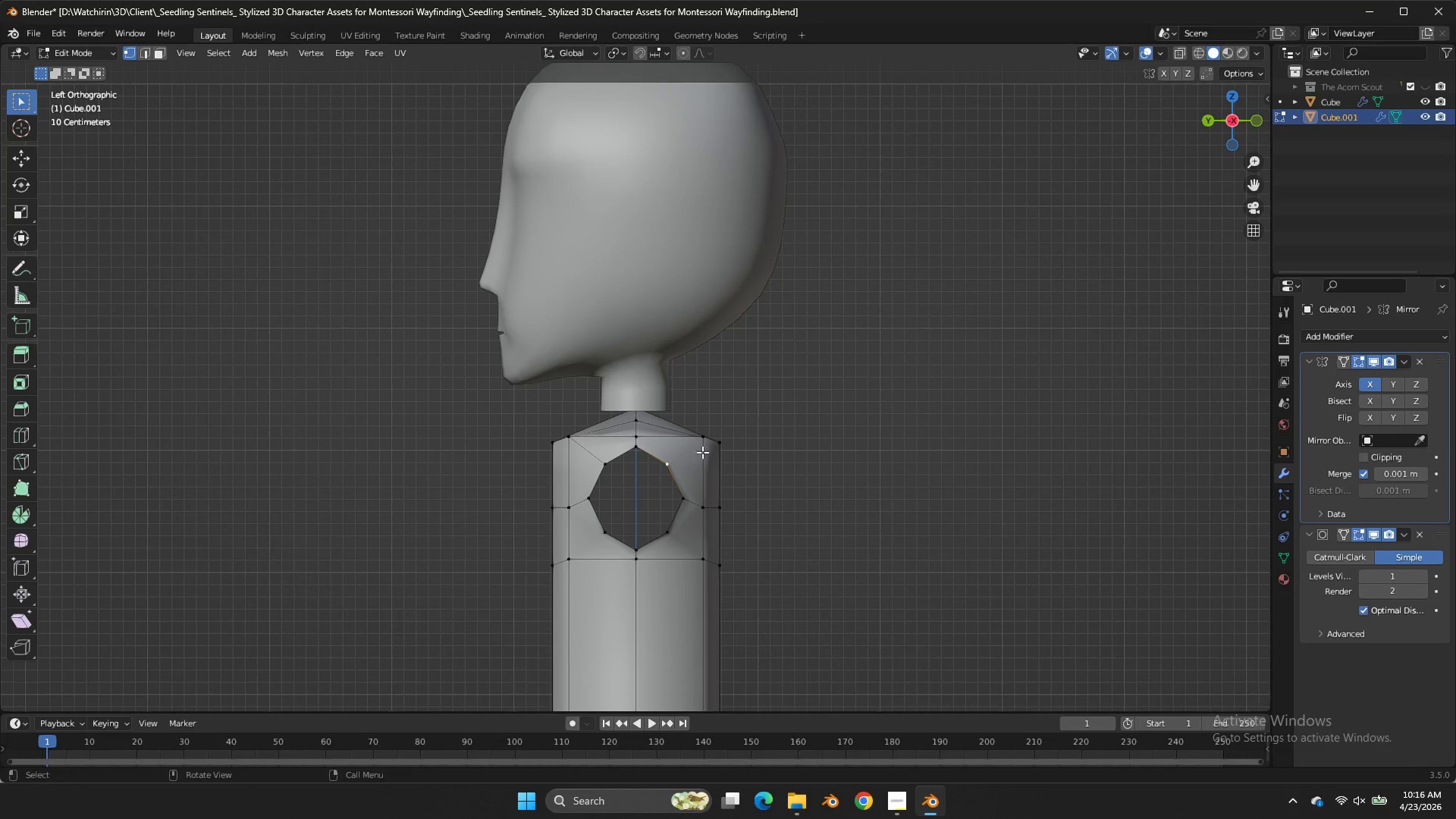 
hold_key(key=ShiftLeft, duration=0.45)
left_click([707, 447])
 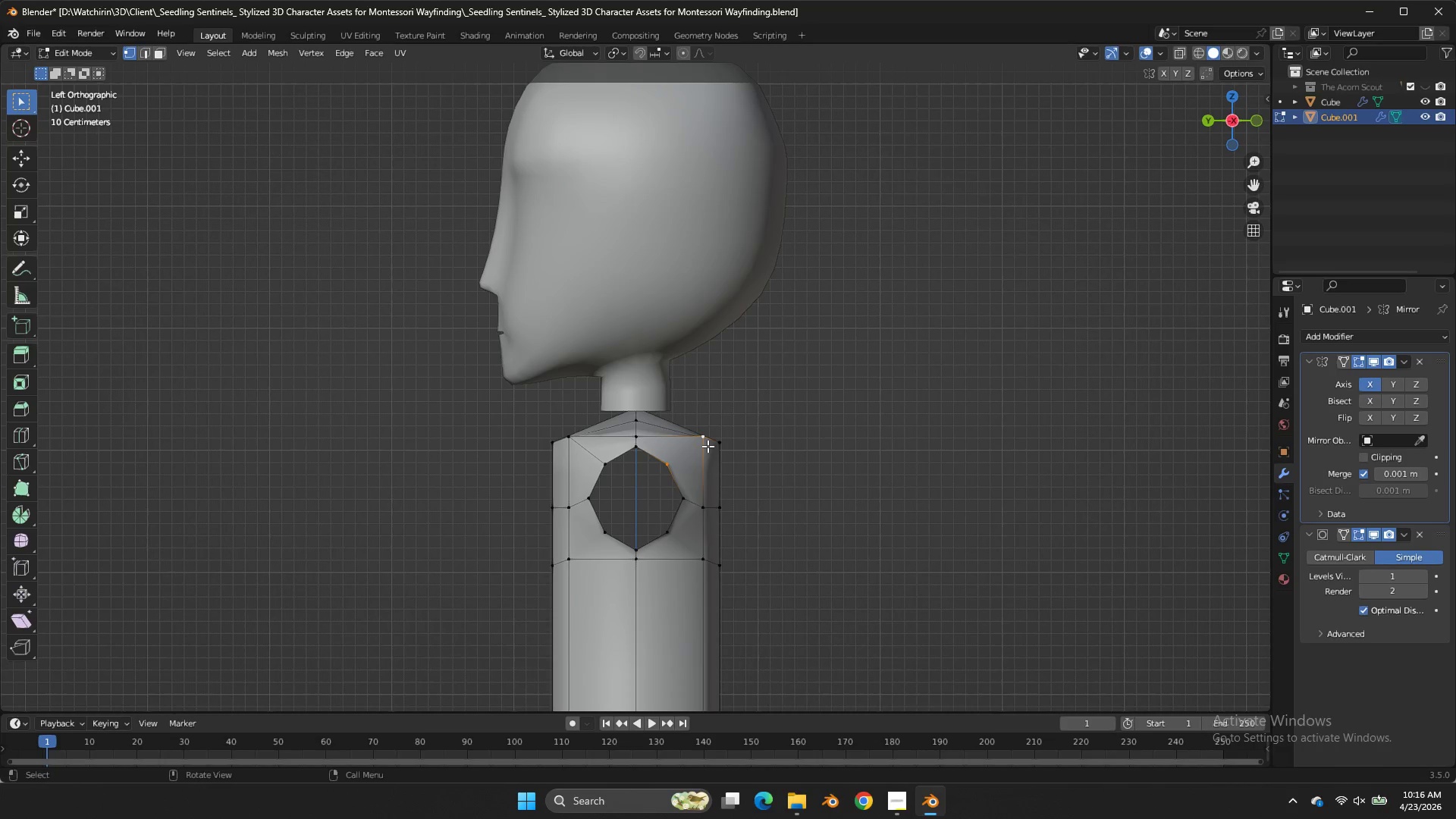 
key(J)
 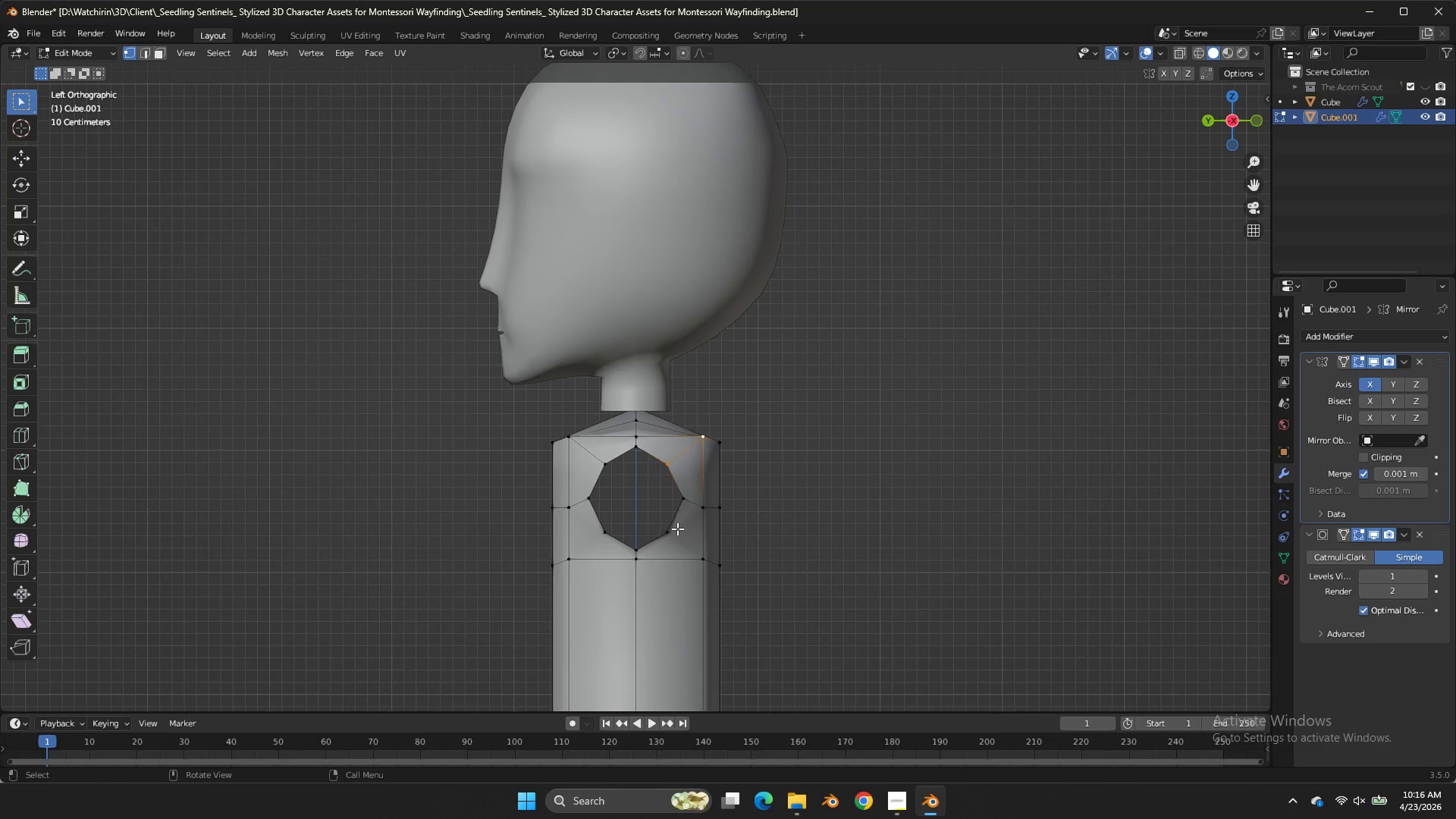 
double_click([677, 529])
 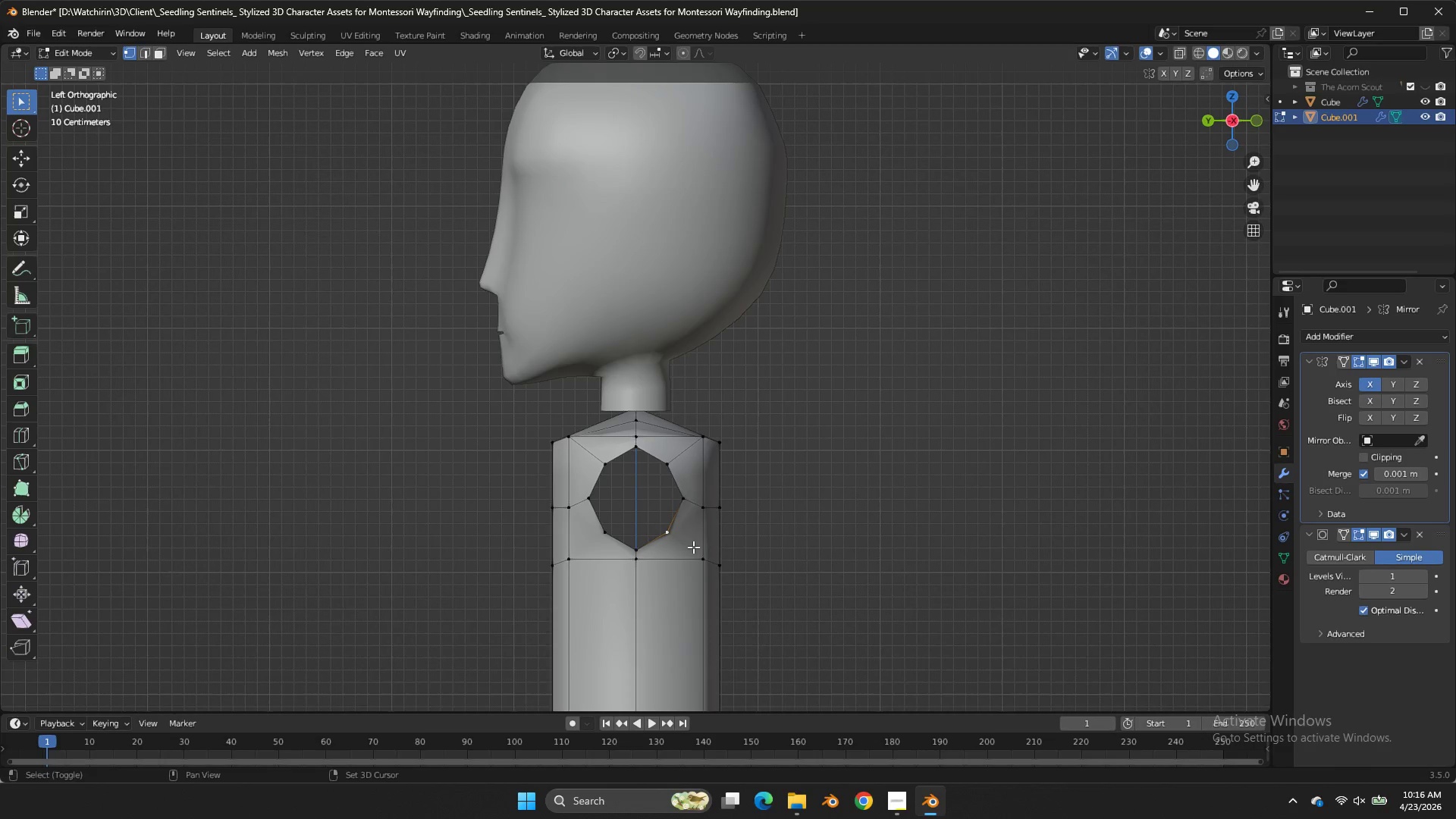 
hold_key(key=ShiftLeft, duration=0.45)
triple_click([693, 547])
 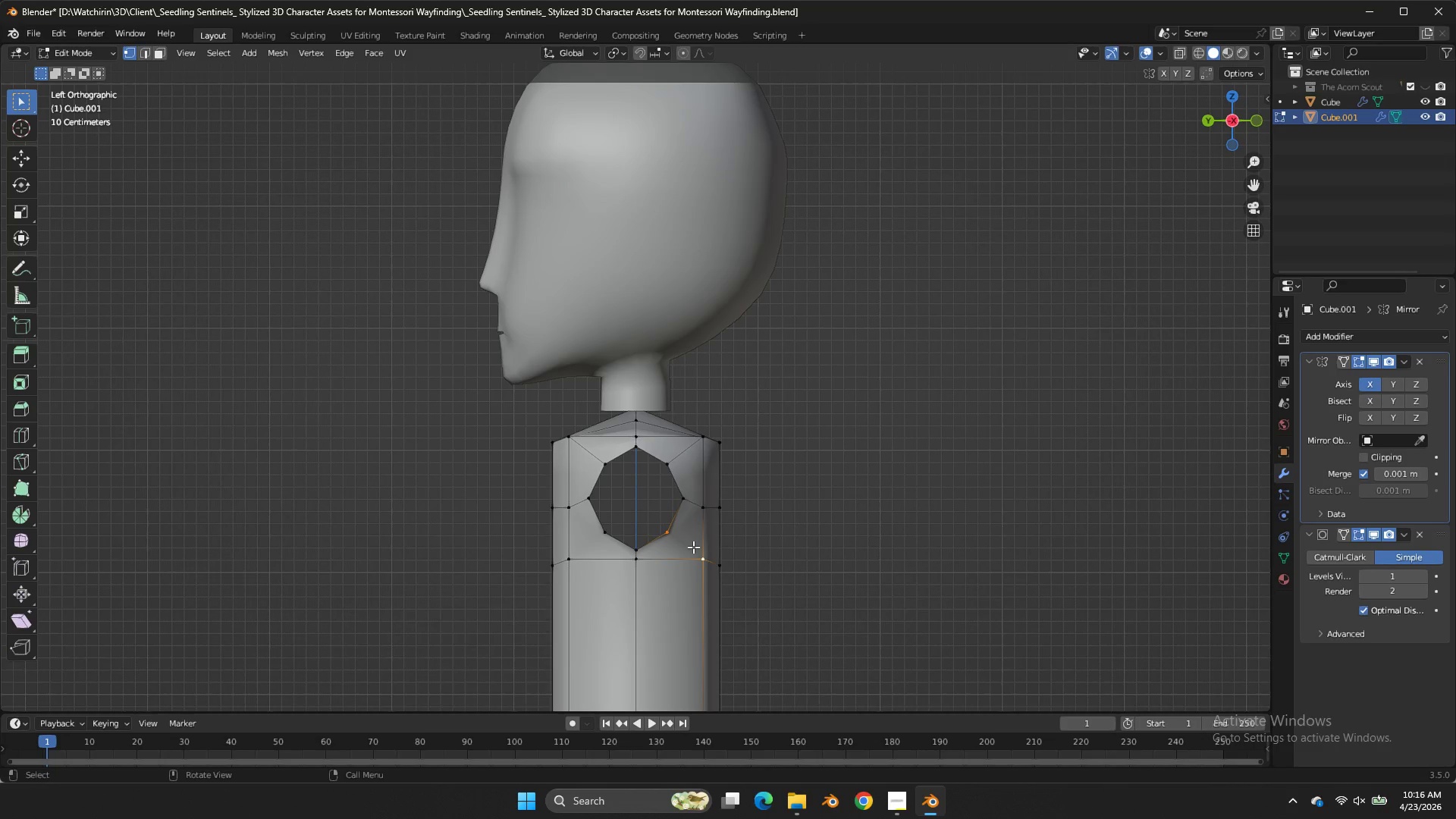 
key(J)
 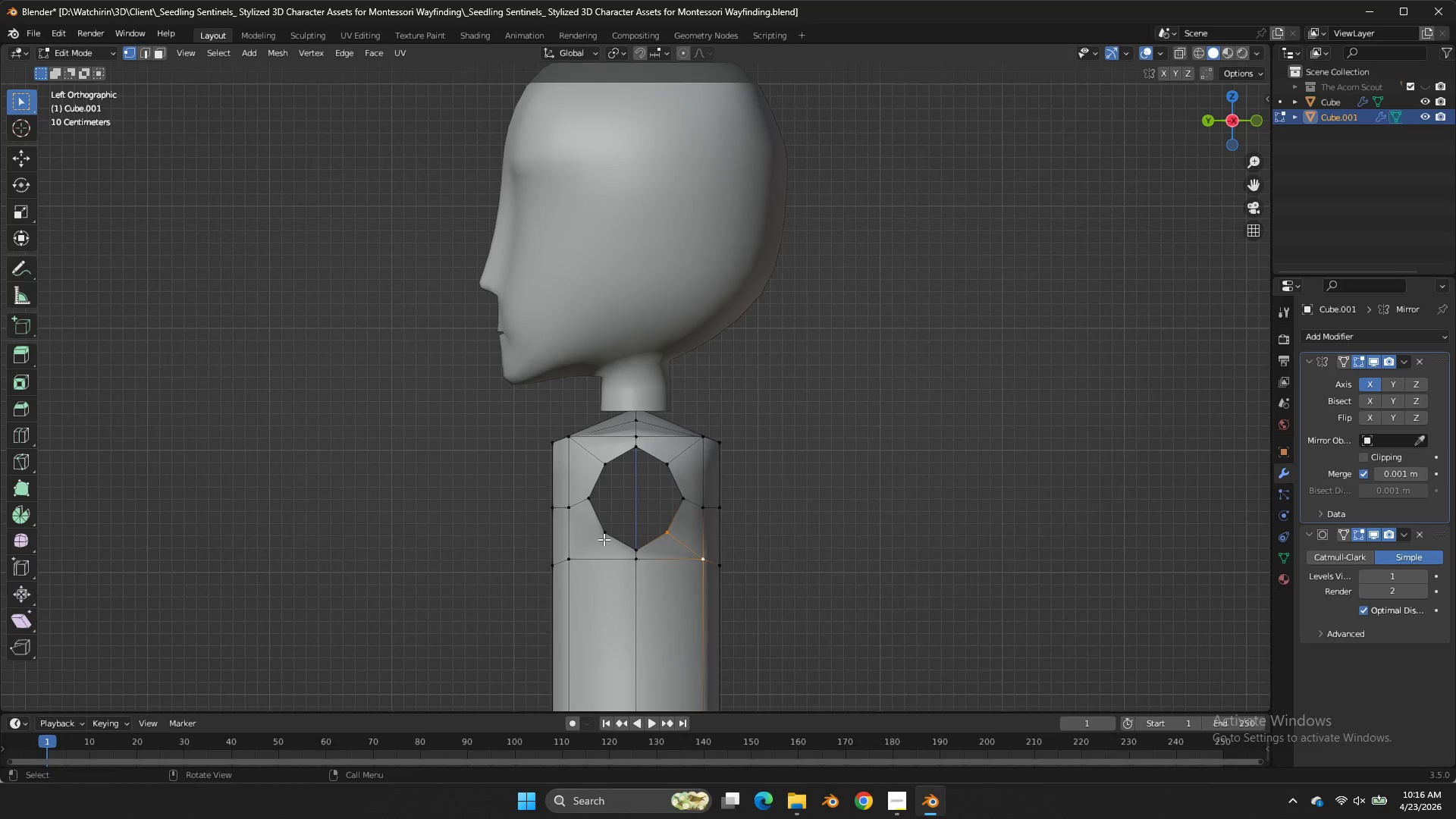 
left_click([604, 539])
 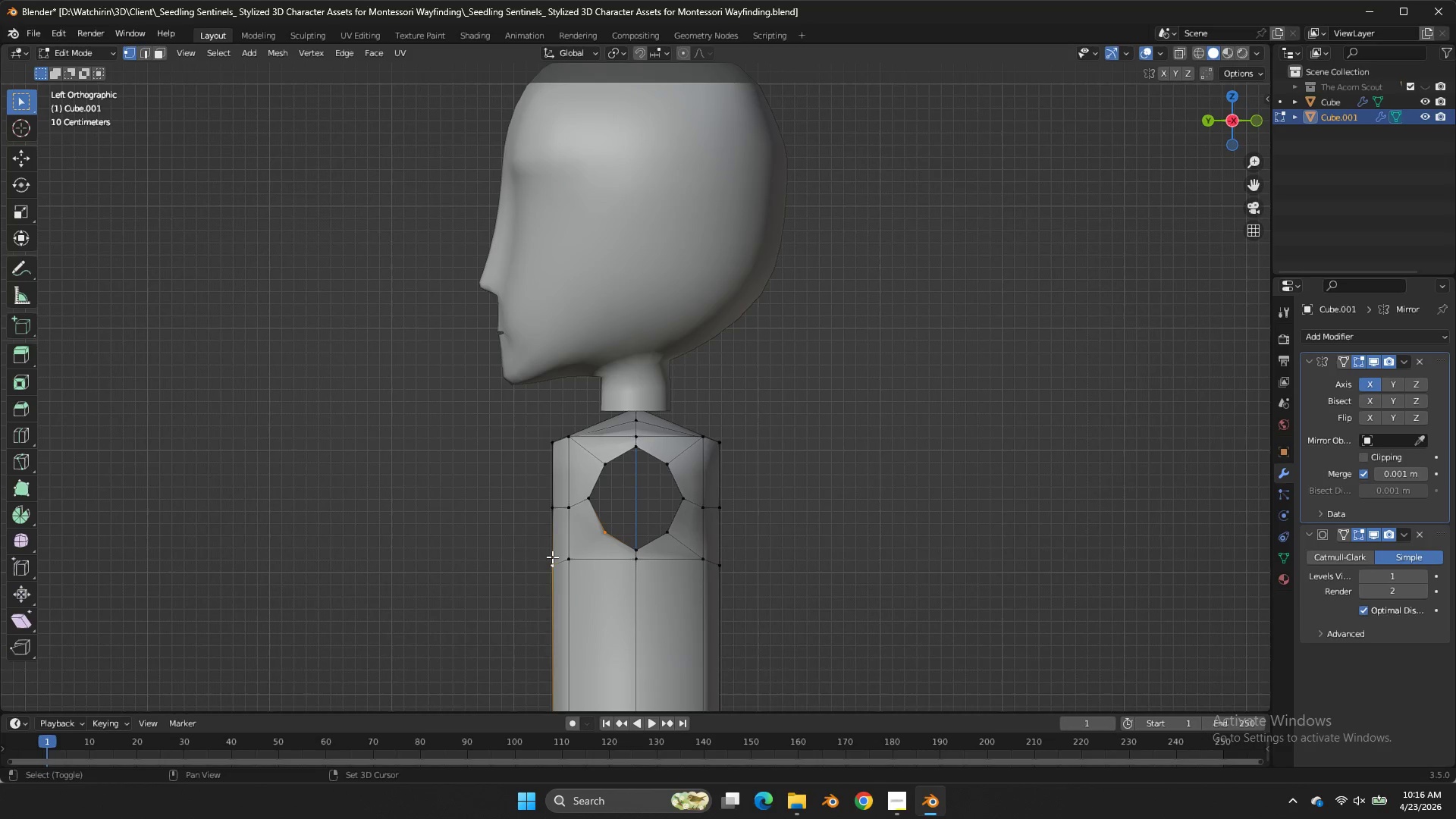 
double_click([604, 539])
 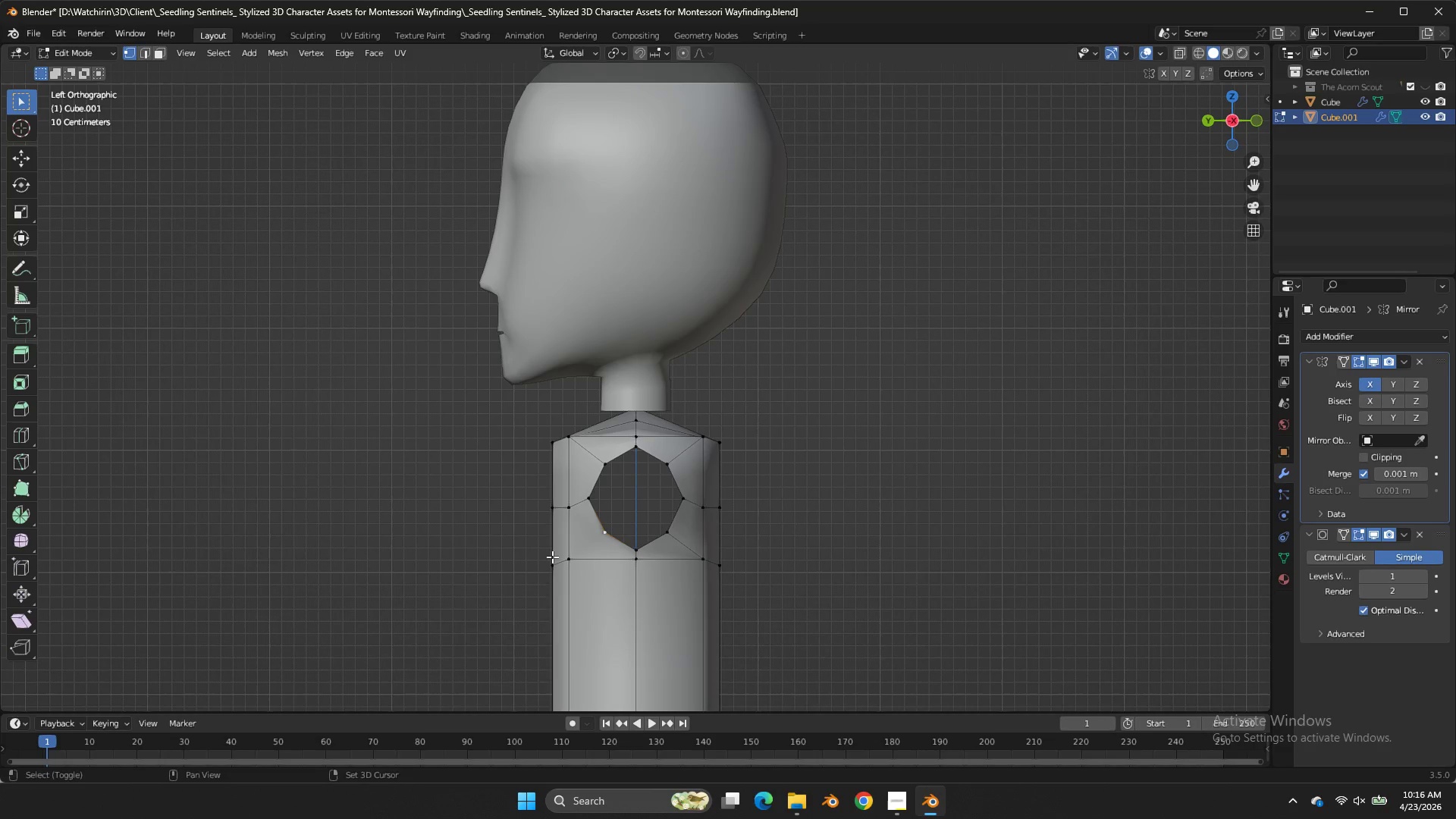 
hold_key(key=ShiftLeft, duration=0.61)
triple_click([552, 557])
 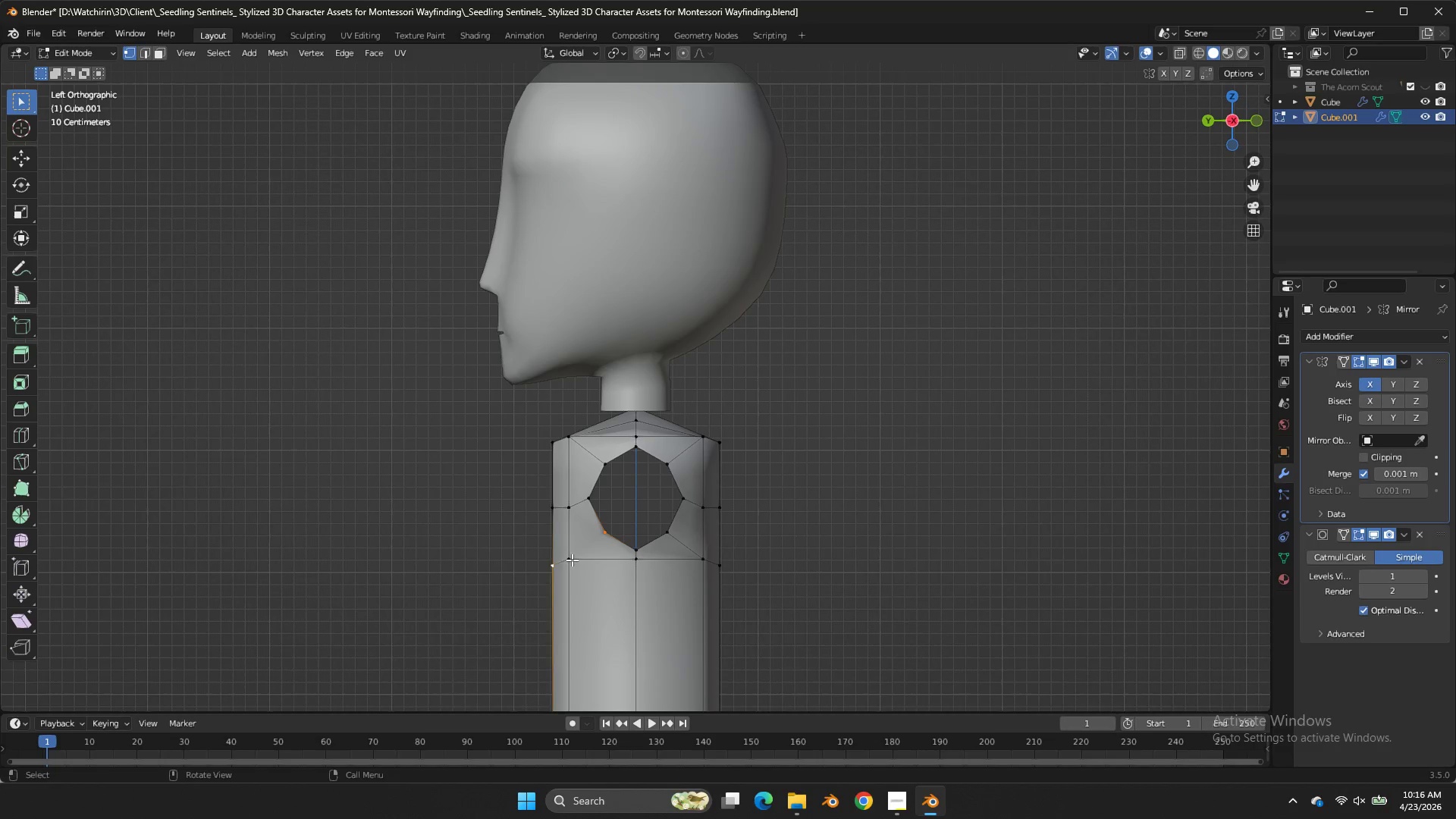 
left_click([572, 560])
 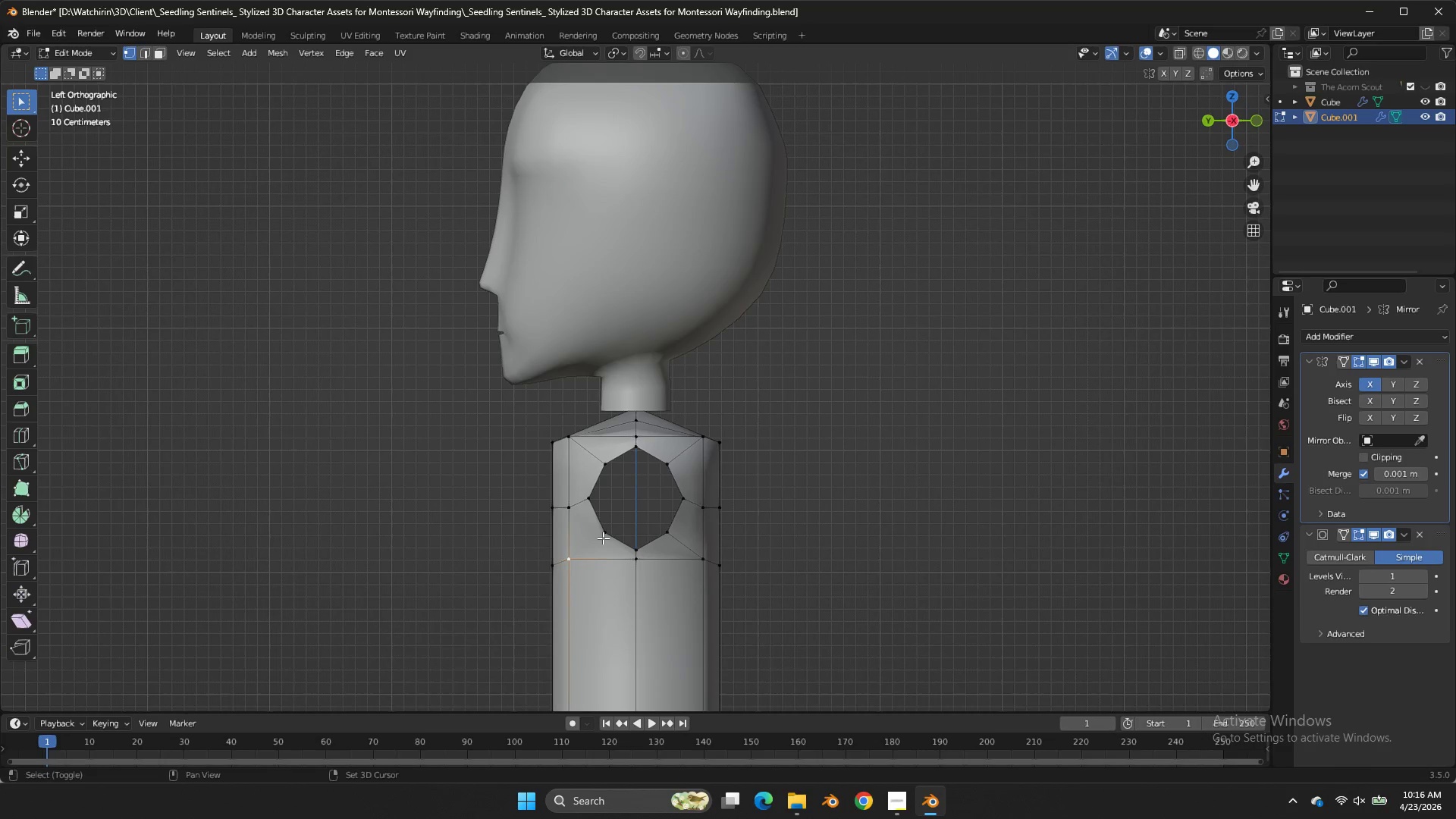 
hold_key(key=ShiftLeft, duration=0.53)
double_click([603, 538])
 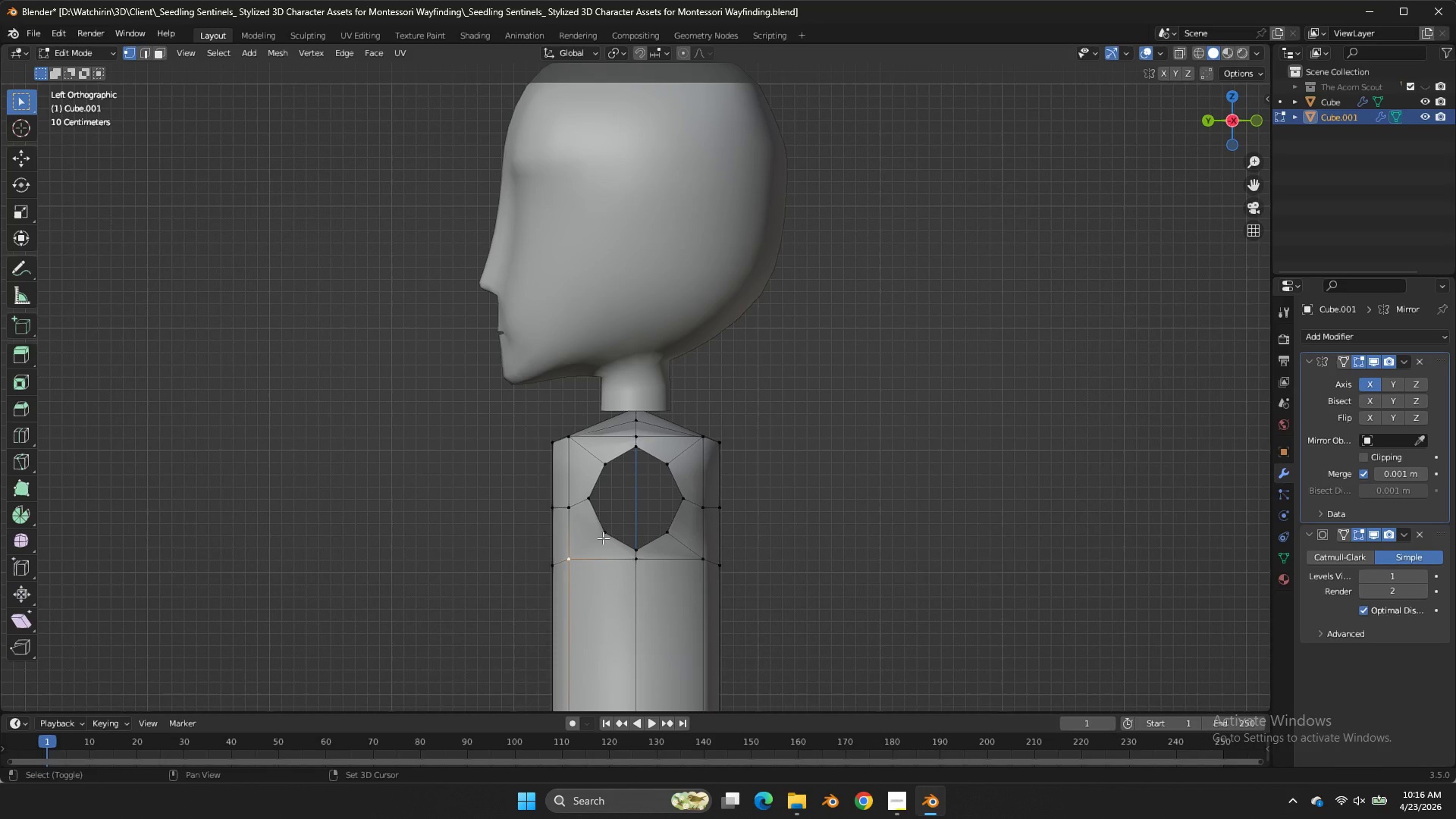 
triple_click([603, 538])
 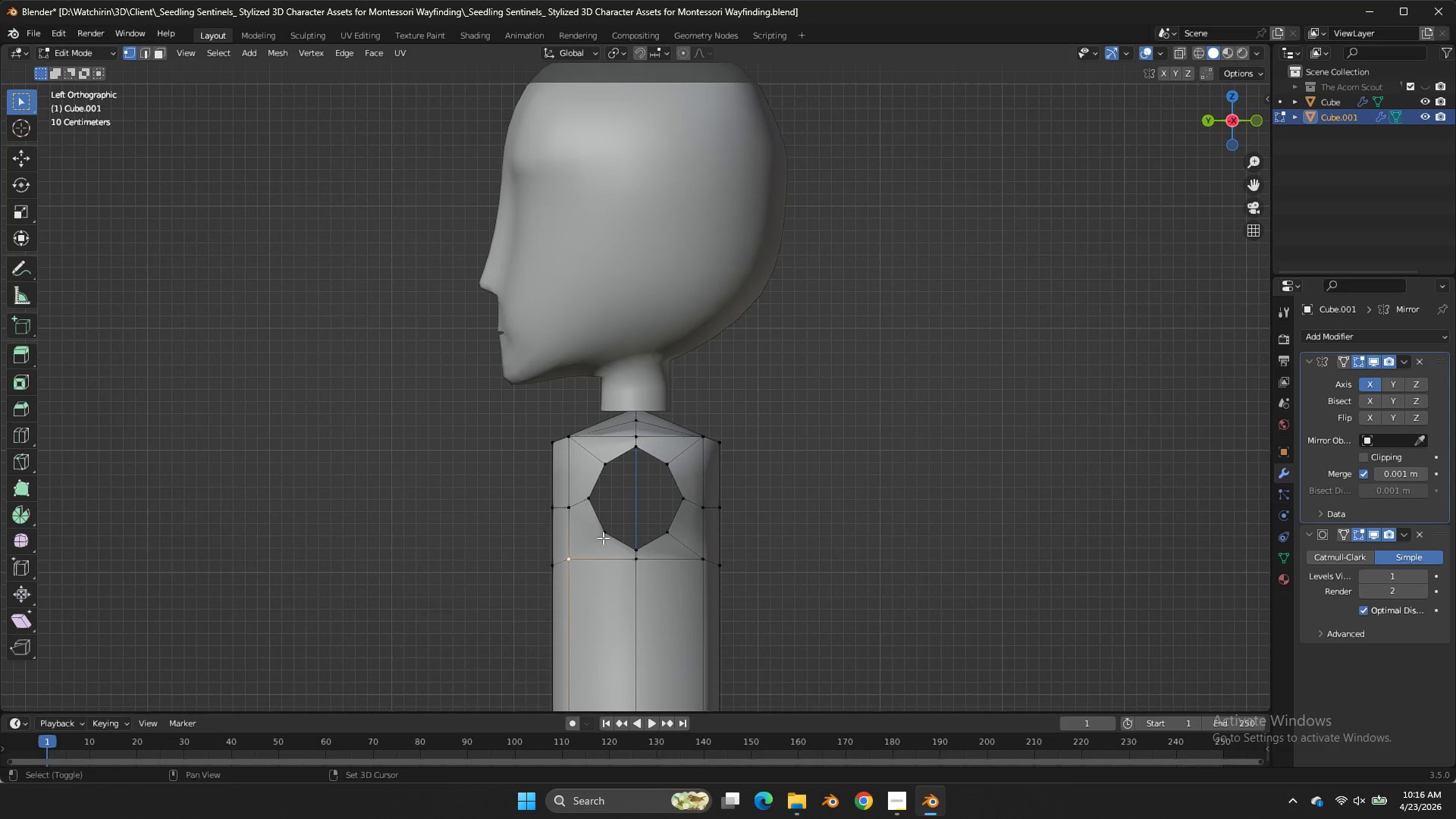 
hold_key(key=ShiftLeft, duration=1.61)
triple_click([603, 538])
 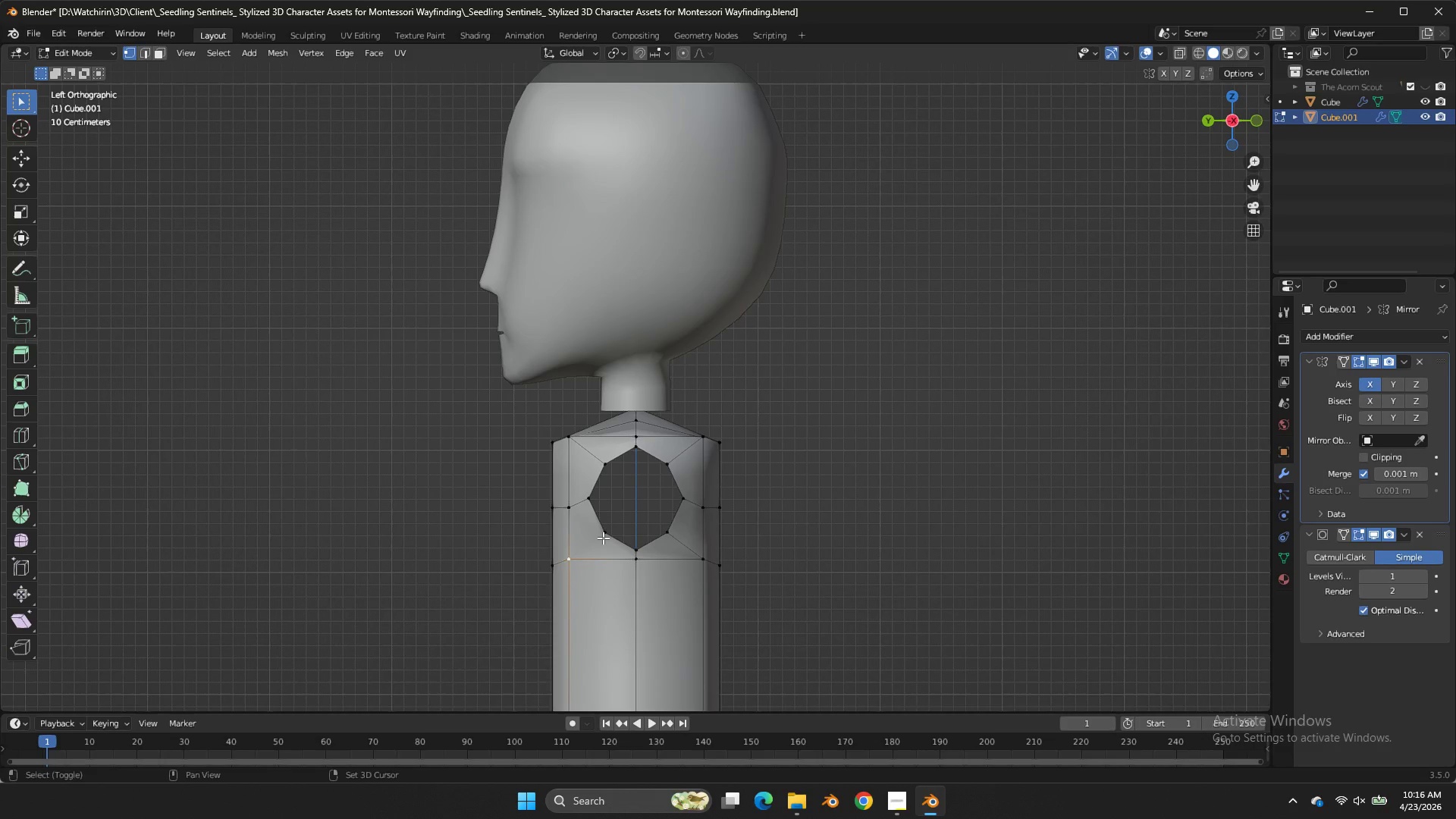 
triple_click([603, 538])
 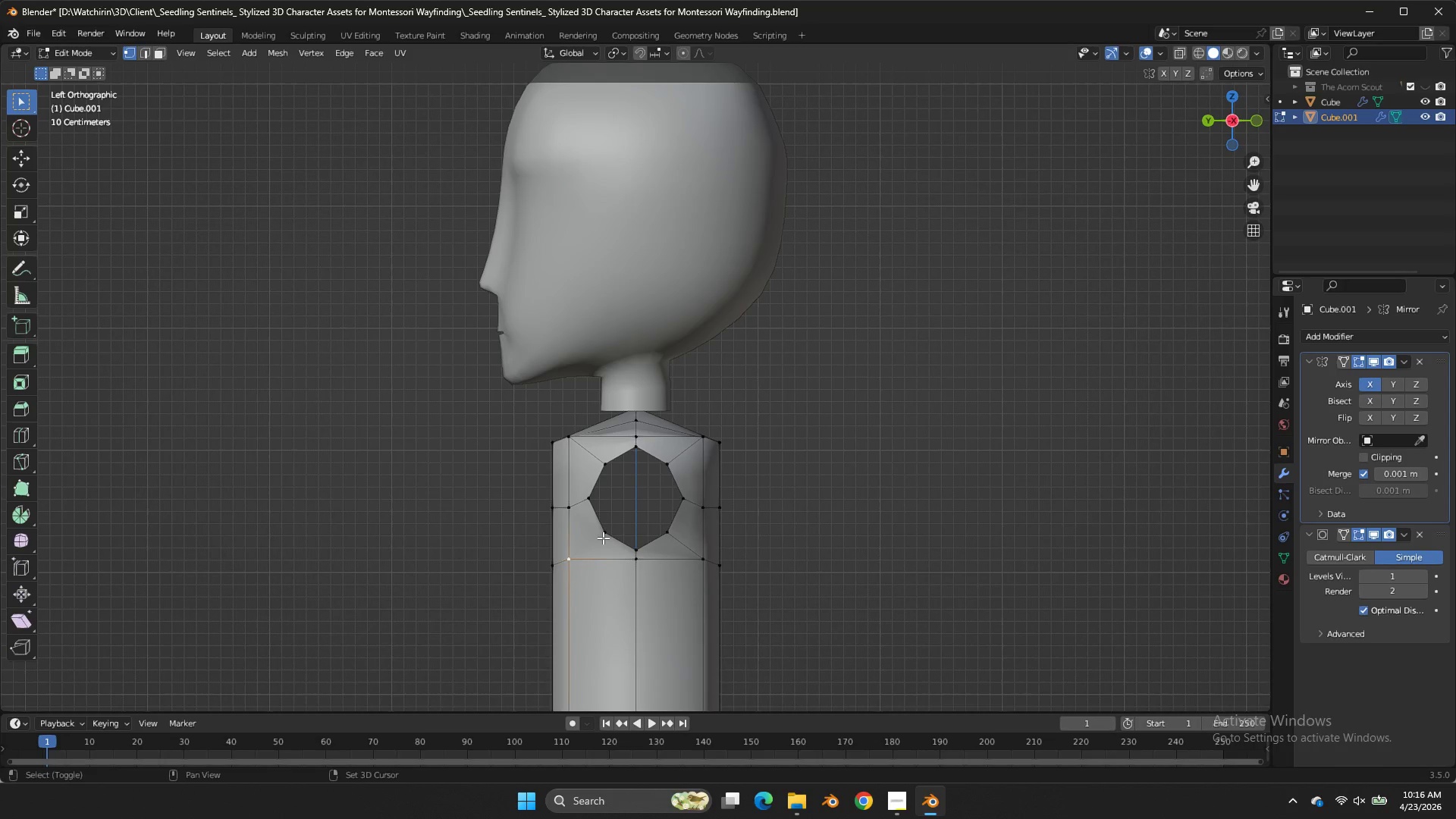 
triple_click([603, 538])
 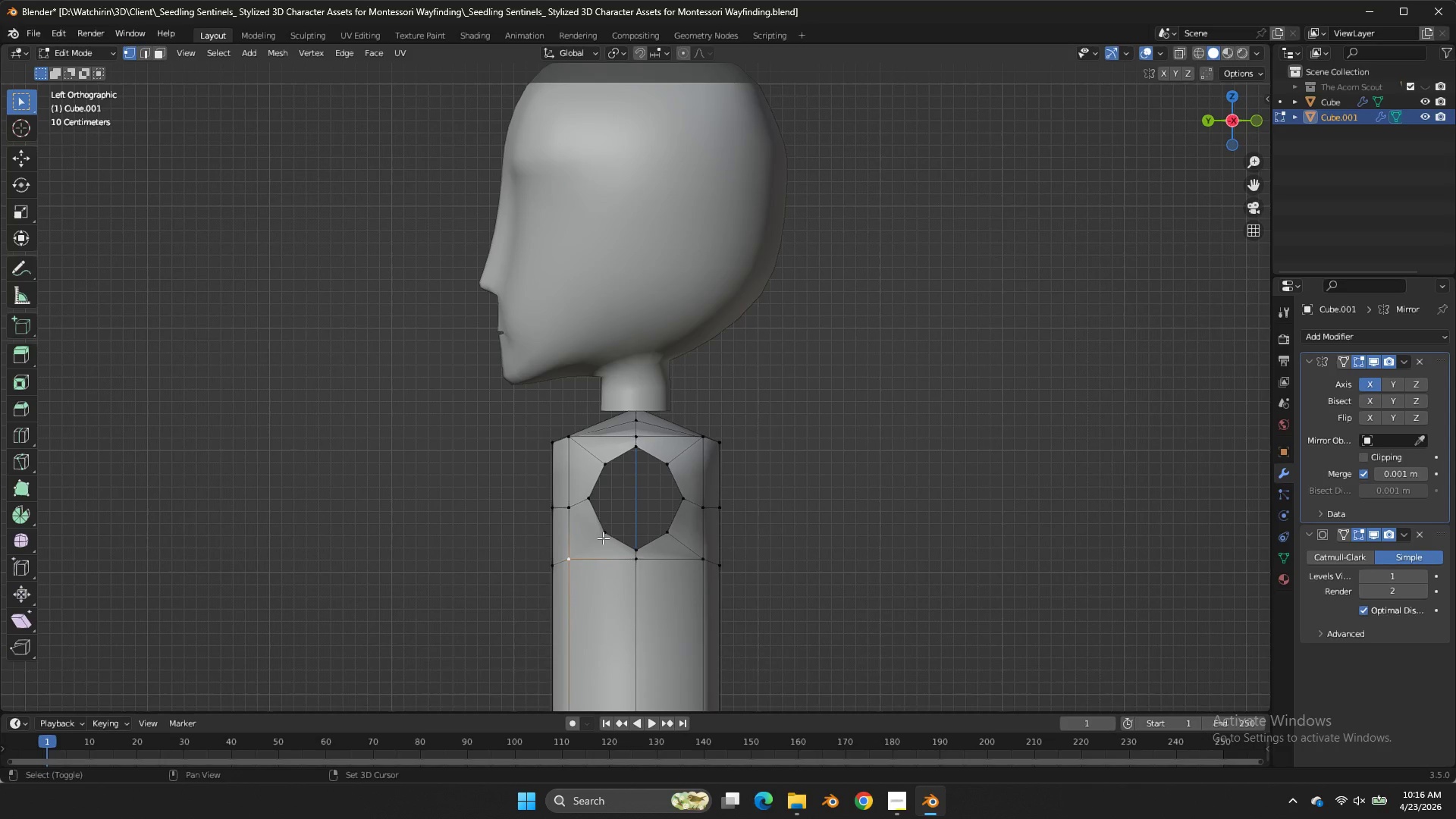 
triple_click([603, 538])
 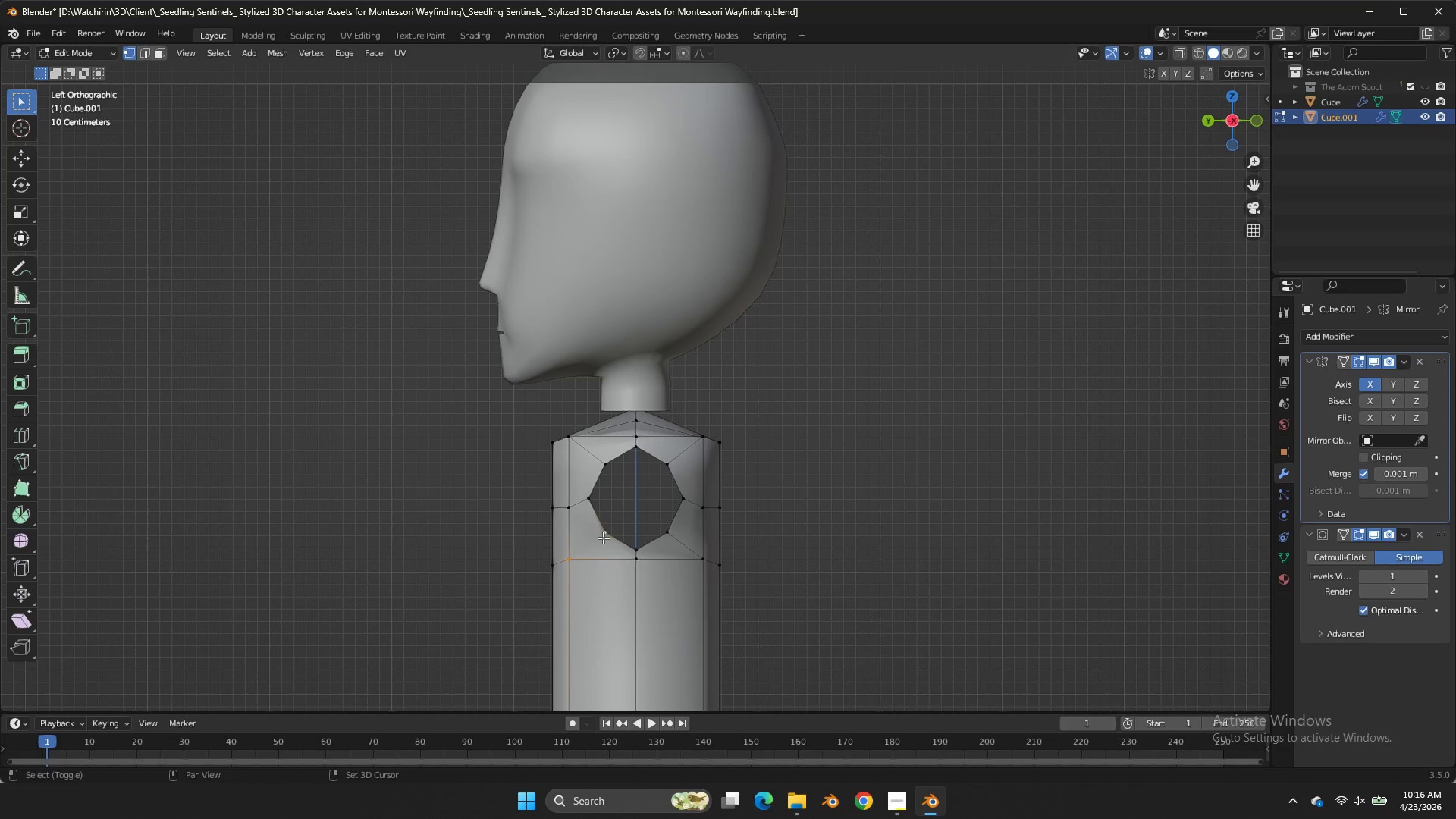 
triple_click([603, 538])
 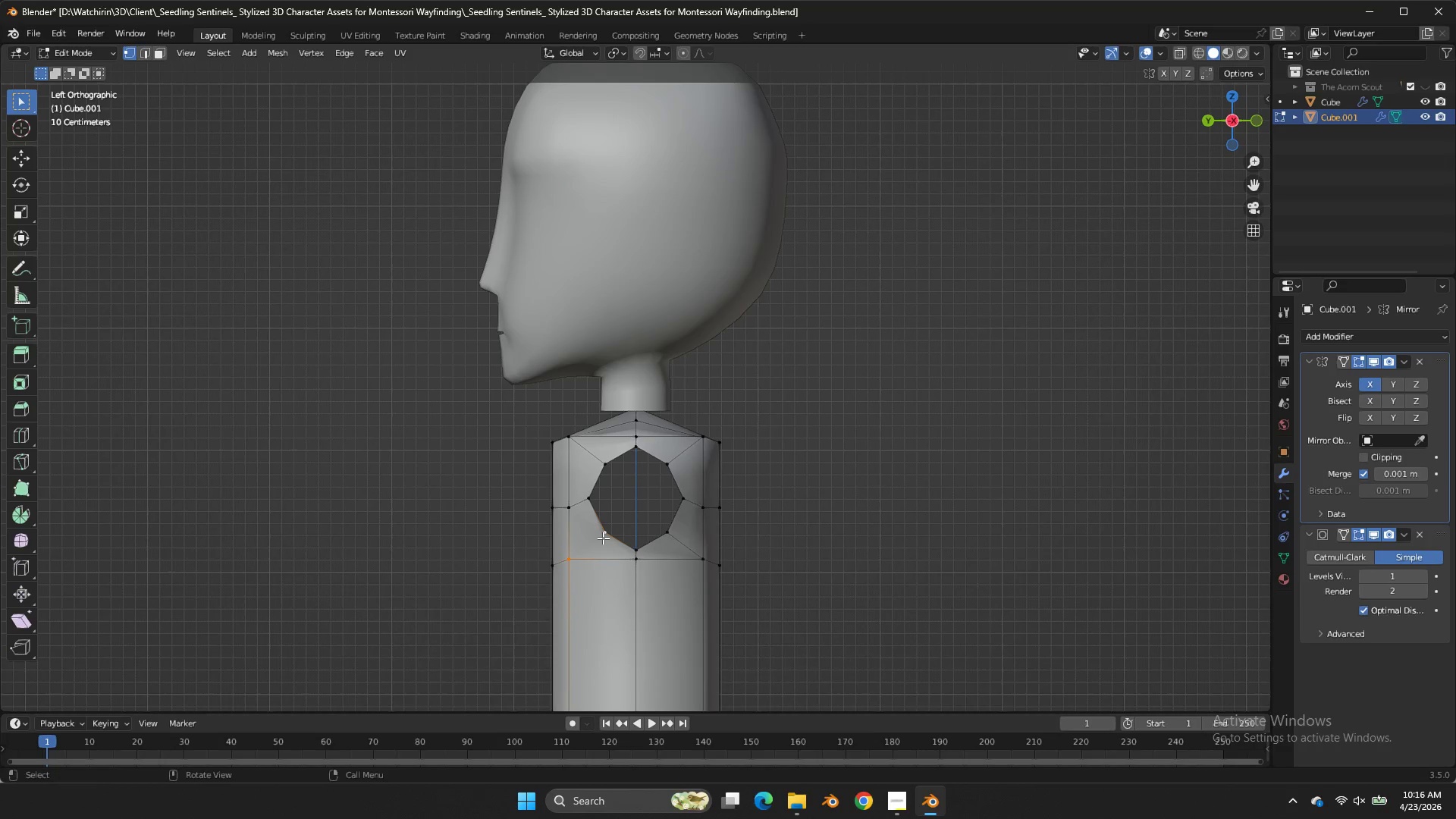 
key(J)
 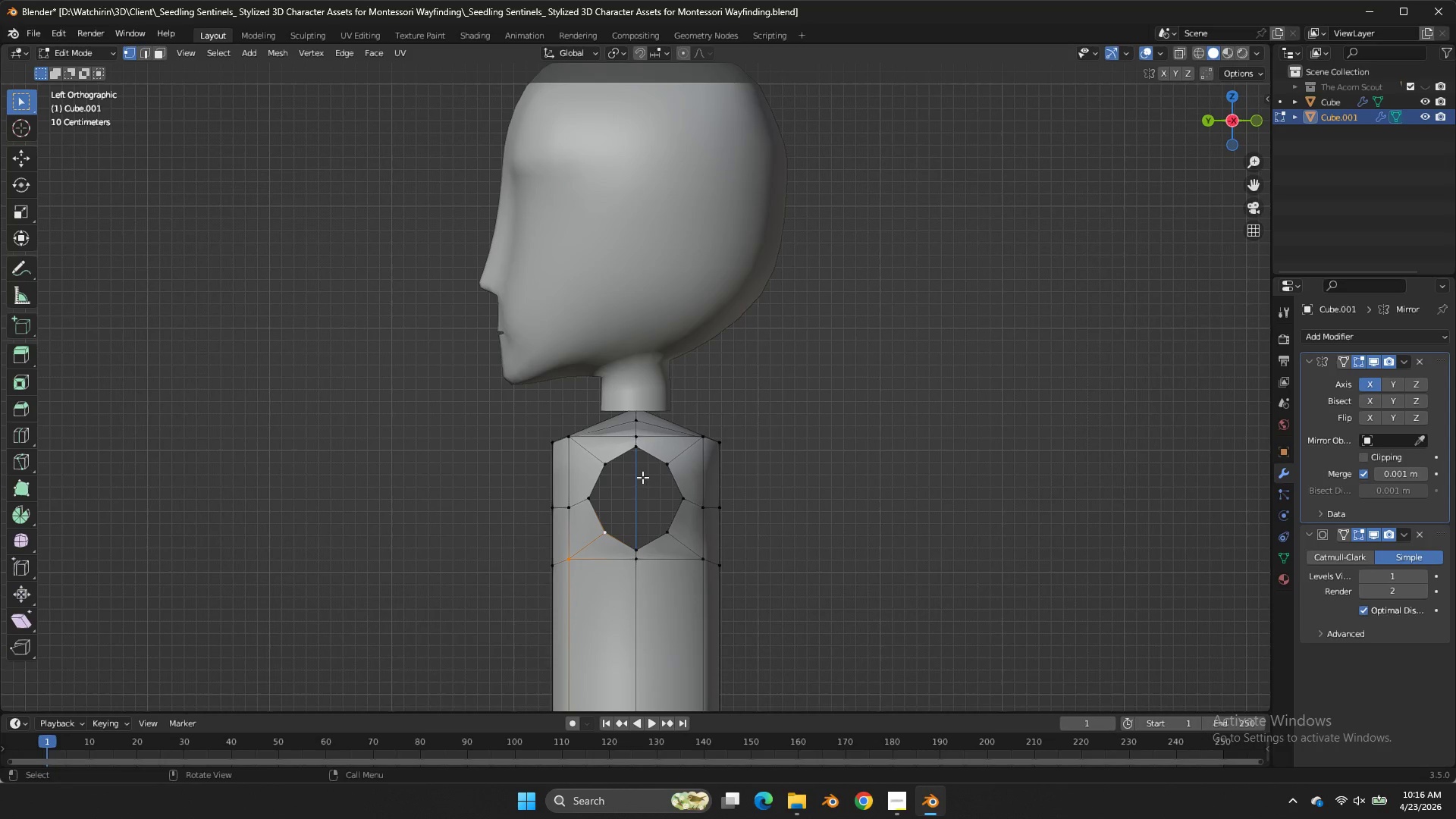 
hold_key(key=AltLeft, duration=0.7)
double_click([655, 450])
 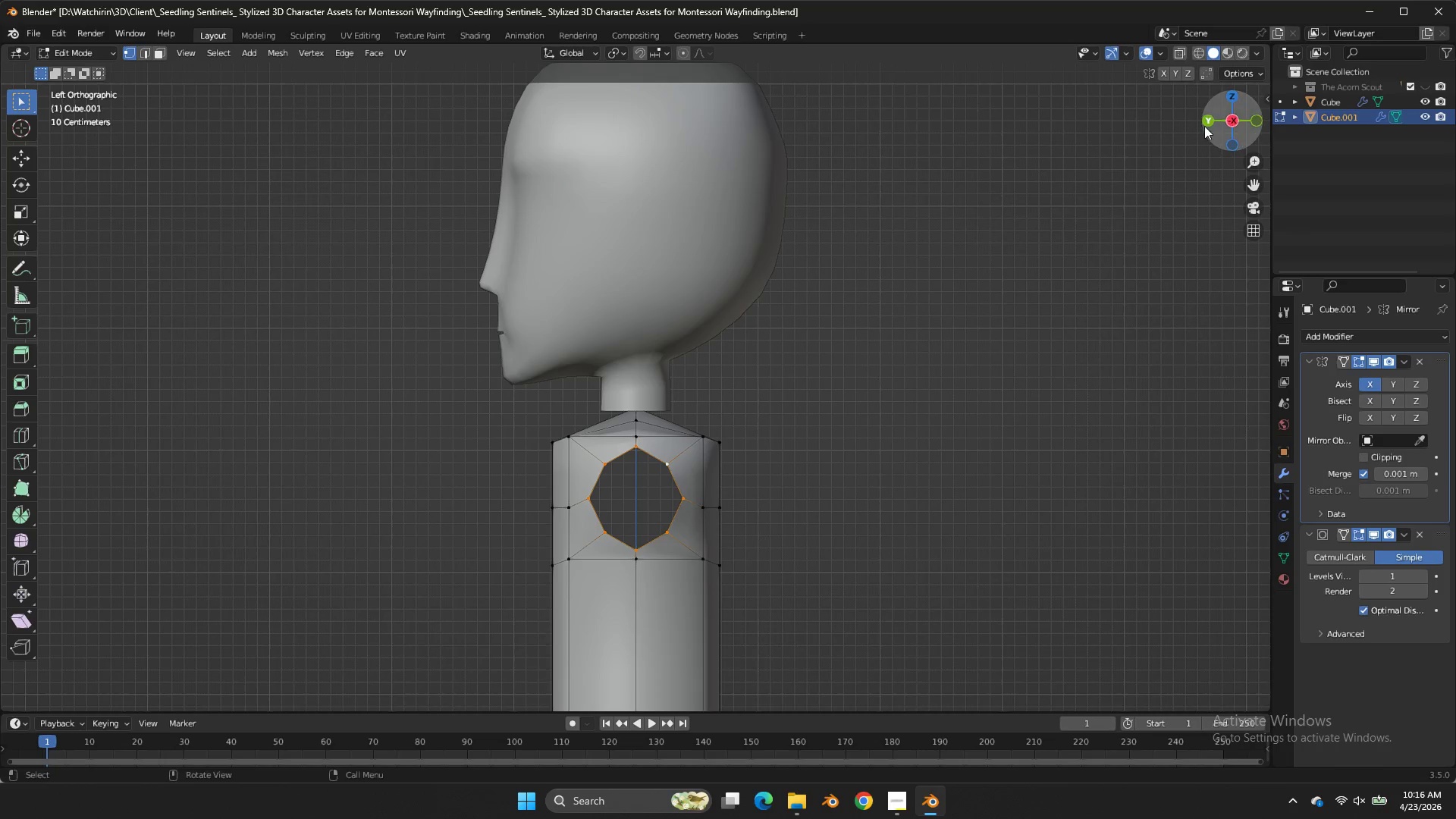 
left_click([1209, 127])
 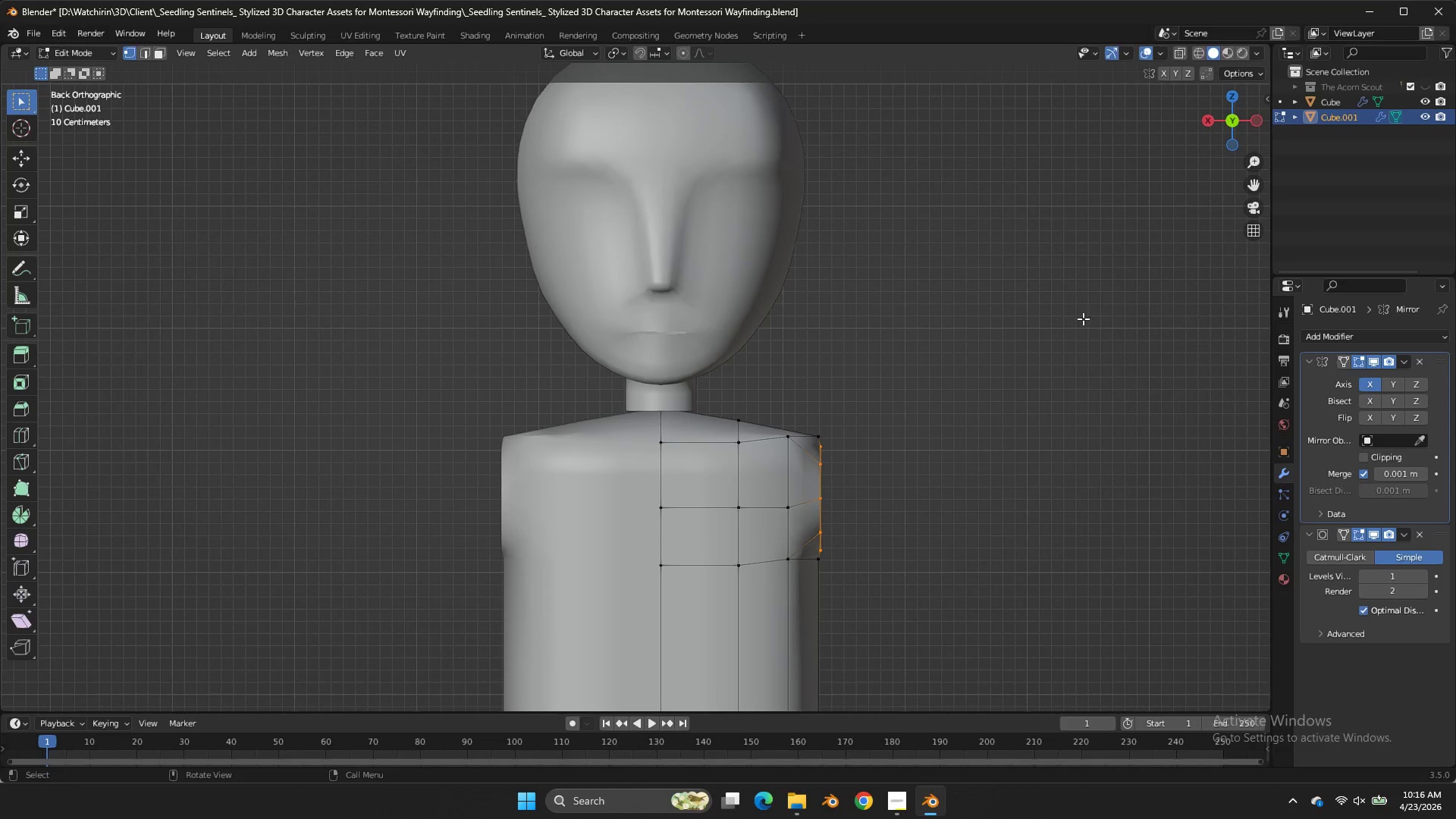 
key(S)
 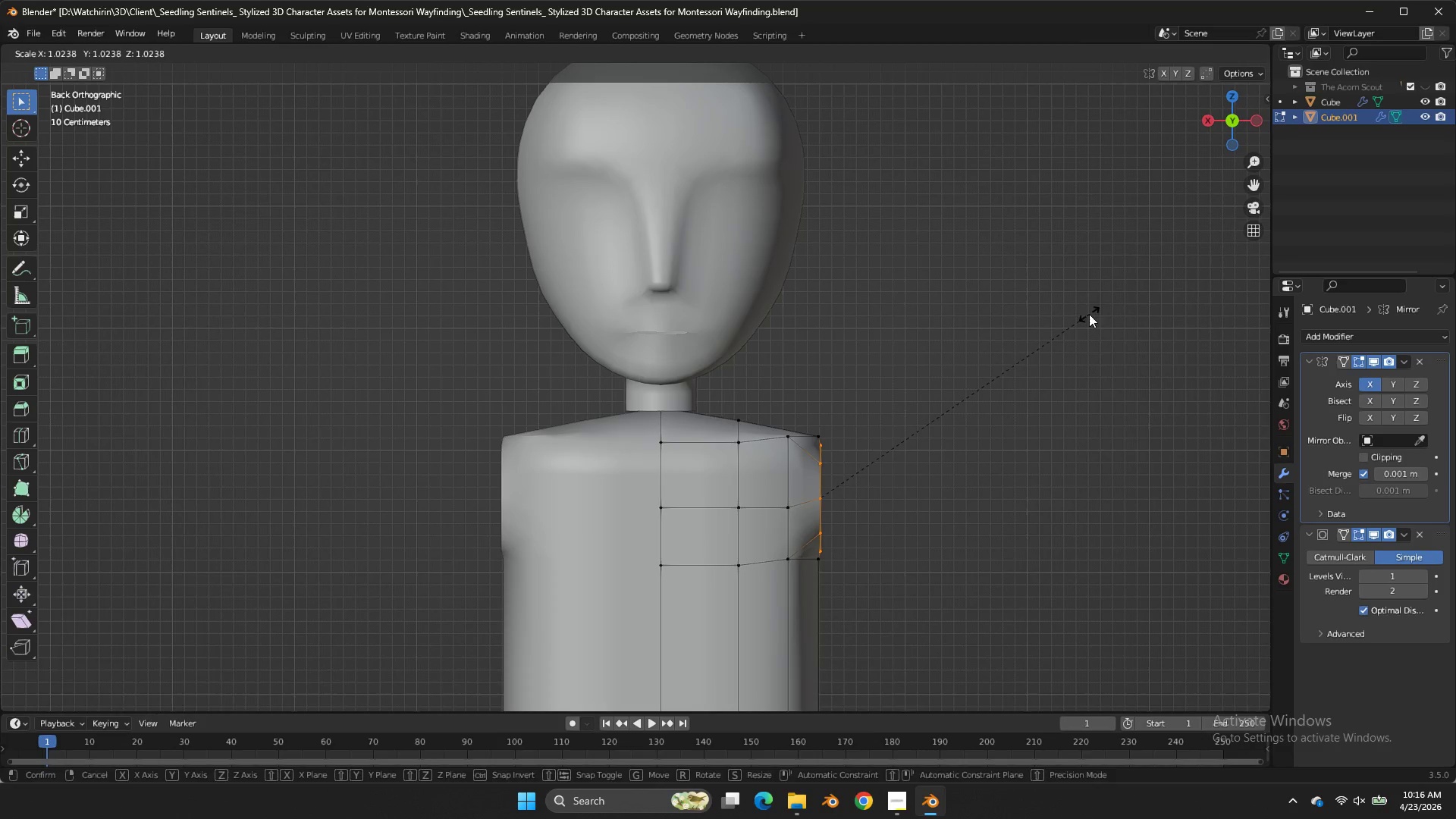 
left_click([1089, 314])
 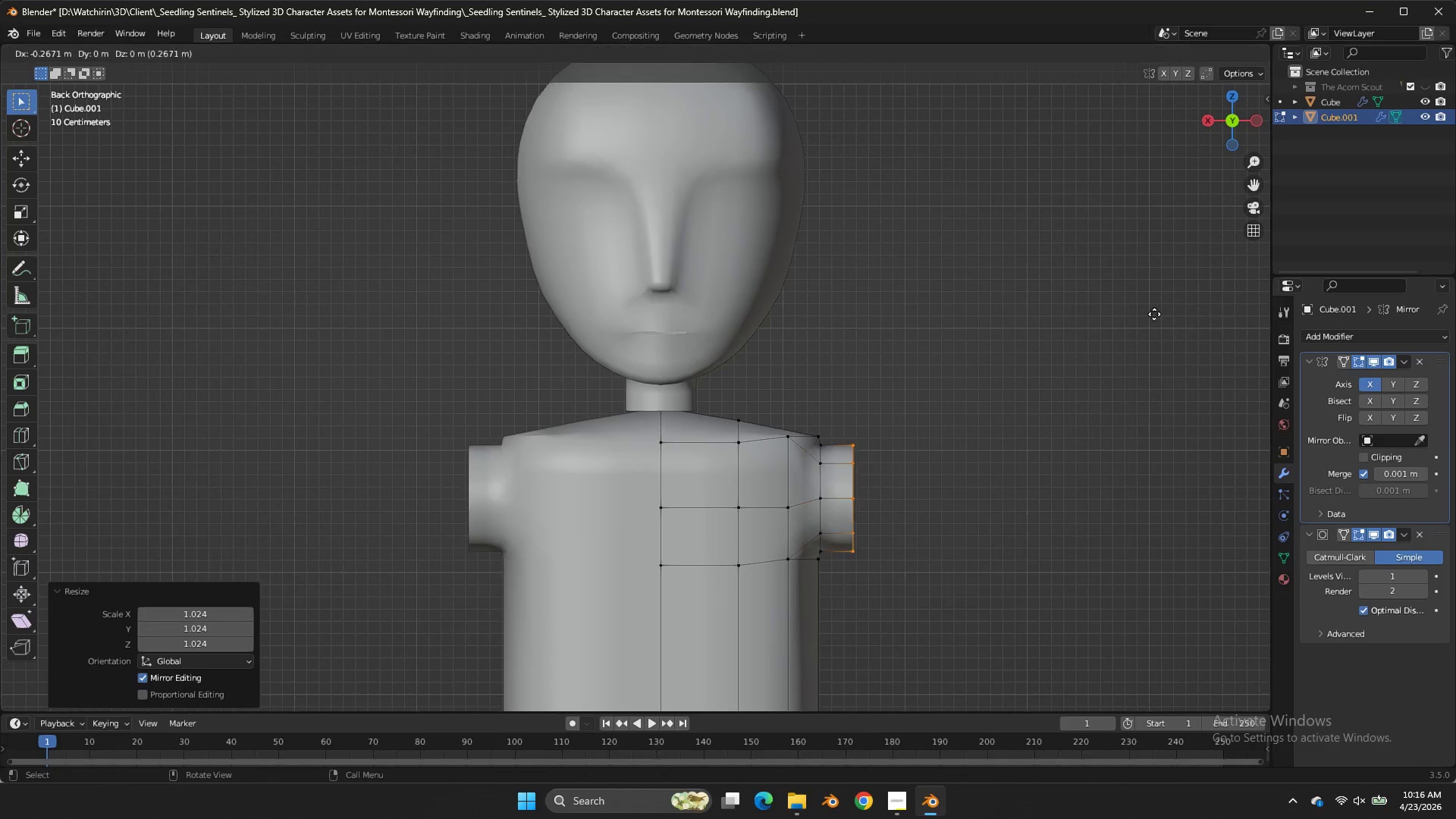 
key(E)
 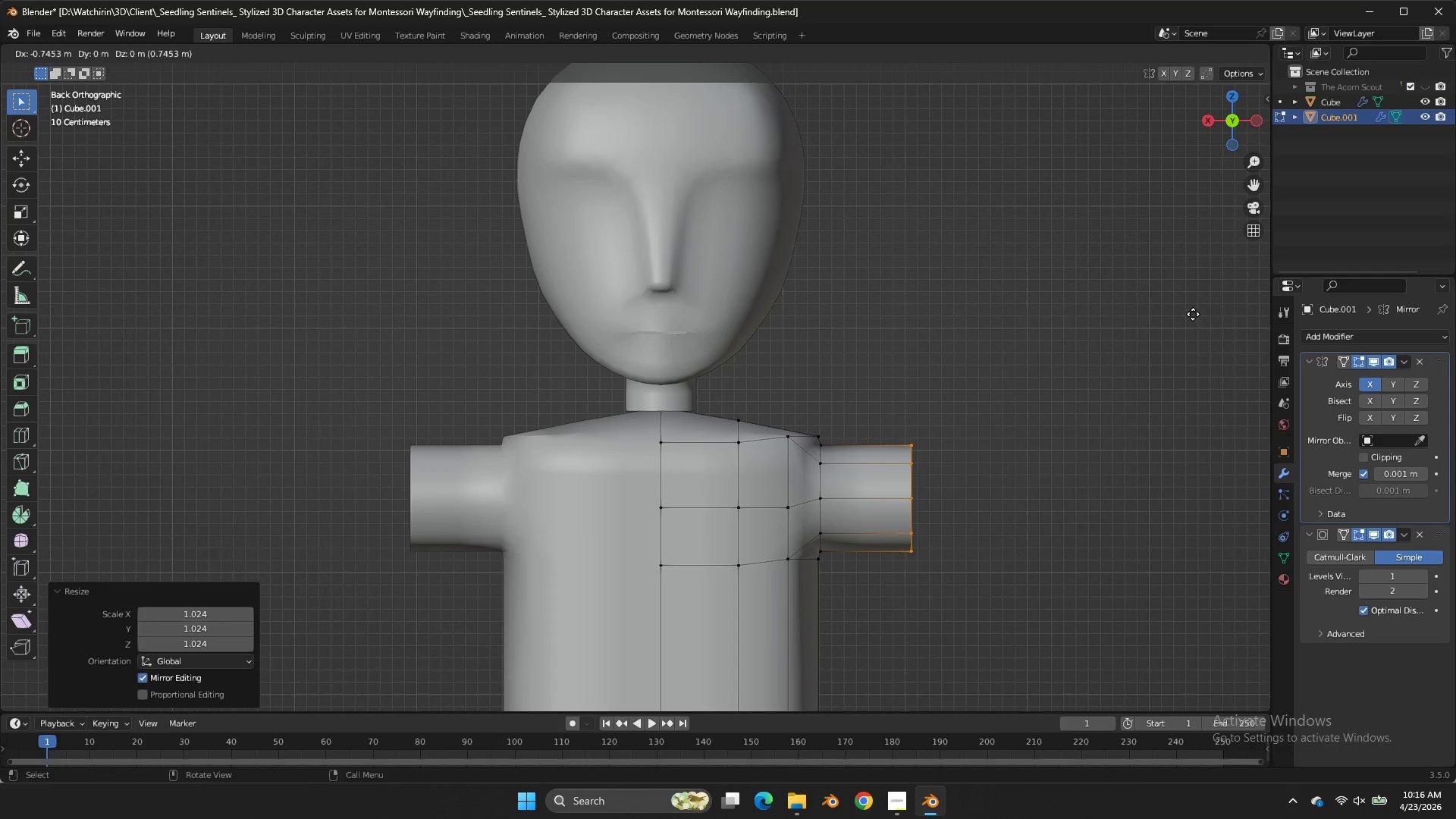 
key(X)
 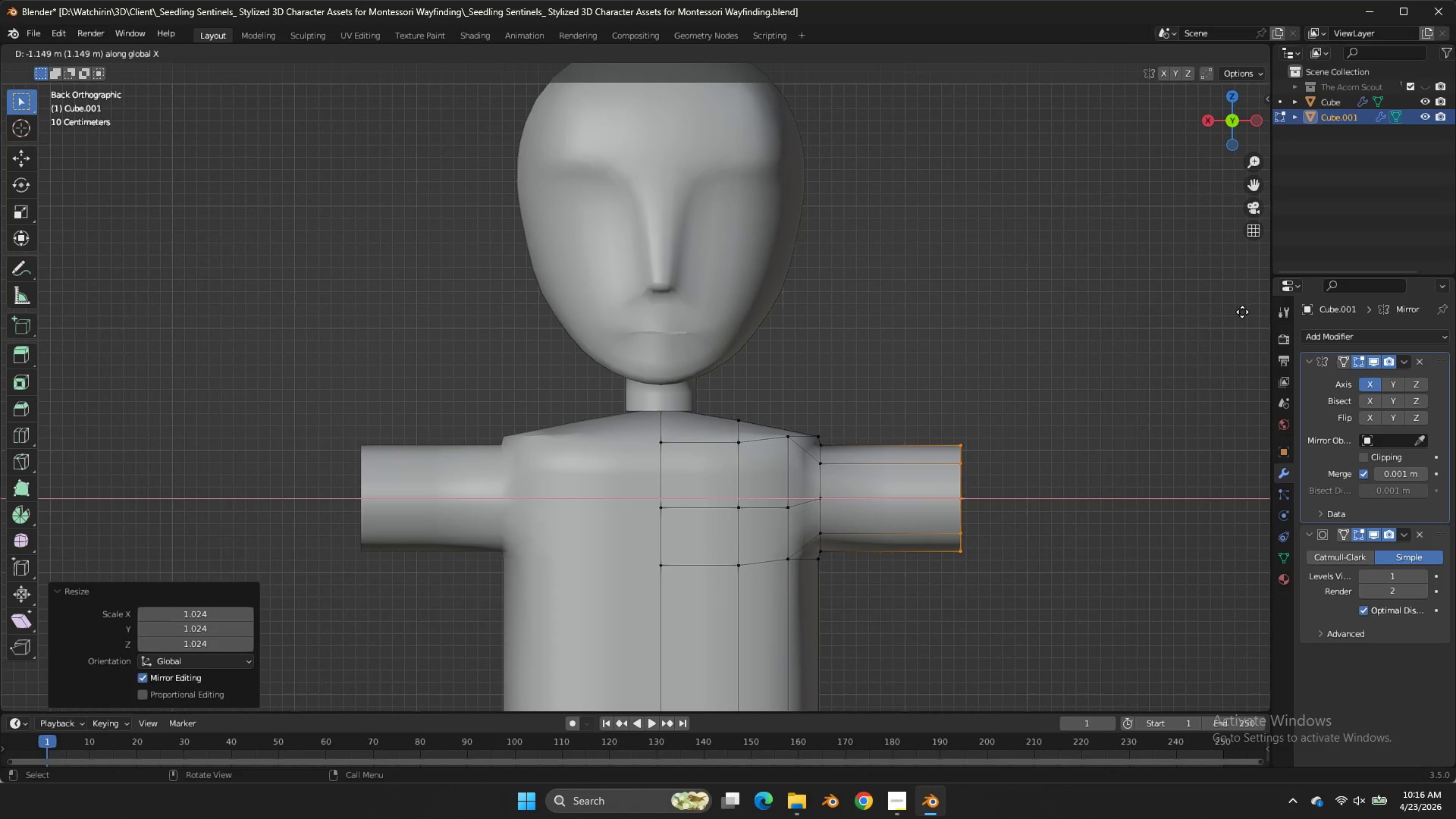 
double_click([1242, 312])
 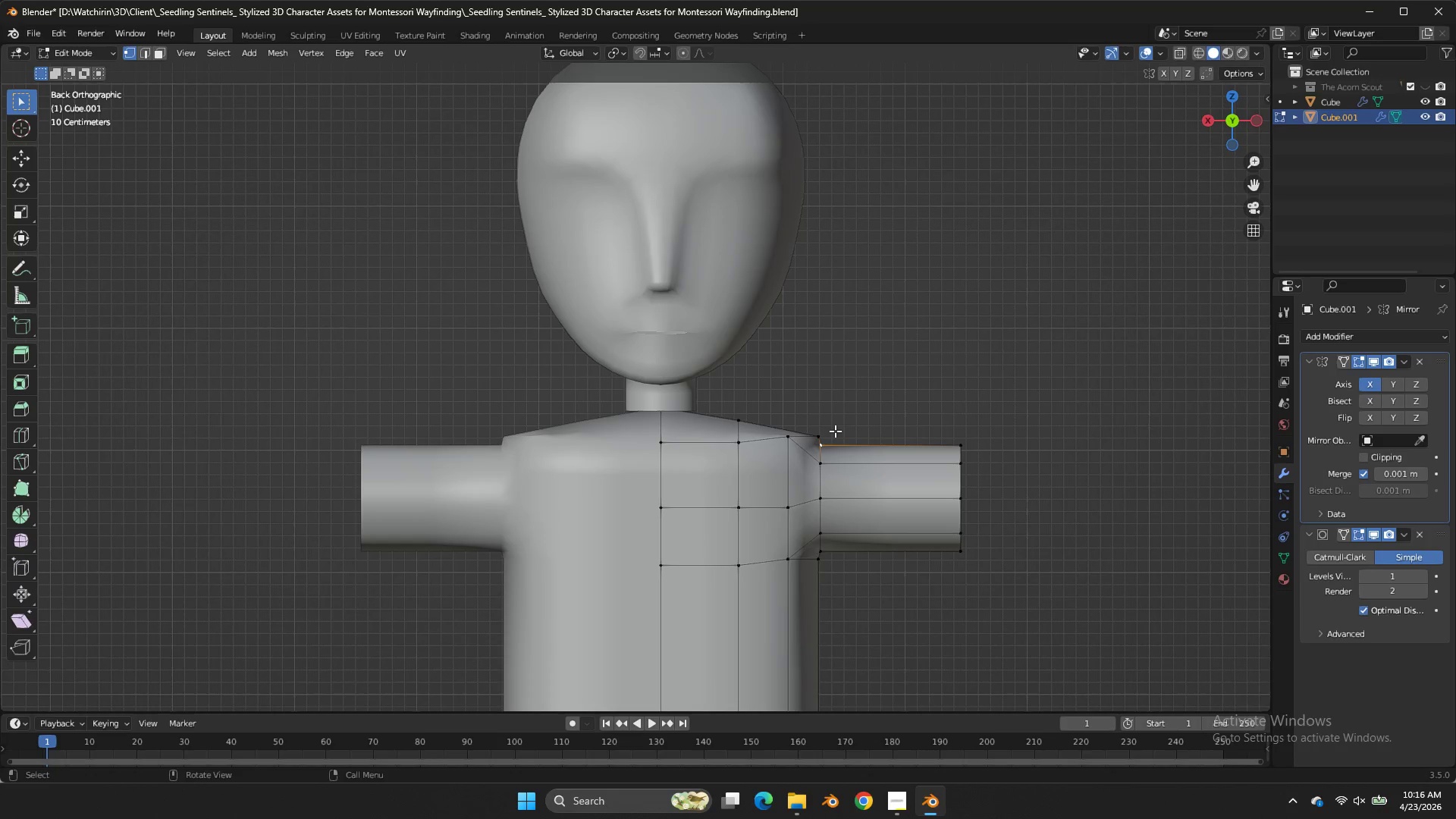 
double_click([834, 428])
 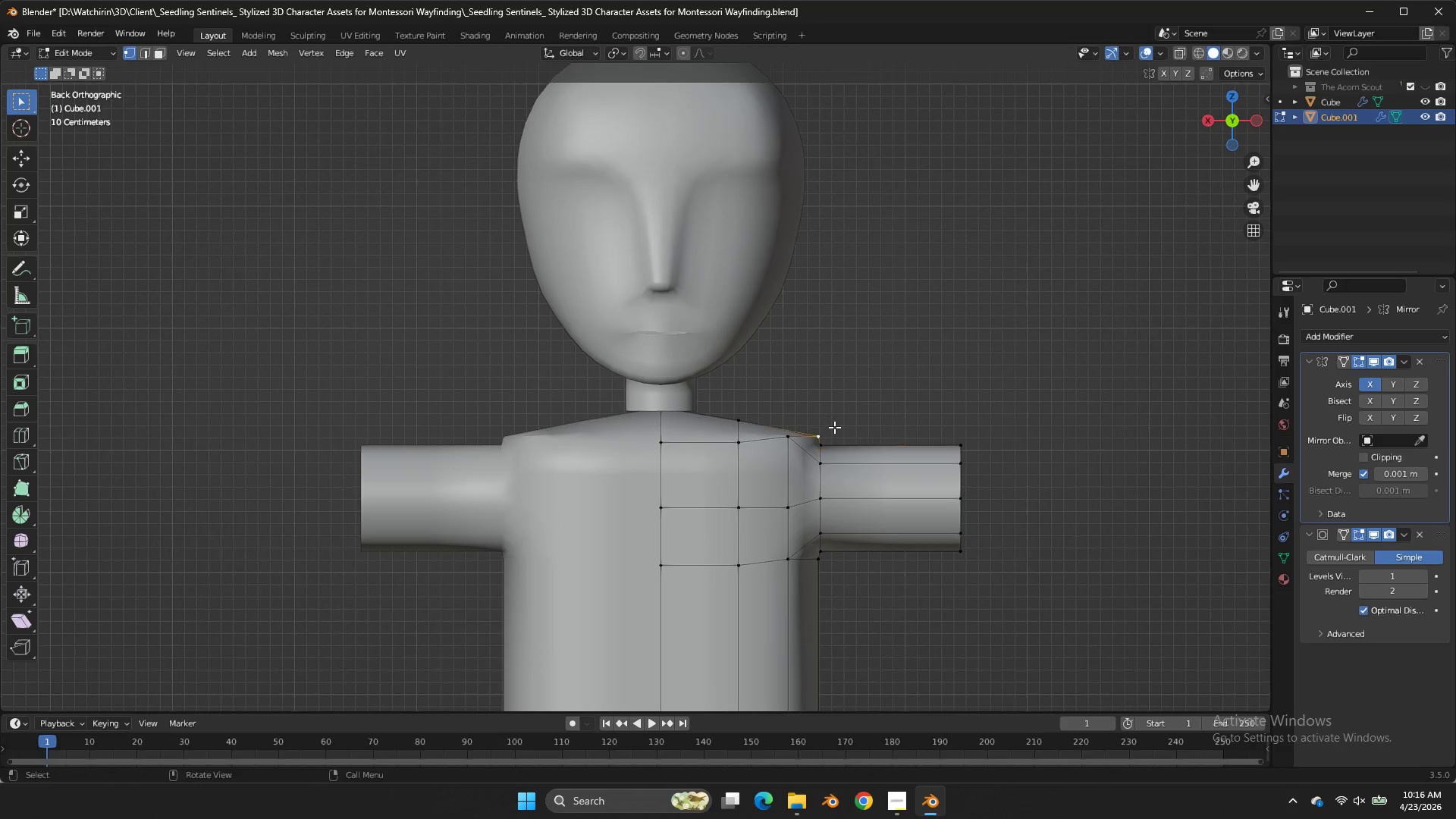 
triple_click([834, 428])
 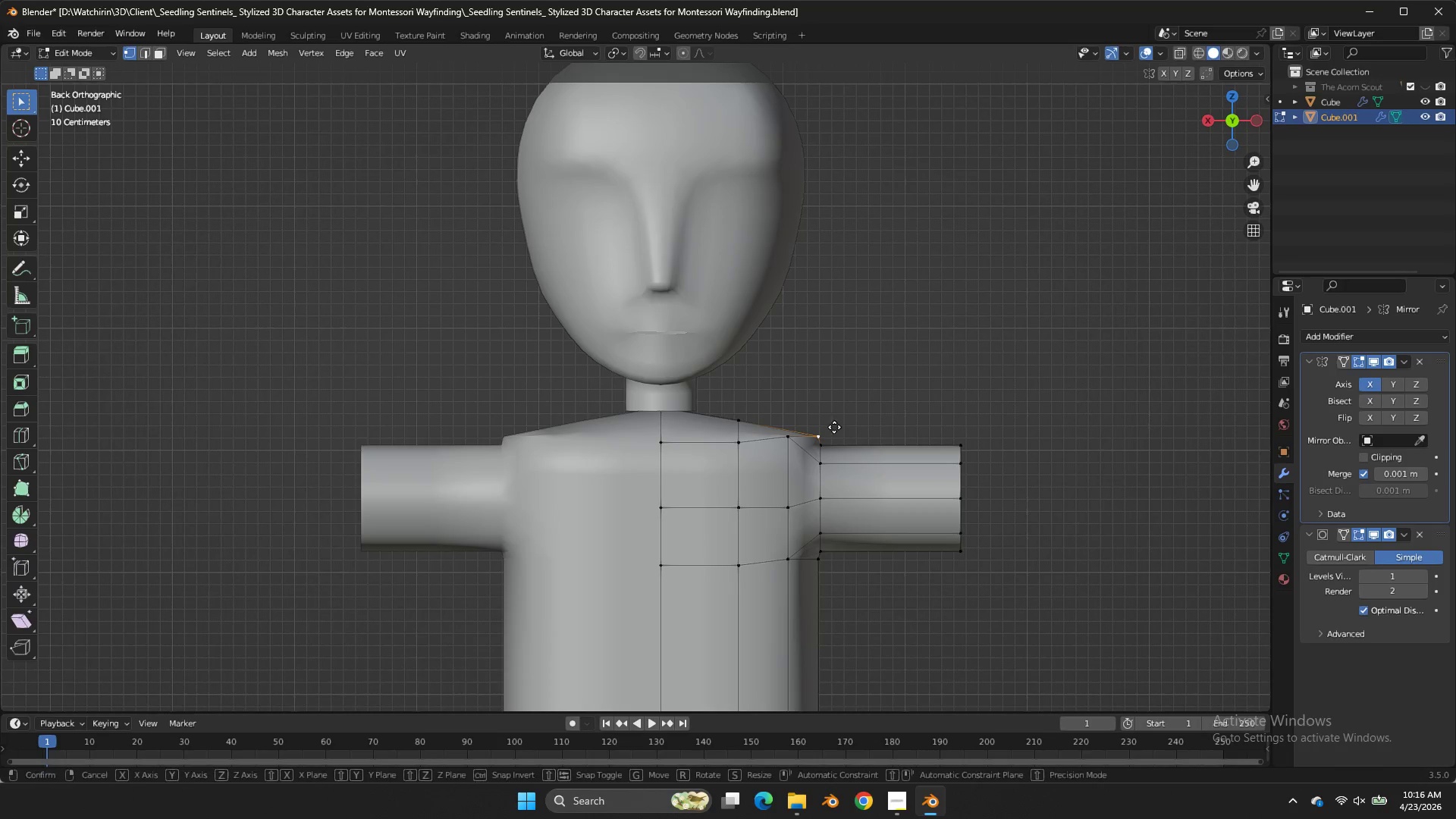 
key(G)
 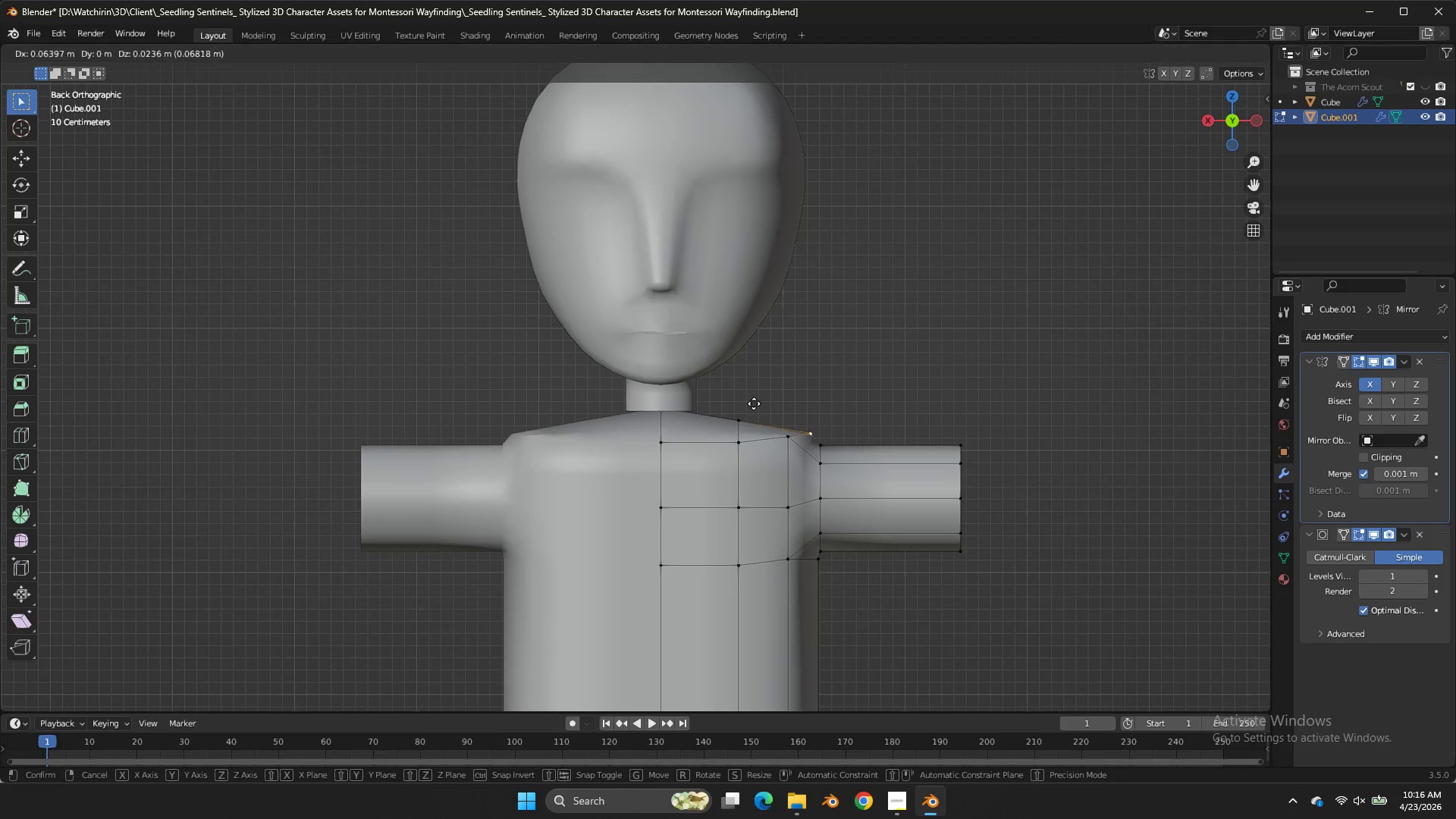 
hold_key(key=ShiftLeft, duration=1.36)
double_click([552, 399])
 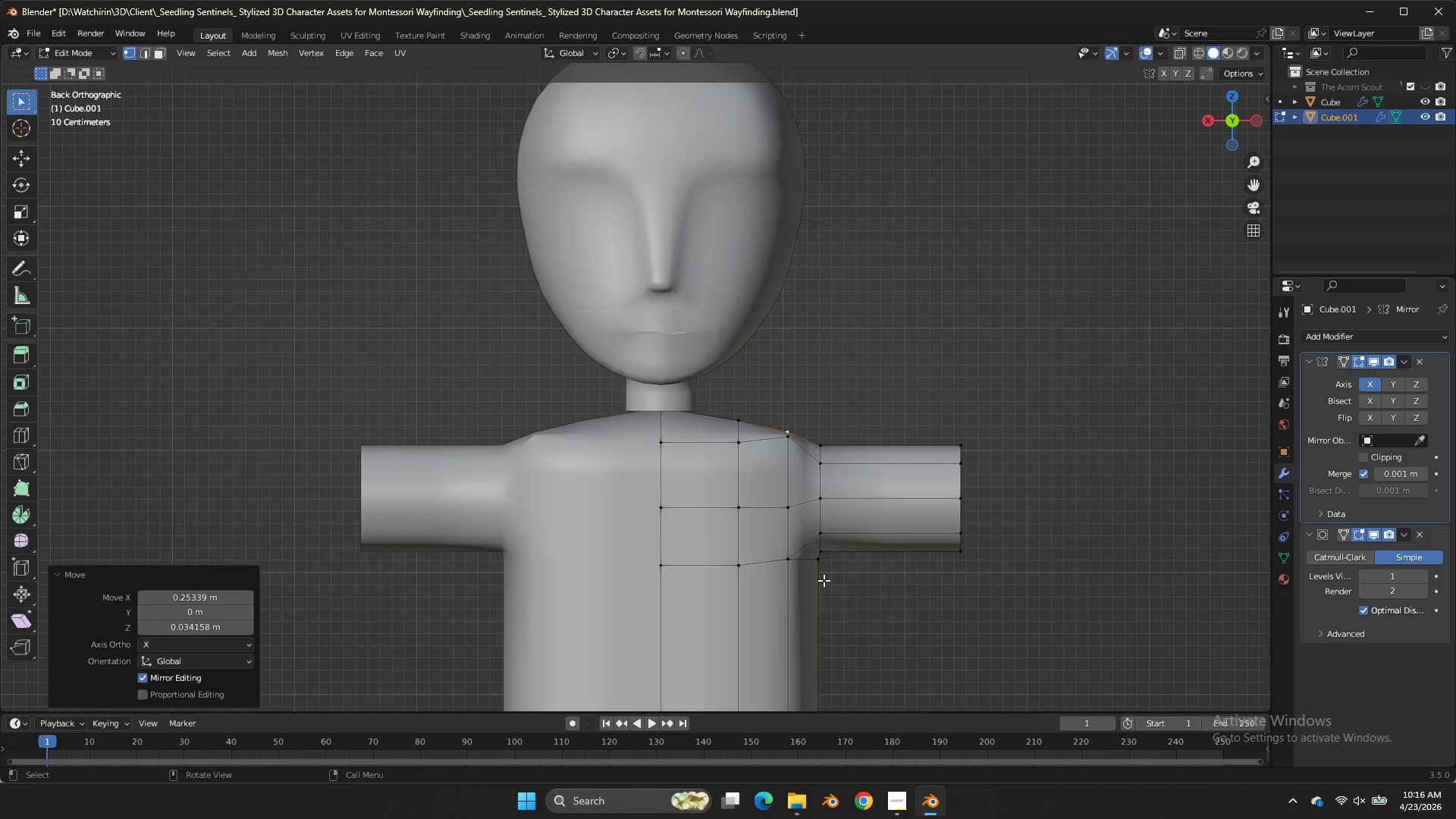 
double_click([824, 580])
 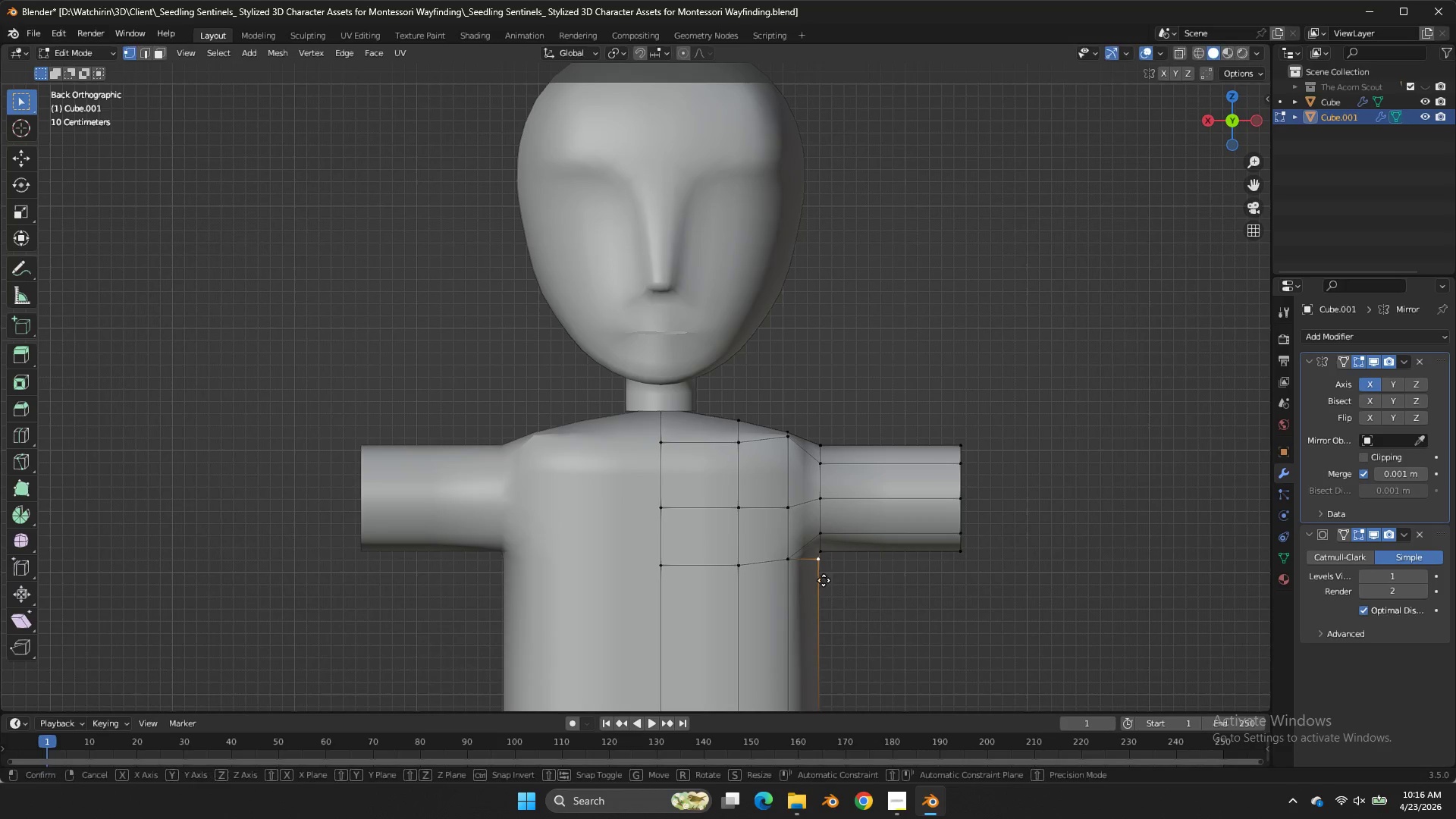 
key(G)
 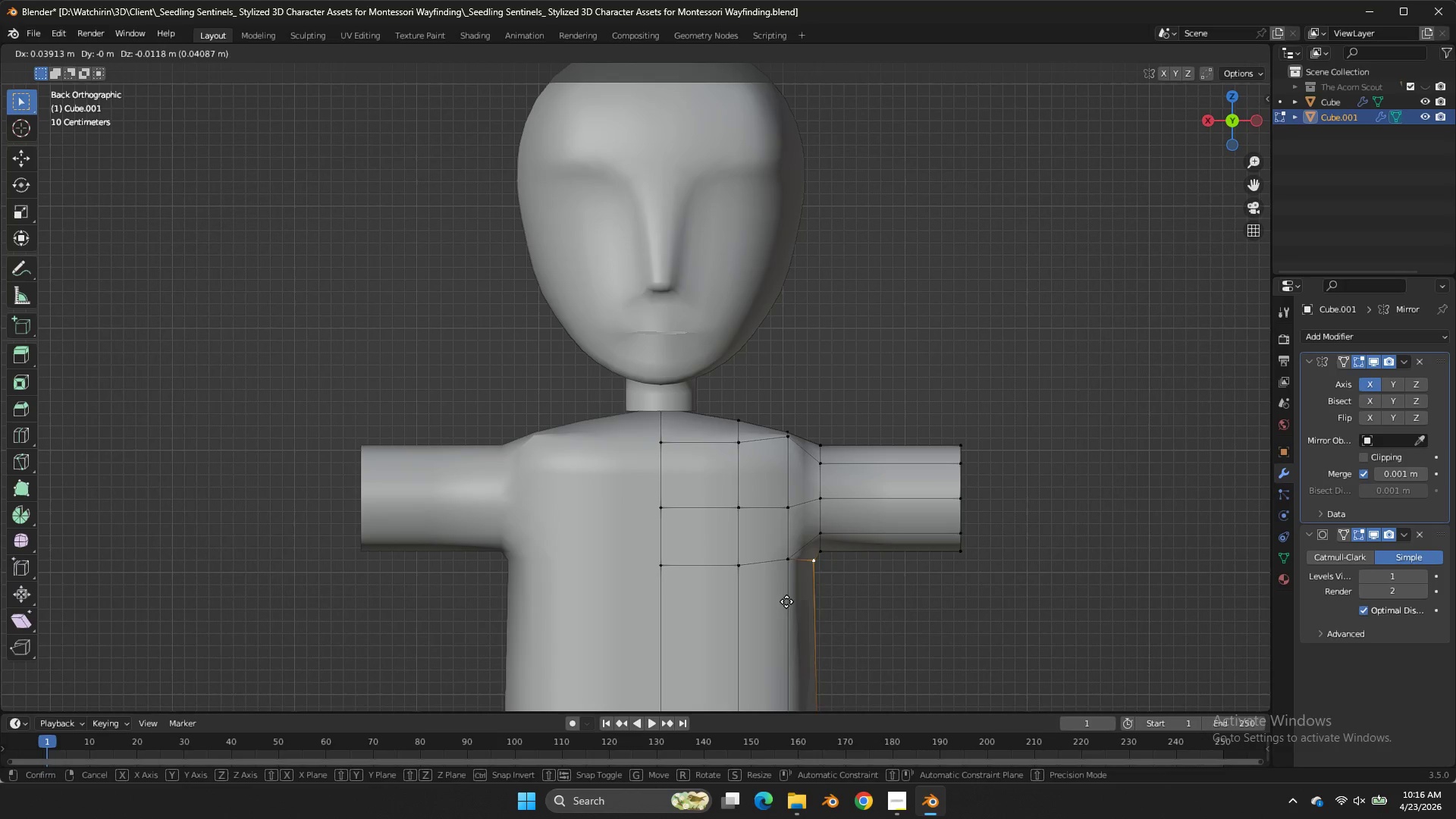 
hold_key(key=ShiftLeft, duration=0.98)
double_click([694, 642])
 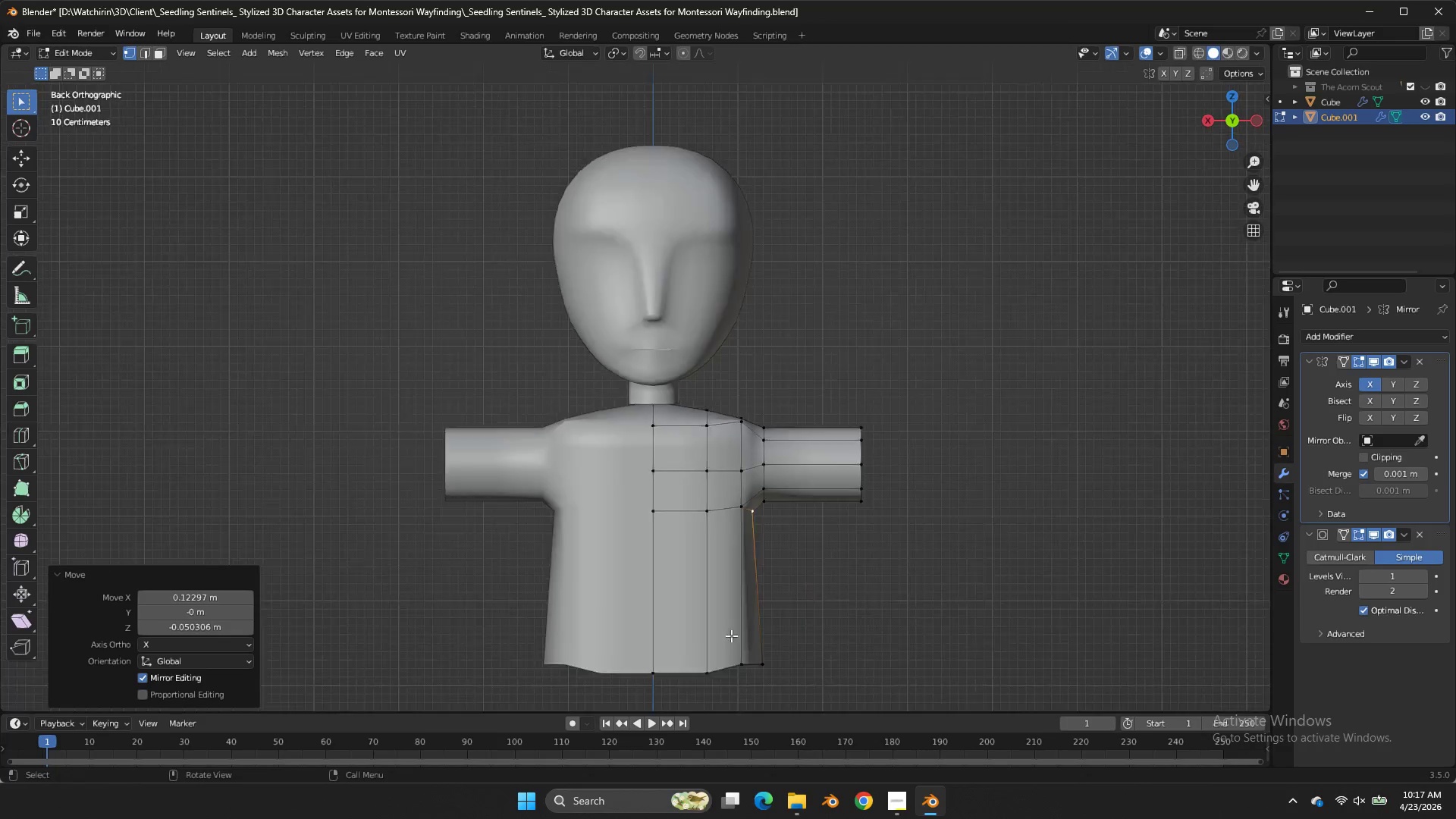 
left_click([739, 591])
 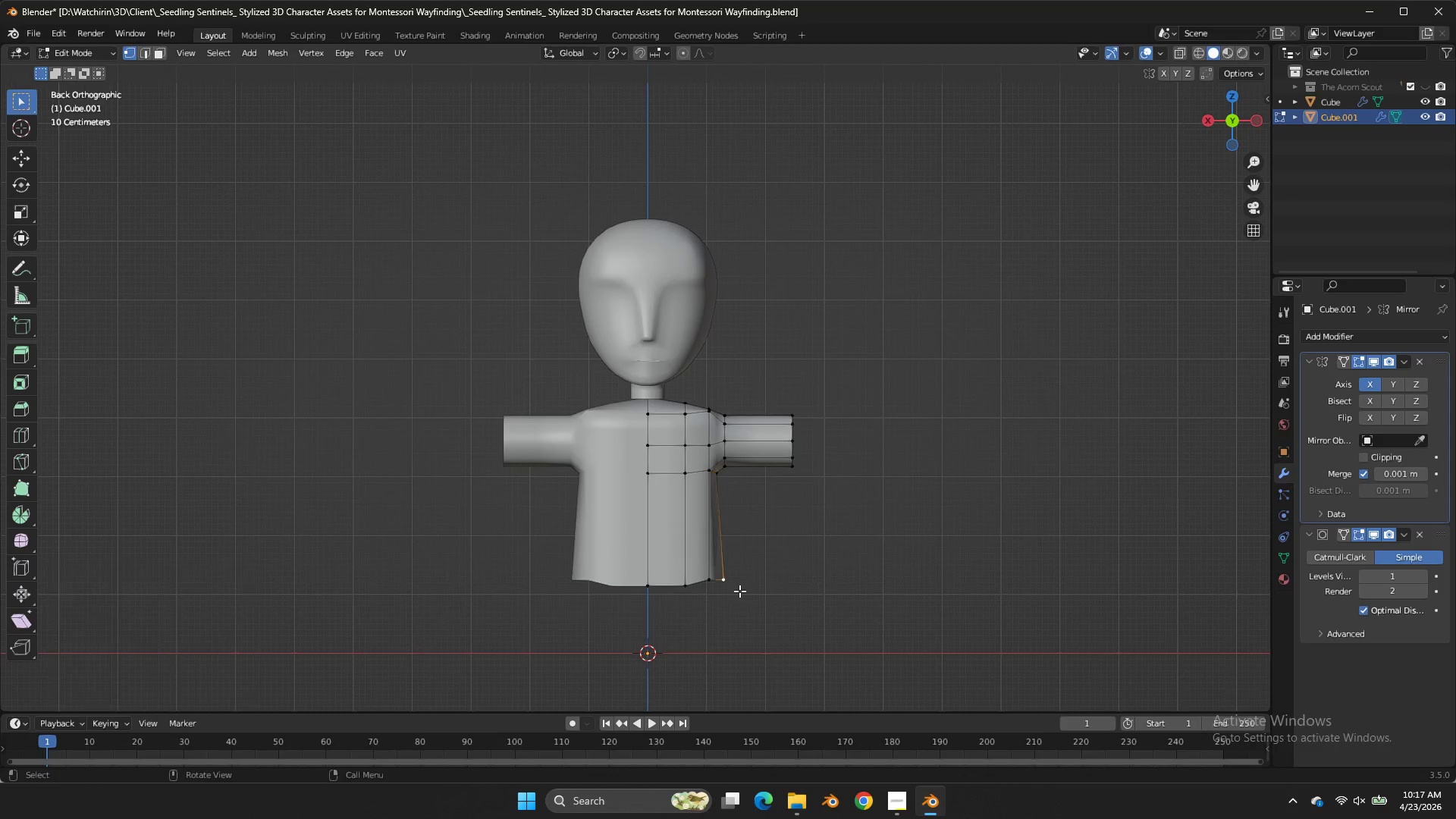 
scroll: coordinate [733, 637], scroll_direction: down, amount: 4.0
 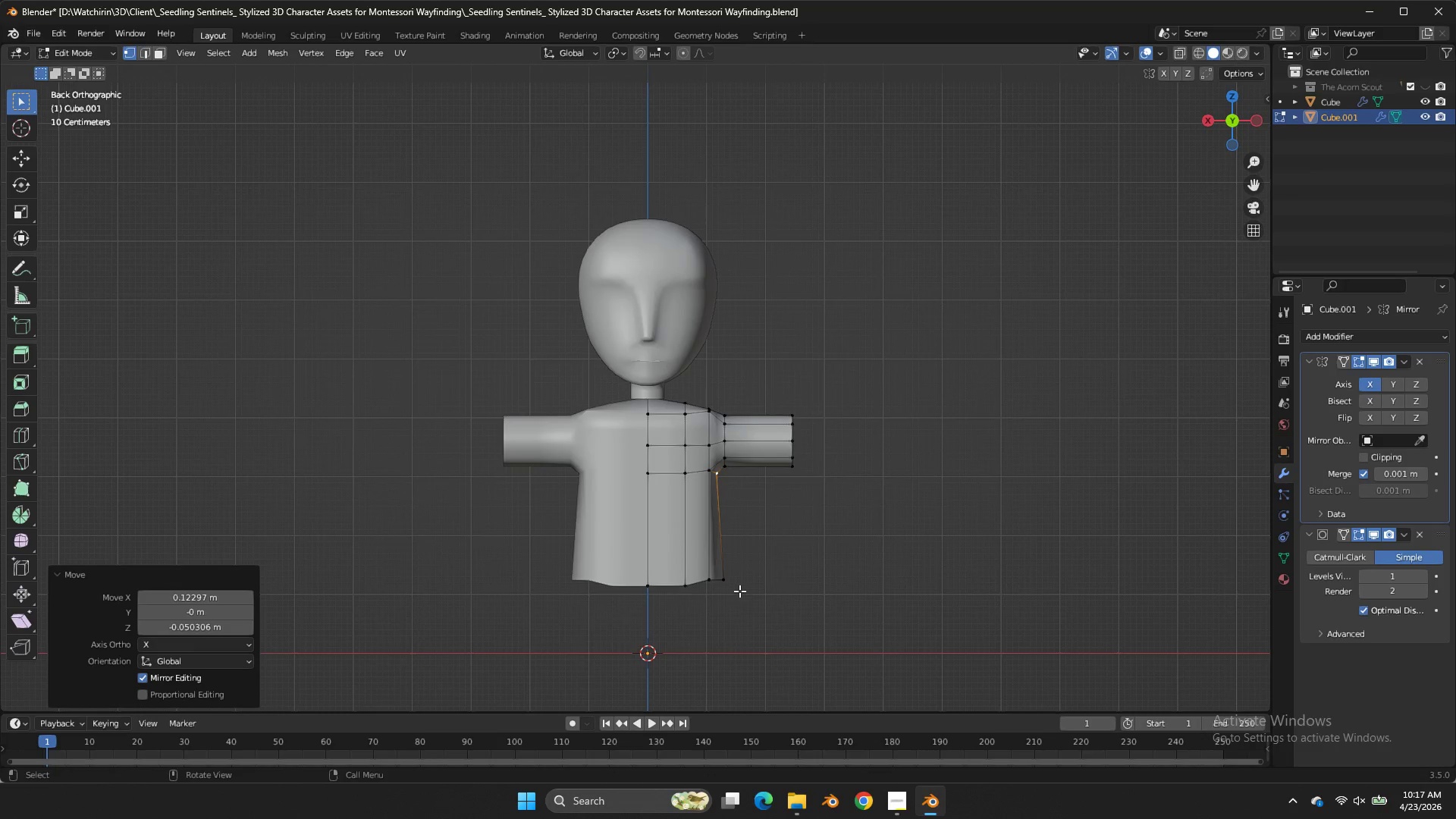 
double_click([739, 591])
 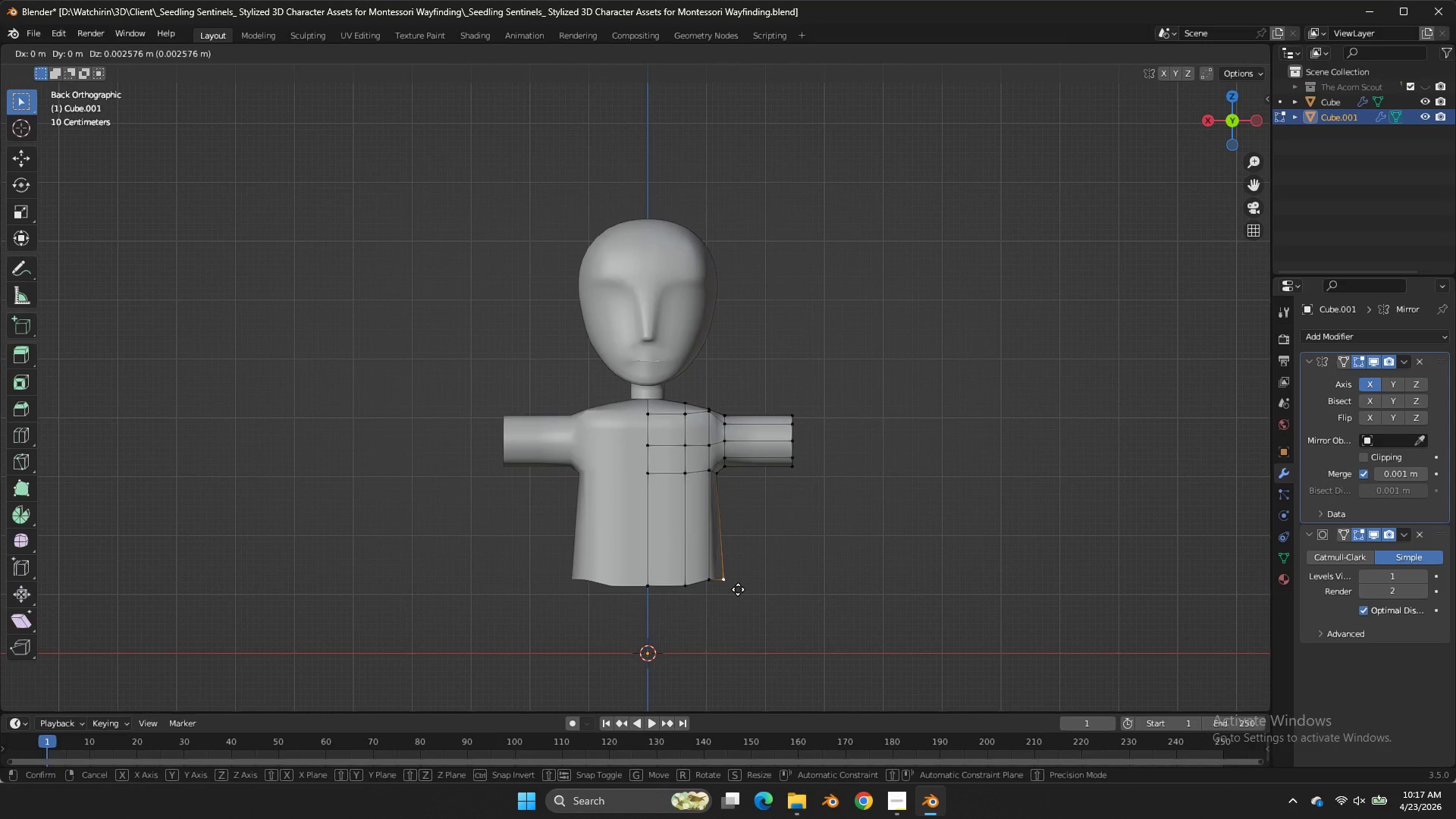 
key(G)
 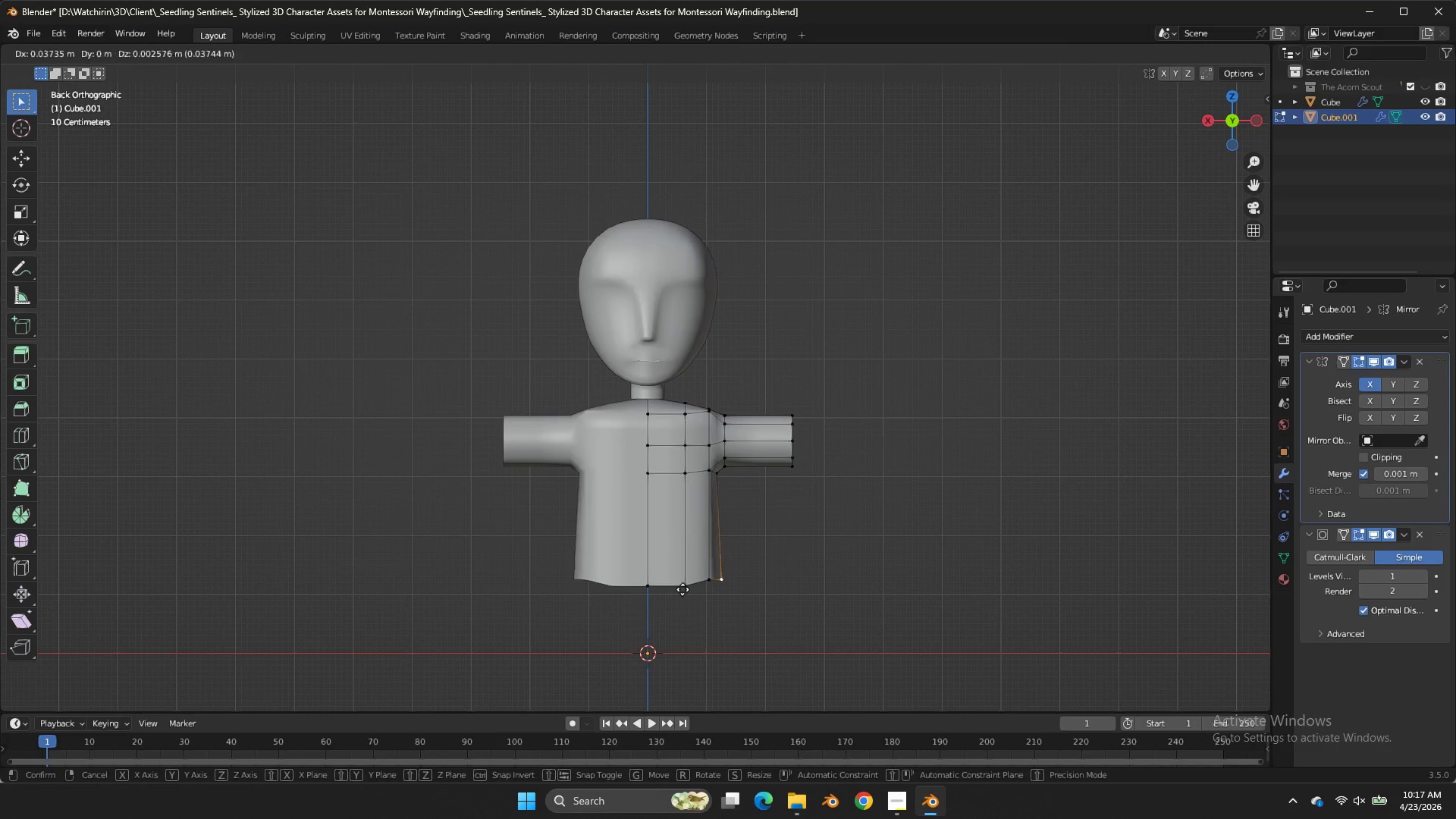 
hold_key(key=ShiftLeft, duration=0.89)
left_click([639, 585])
 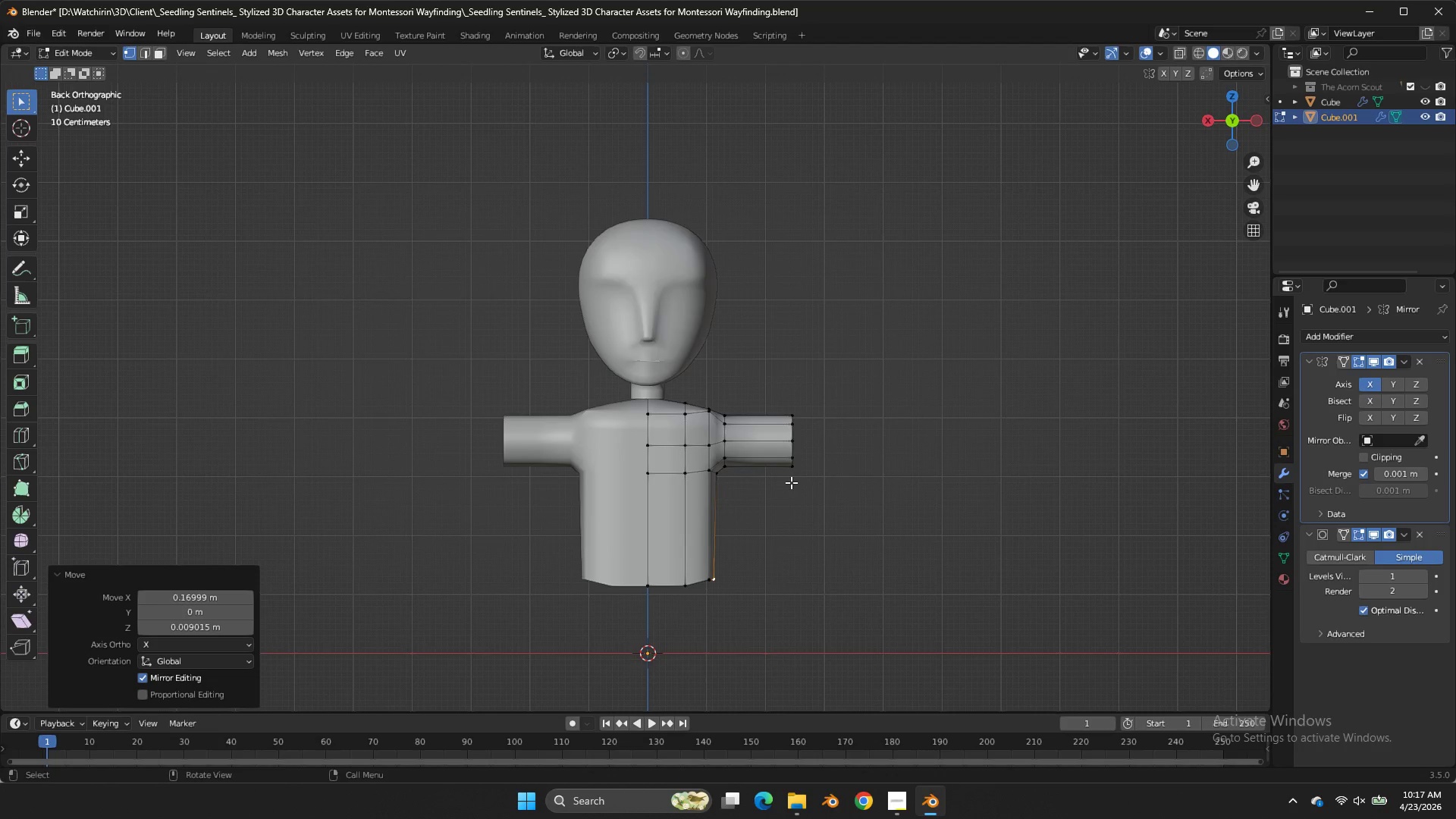 
double_click([639, 585])
 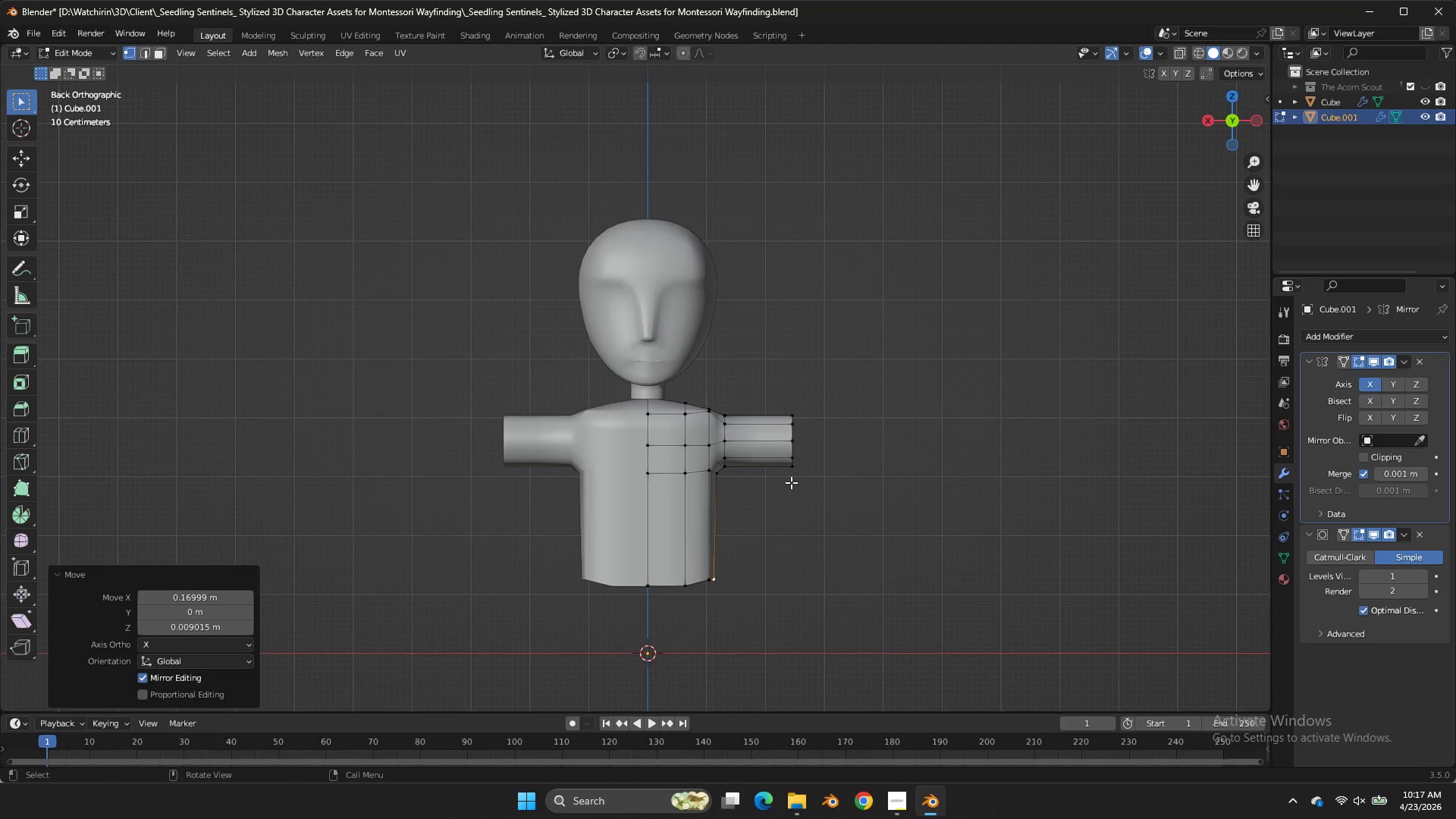 
key(Z)
 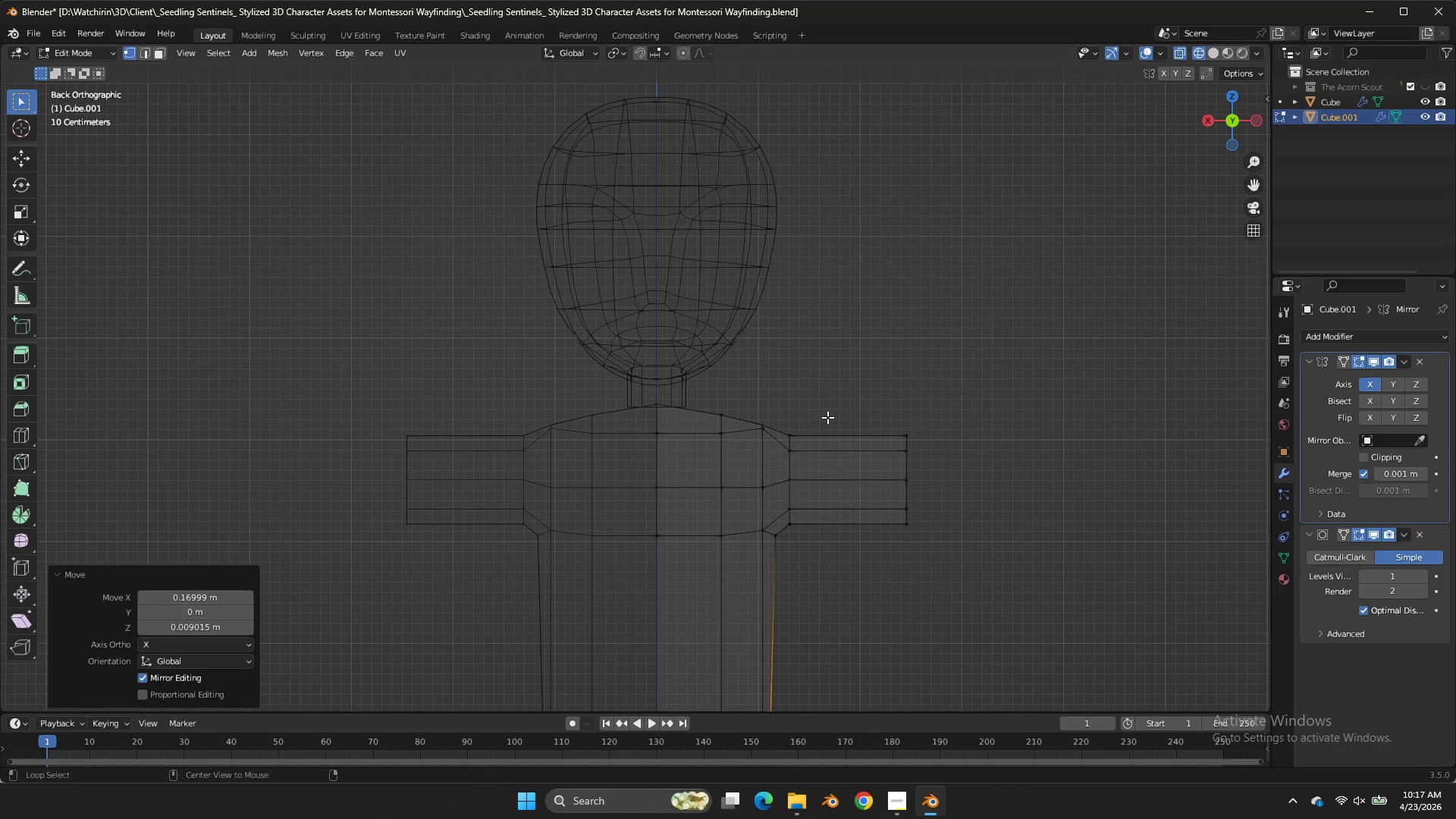 
scroll: coordinate [801, 483], scroll_direction: up, amount: 3.0
 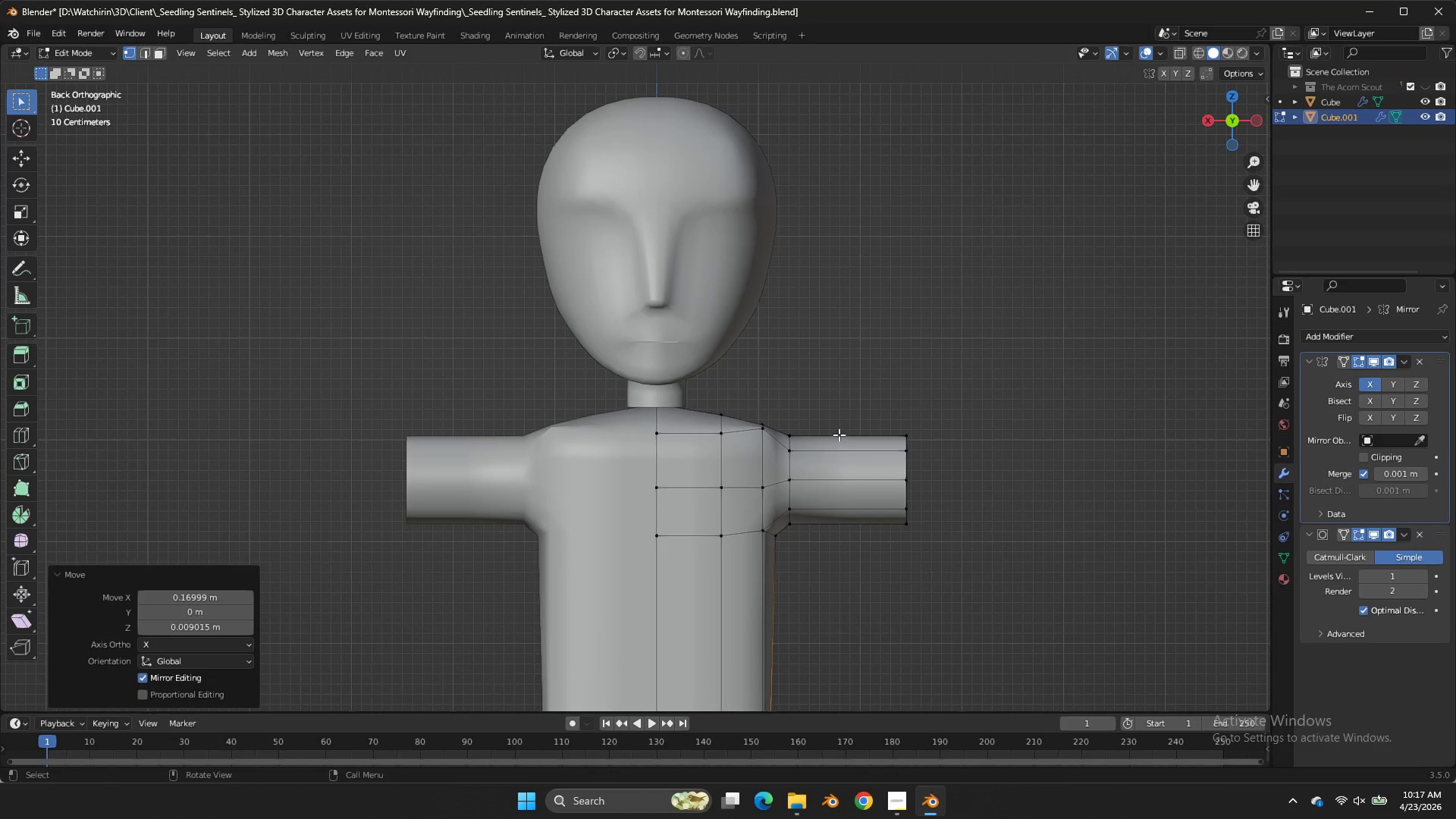 
key(Alt+AltLeft)
 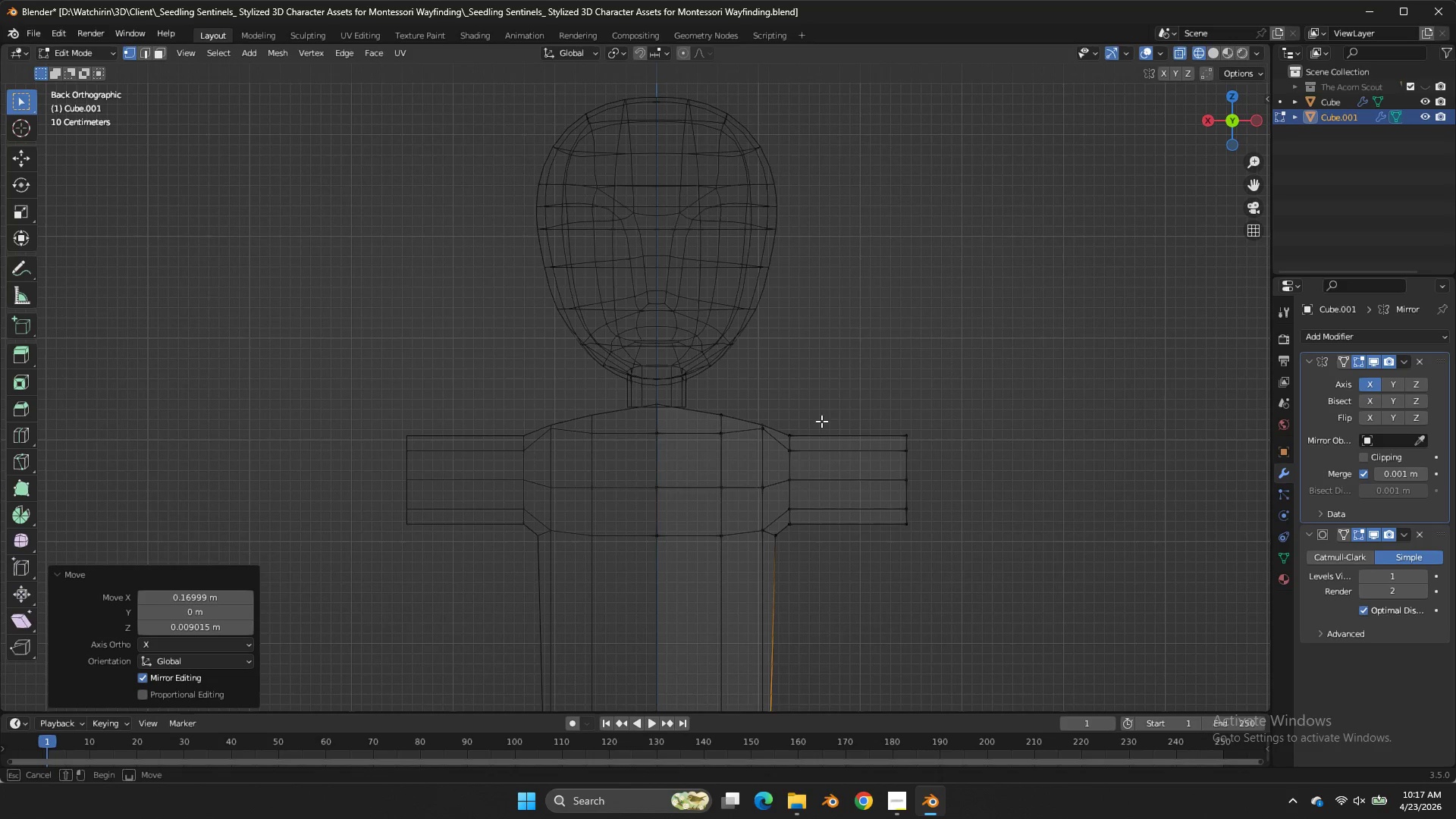 
left_click_drag(start_coordinate=[823, 413], to_coordinate=[783, 542])
 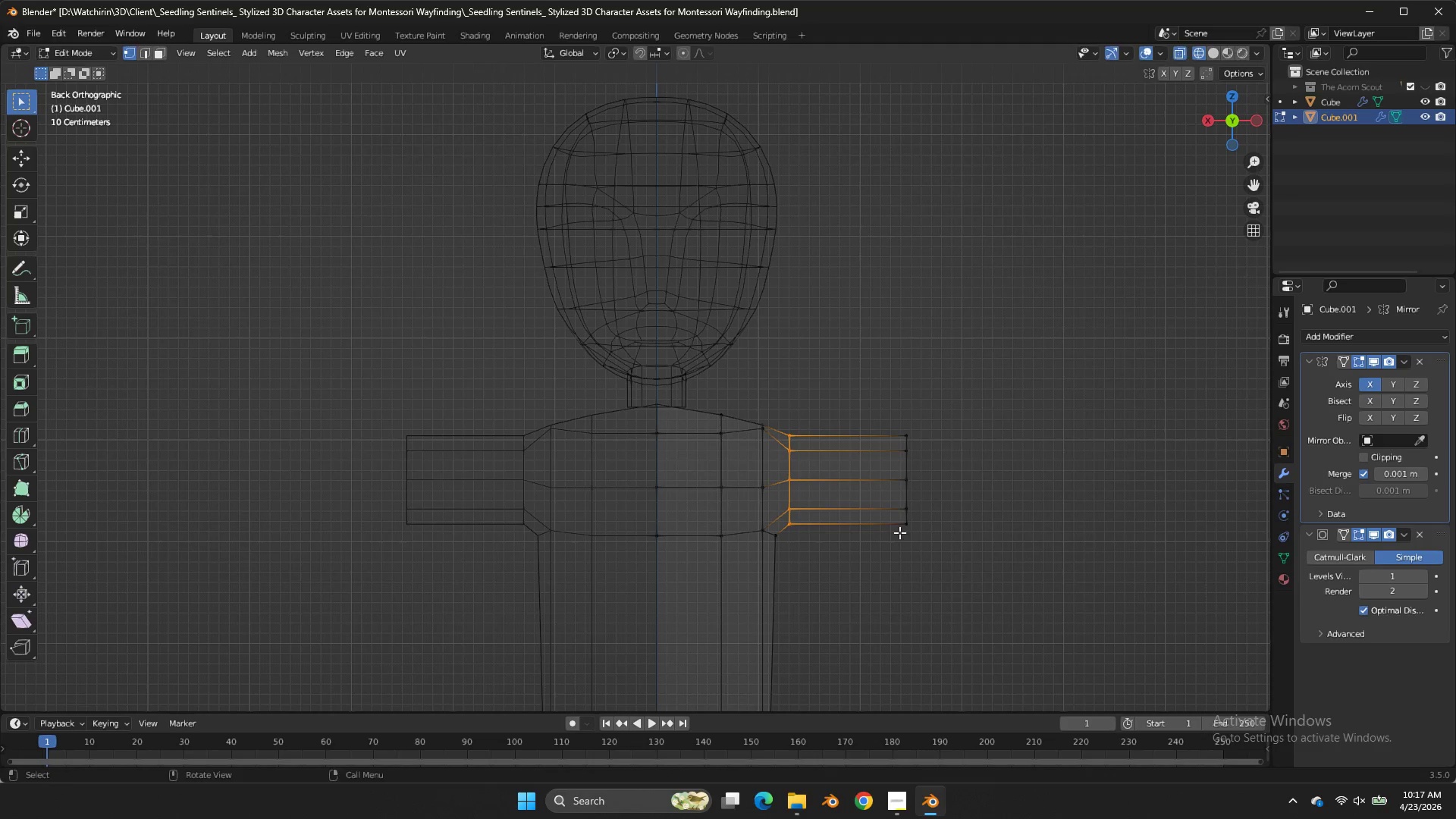 
key(S)
 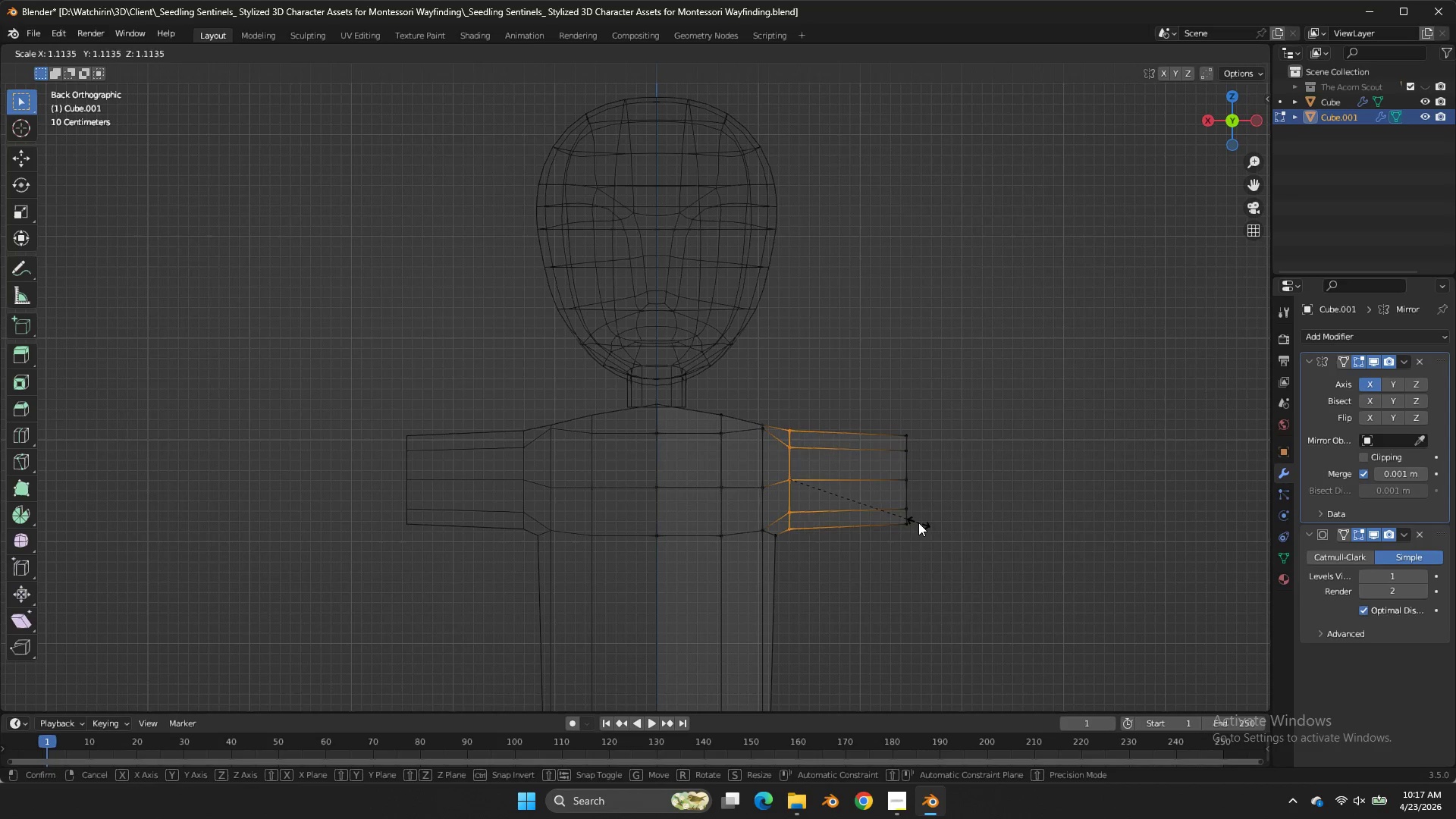 
double_click([920, 522])
 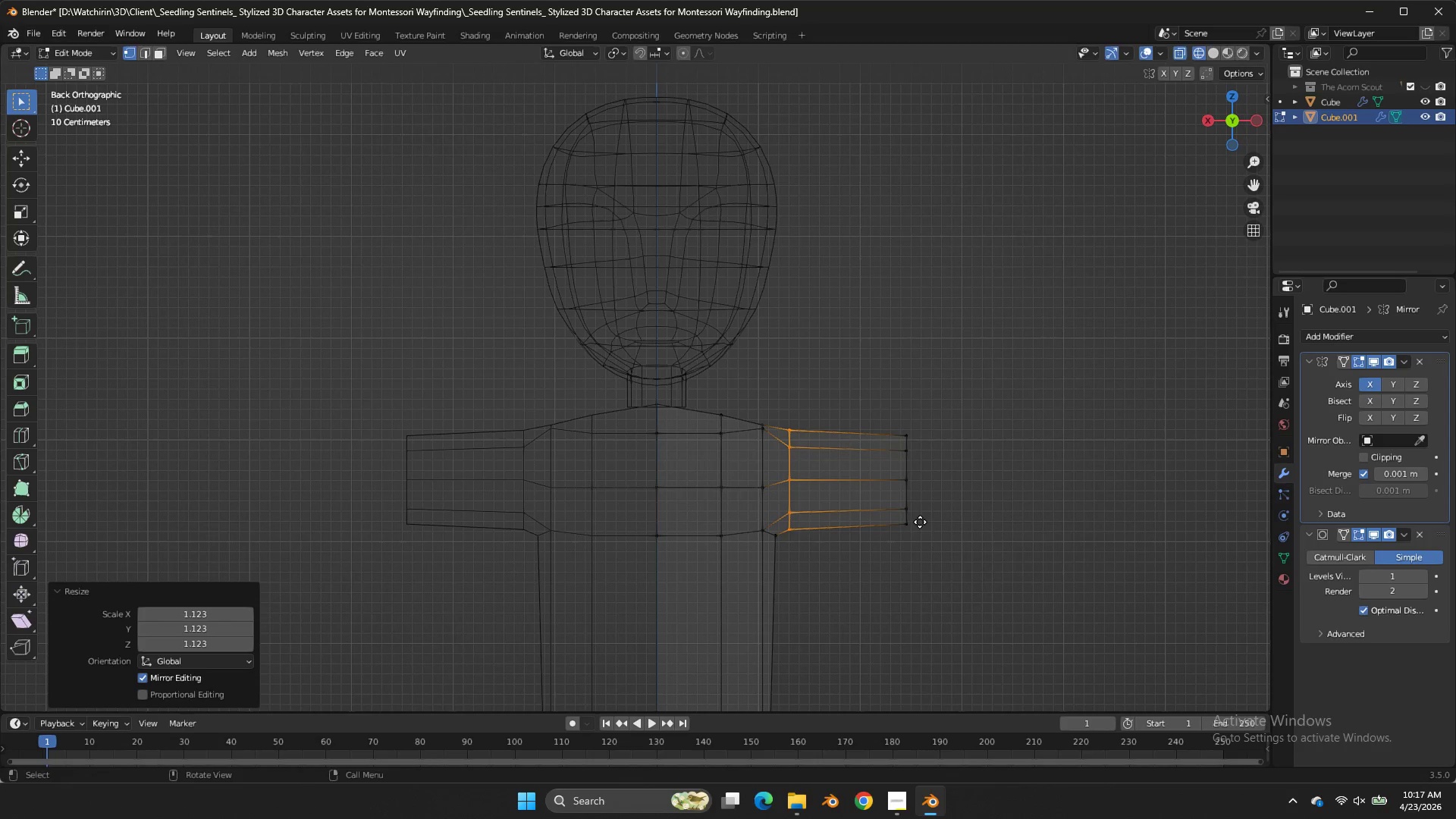 
key(G)
 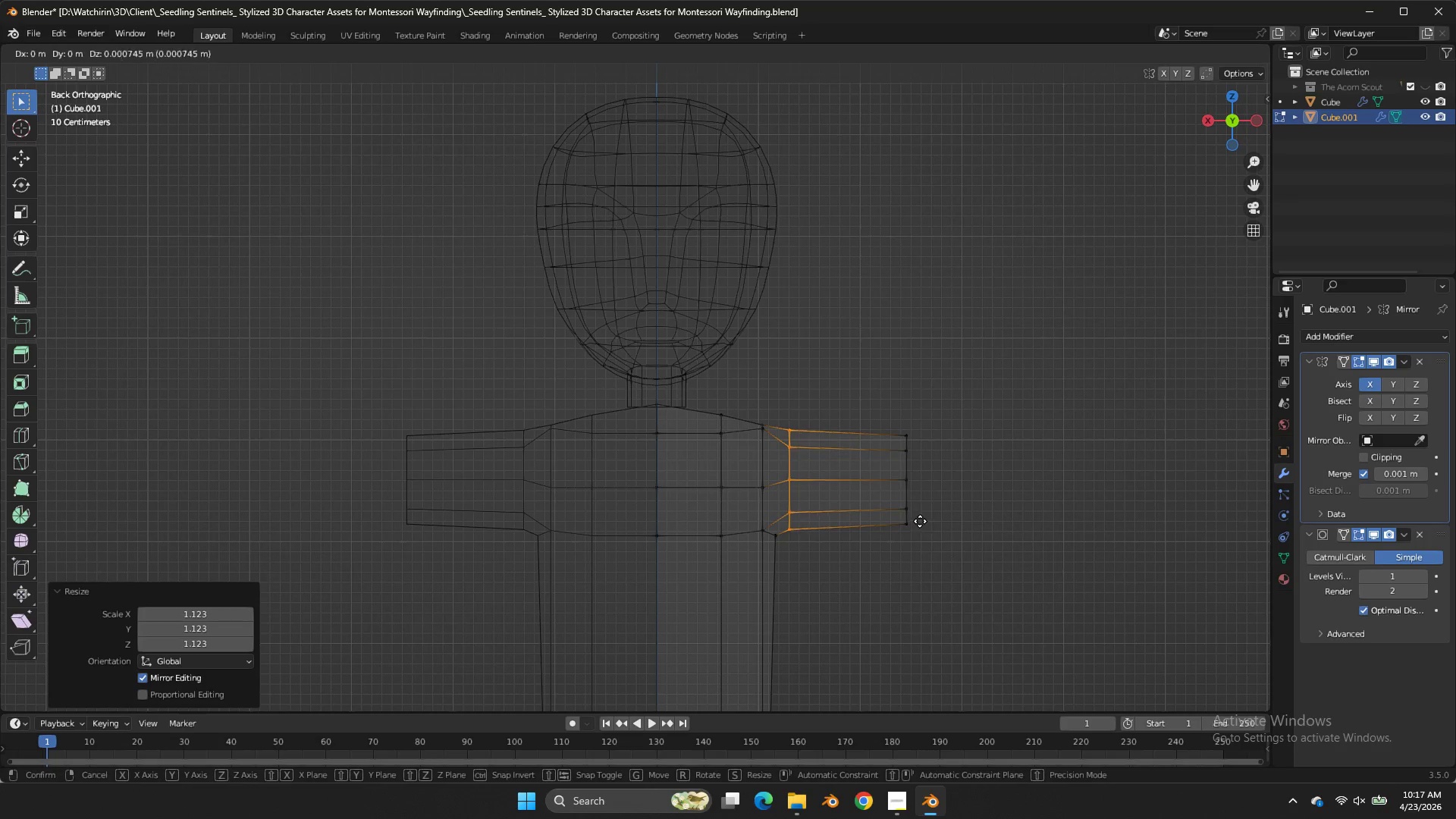 
hold_key(key=ShiftLeft, duration=1.44)
 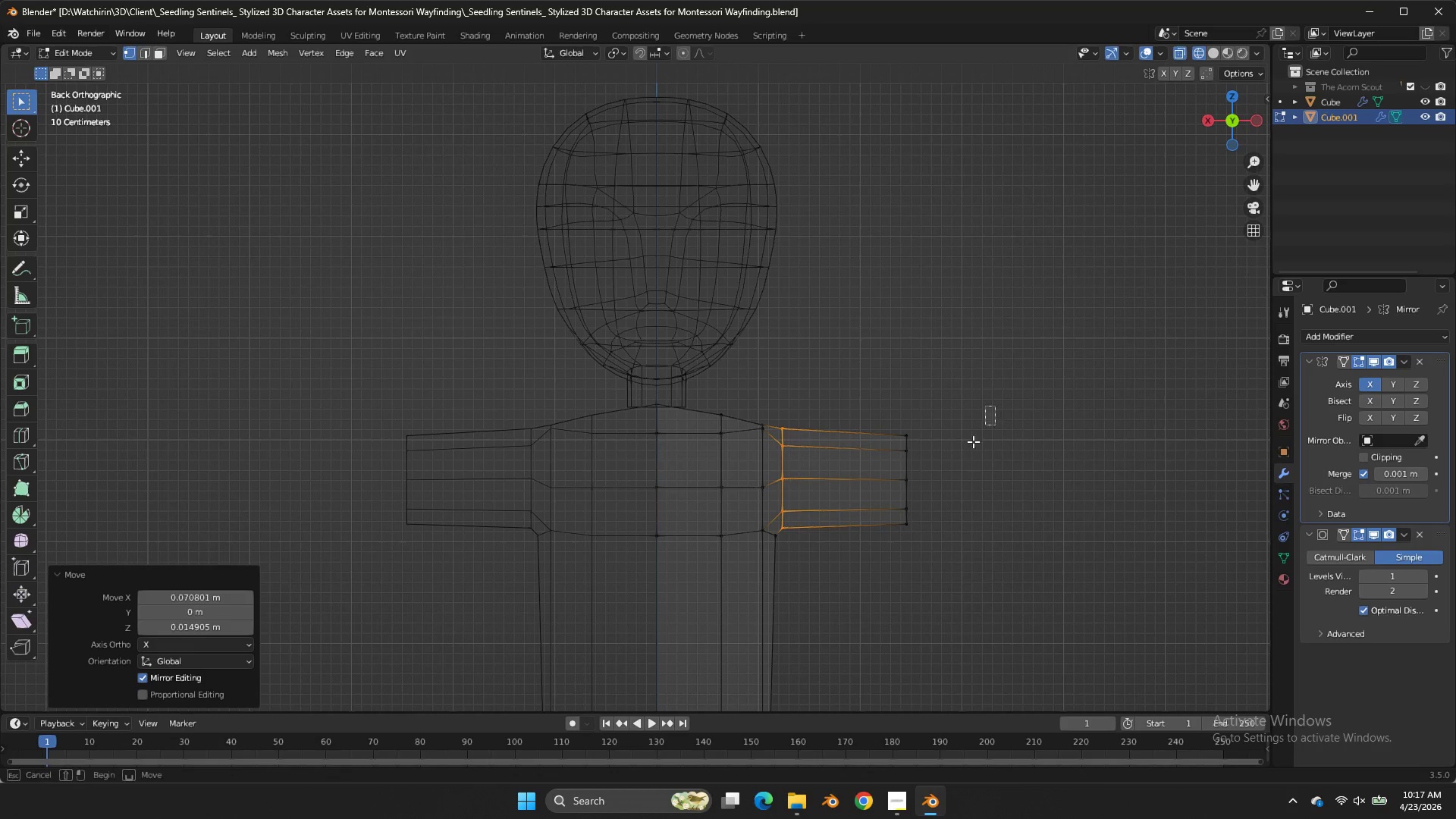 
left_click_drag(start_coordinate=[995, 406], to_coordinate=[875, 566])
 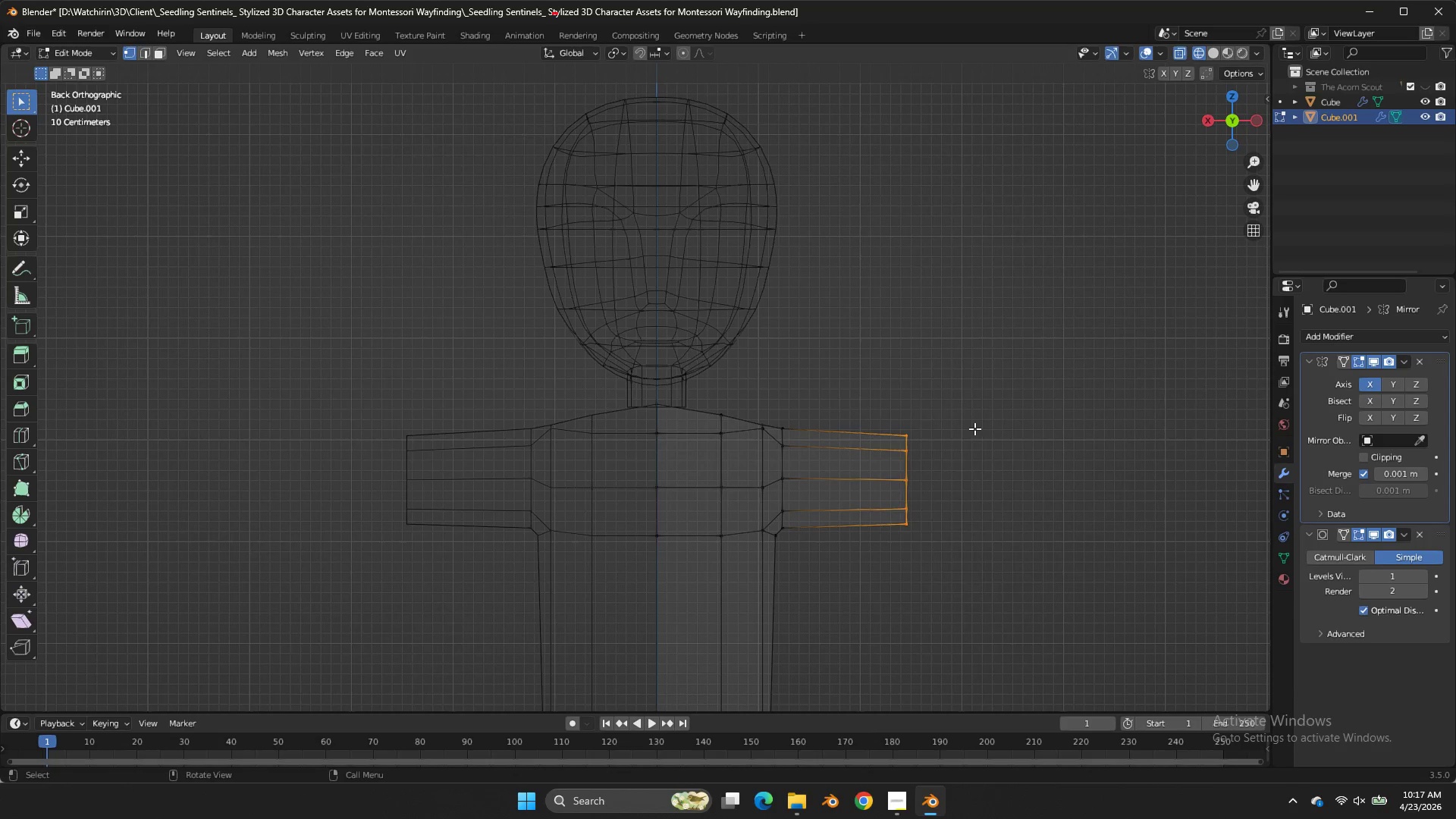 
key(X)
 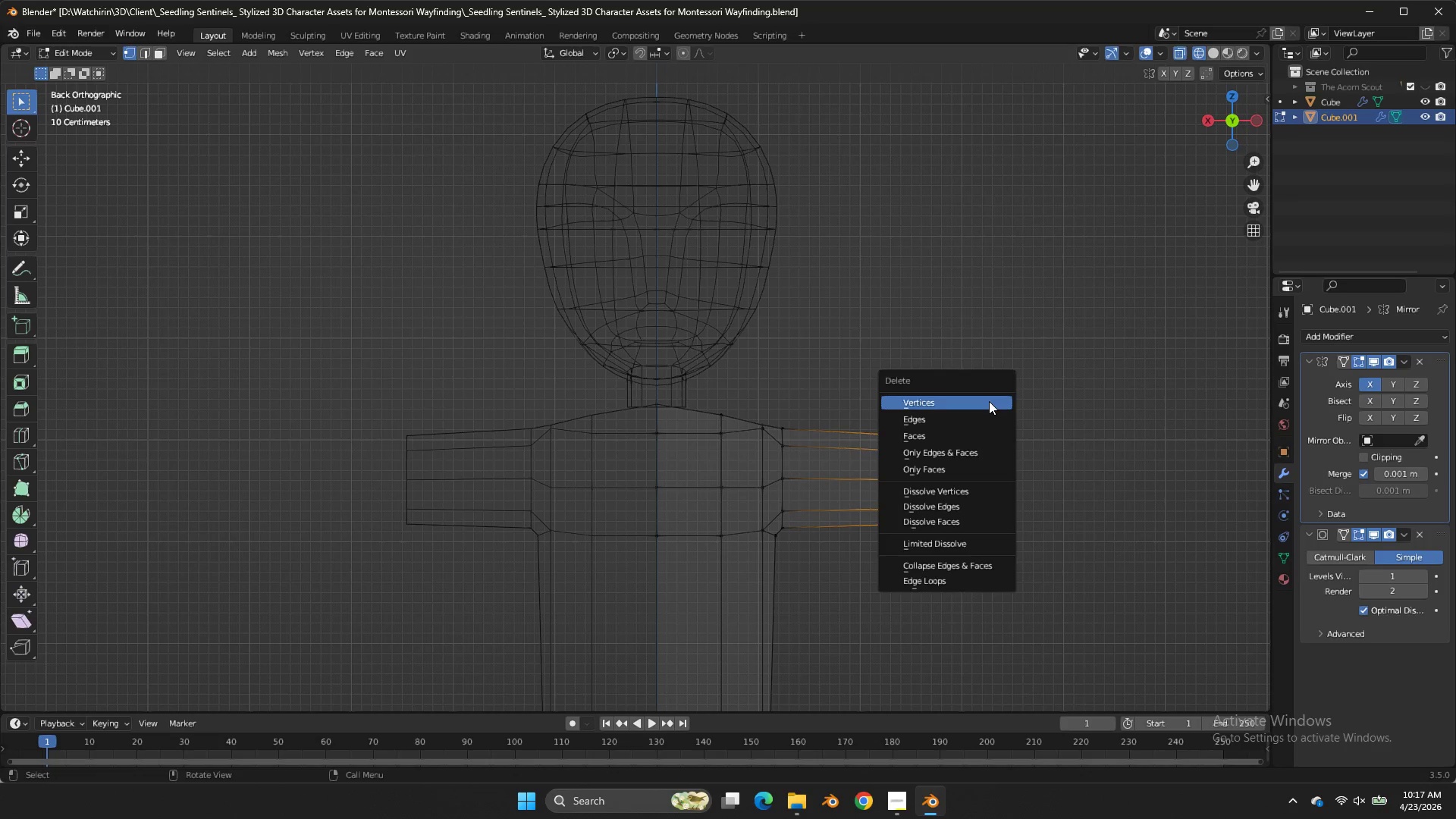 
left_click([989, 401])
 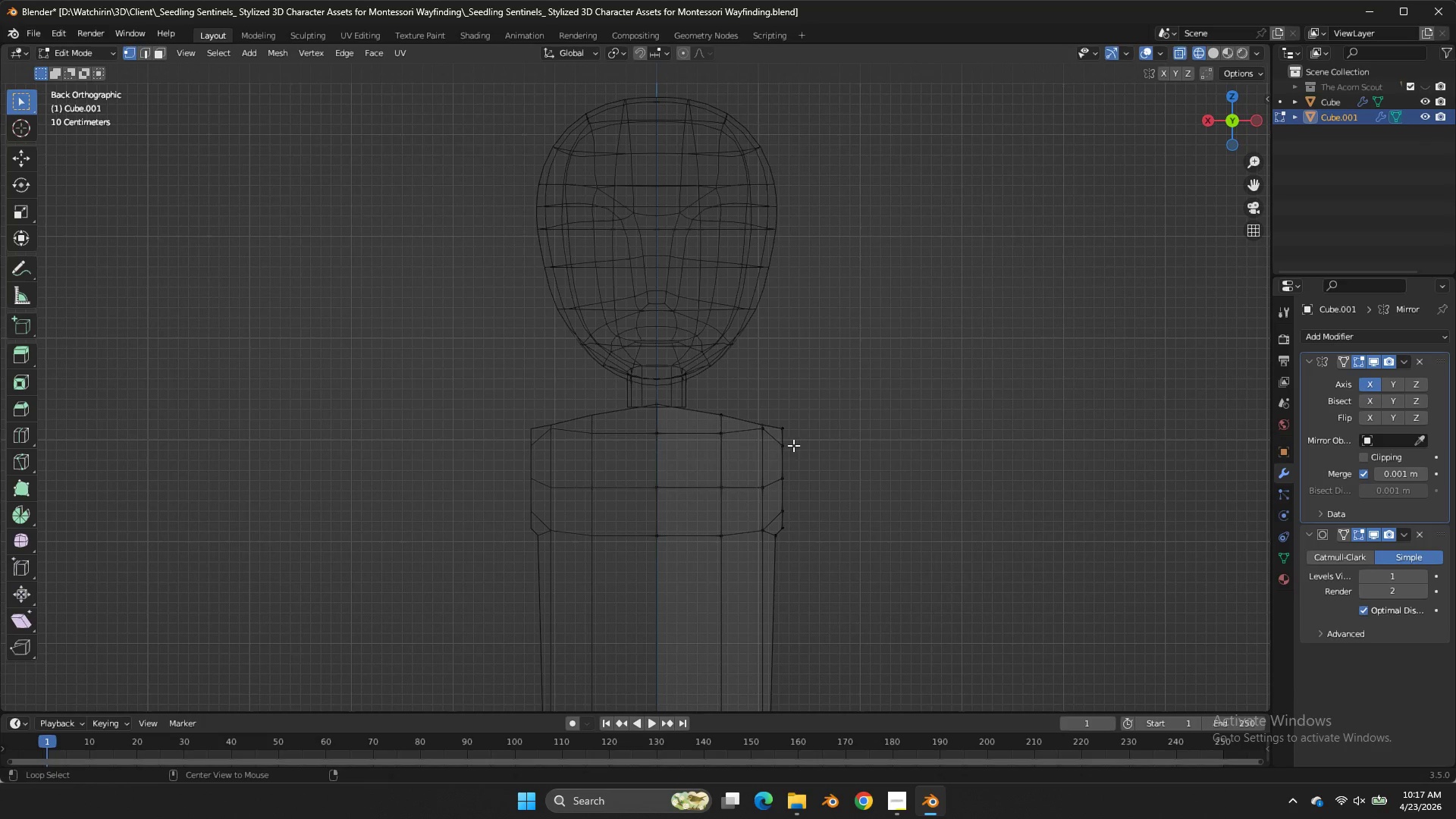 
hold_key(key=AltLeft, duration=0.84)
triple_click([790, 465])
 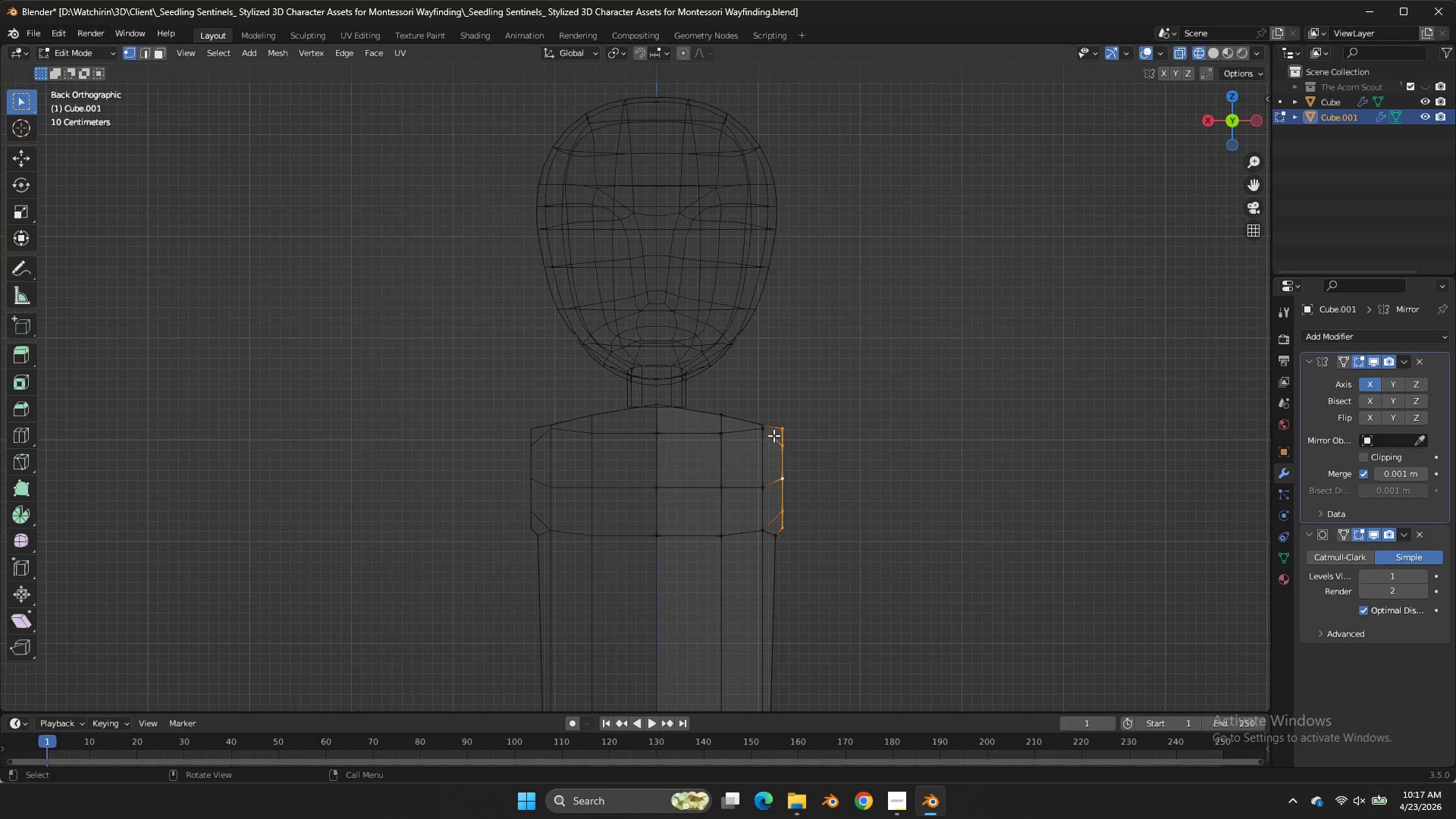 
left_click([772, 435])
 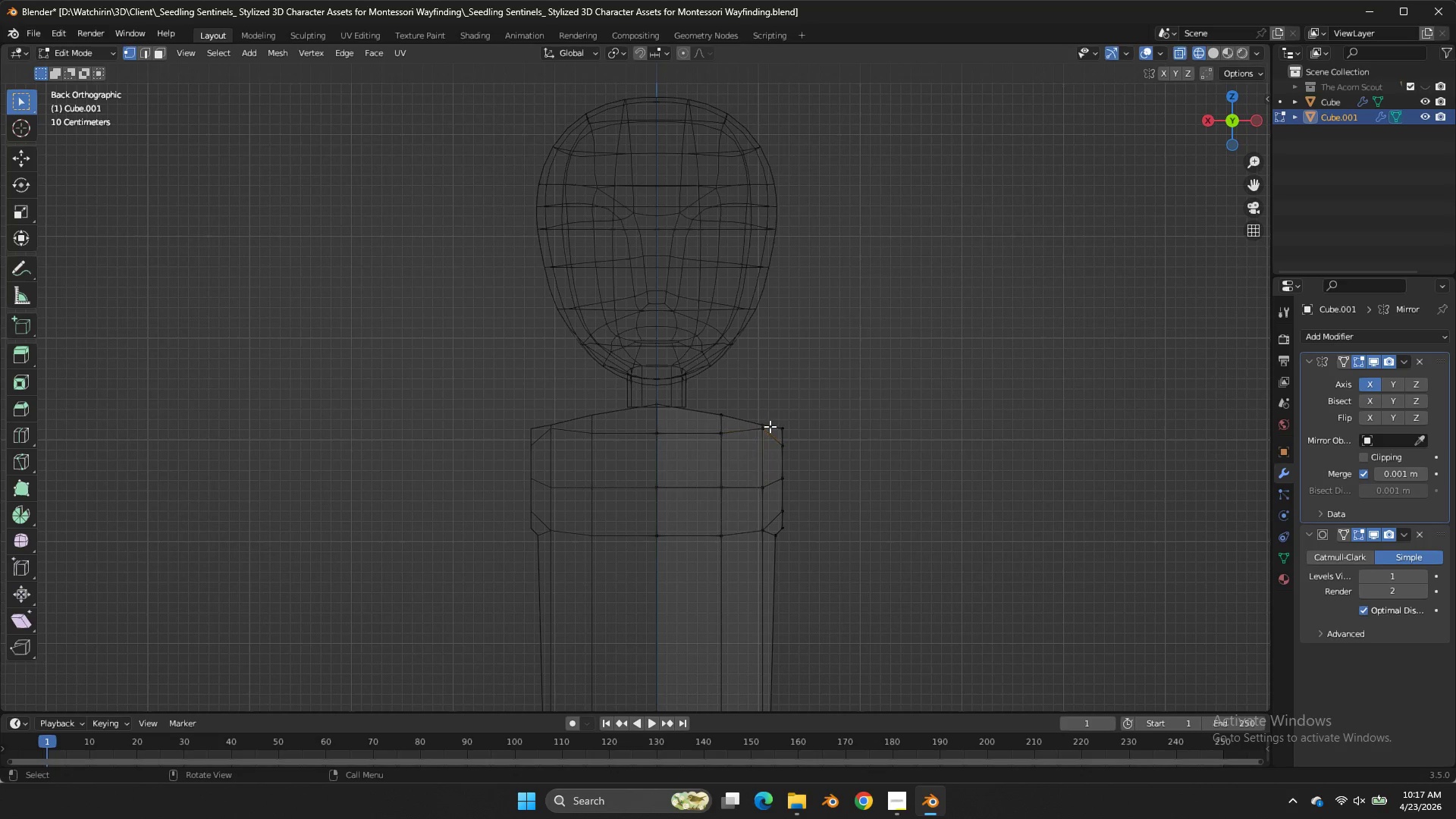 
triple_click([770, 426])
 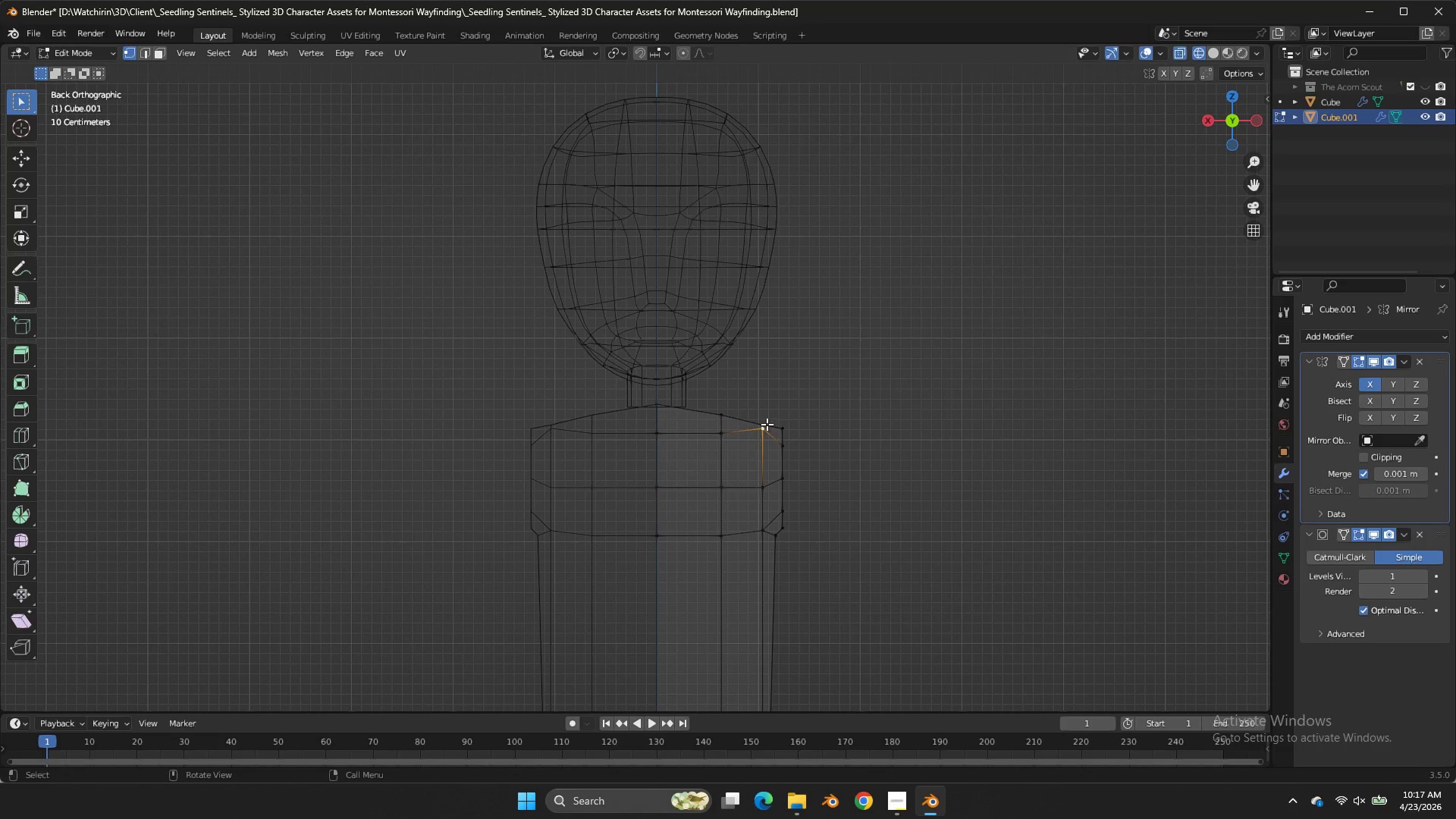 
left_click_drag(start_coordinate=[769, 425], to_coordinate=[742, 441])
 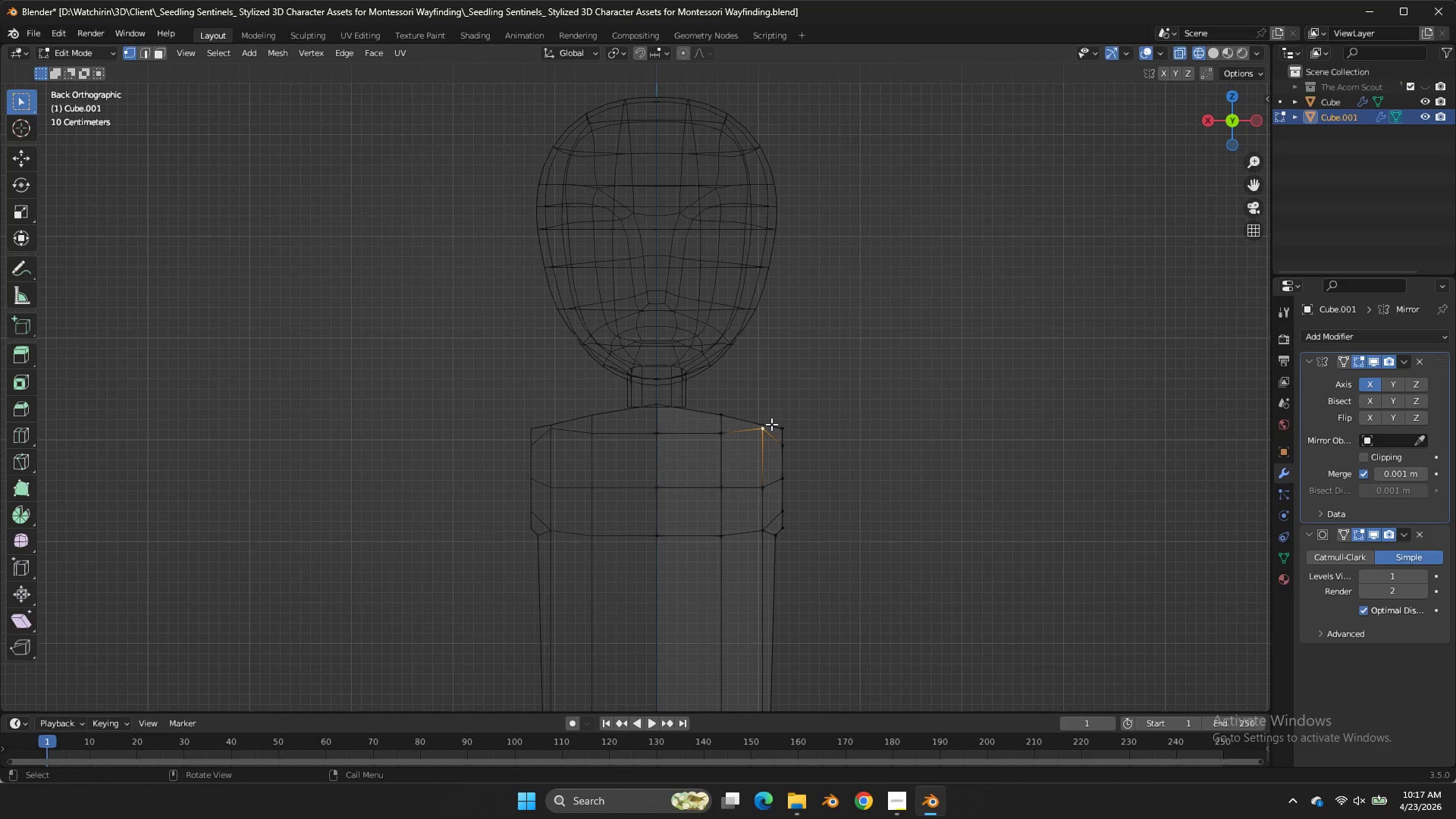 
left_click_drag(start_coordinate=[771, 424], to_coordinate=[738, 444])
 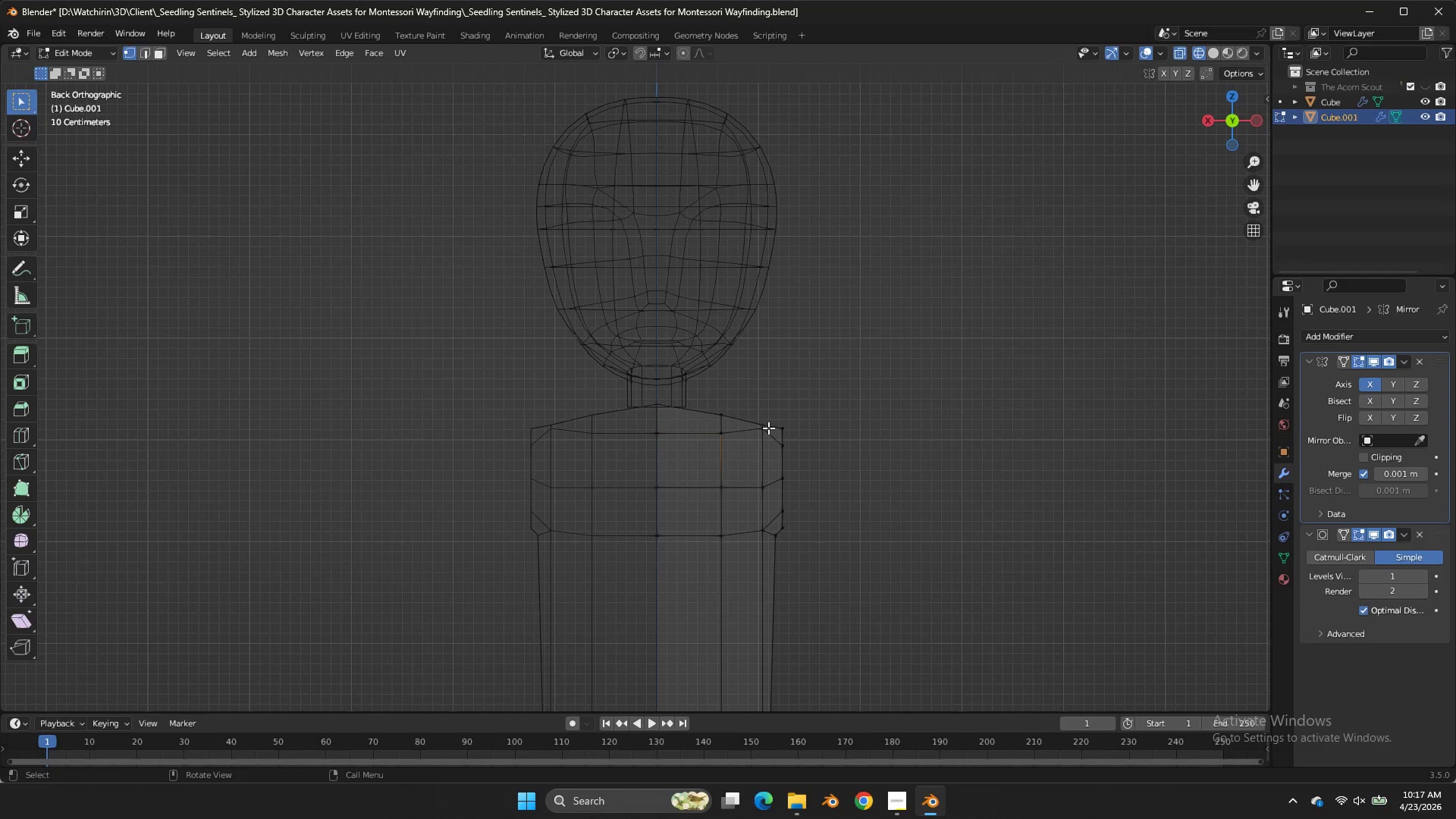 
double_click([738, 444])
 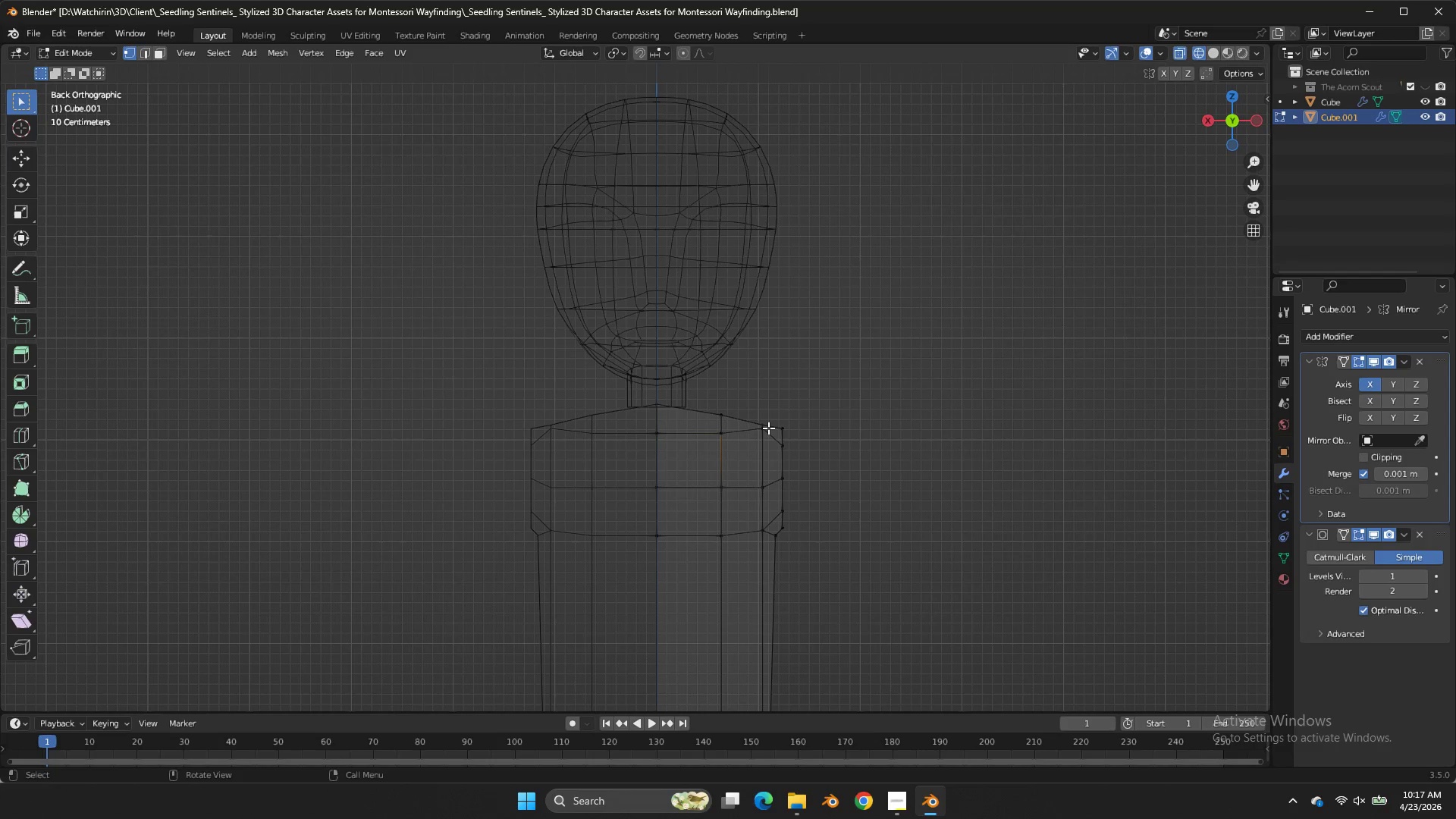 
left_click_drag(start_coordinate=[768, 428], to_coordinate=[752, 435])
 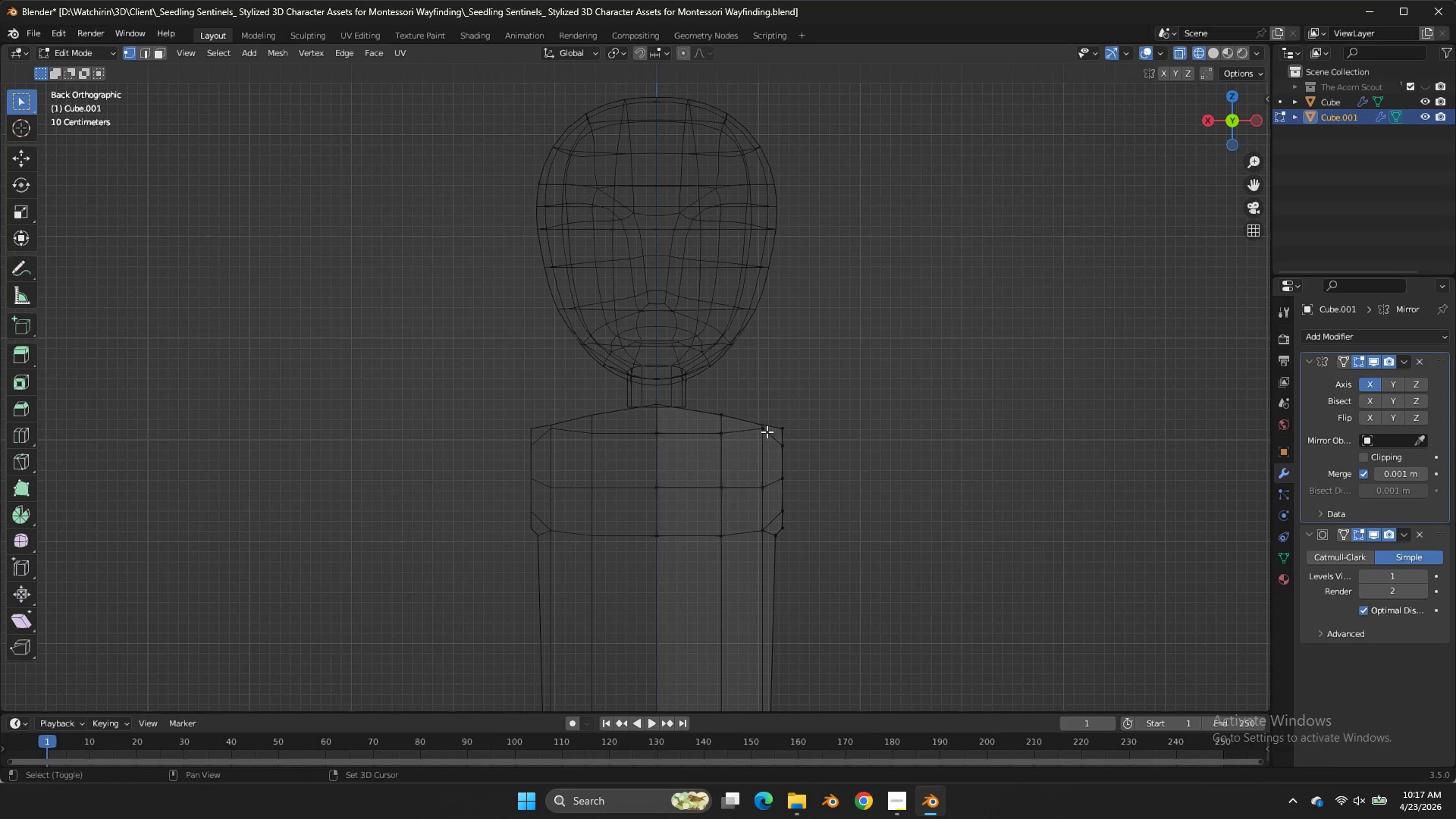 
hold_key(key=ShiftLeft, duration=1.02)
left_click_drag(start_coordinate=[771, 427], to_coordinate=[736, 448])
 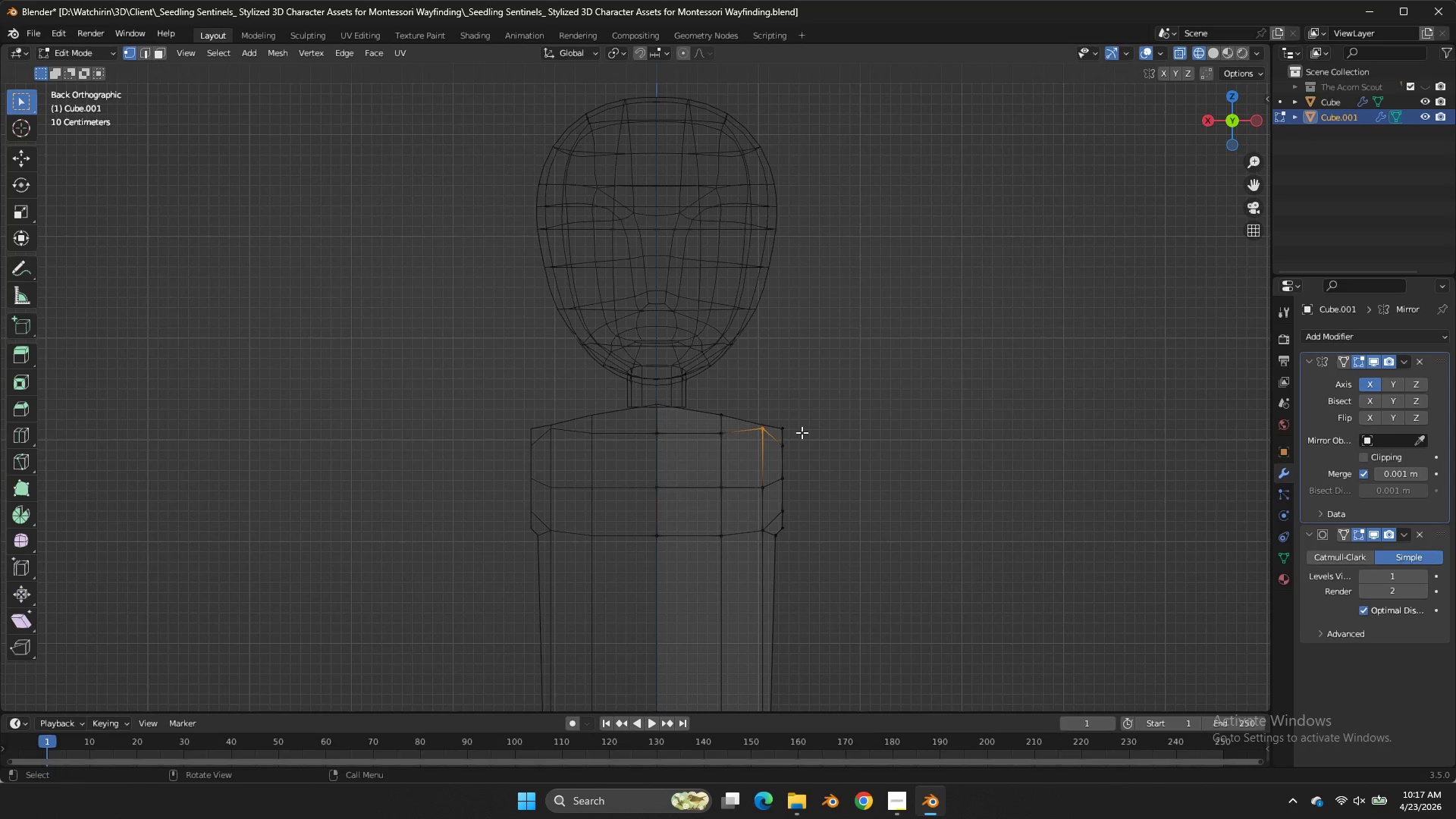 
type(gz)
 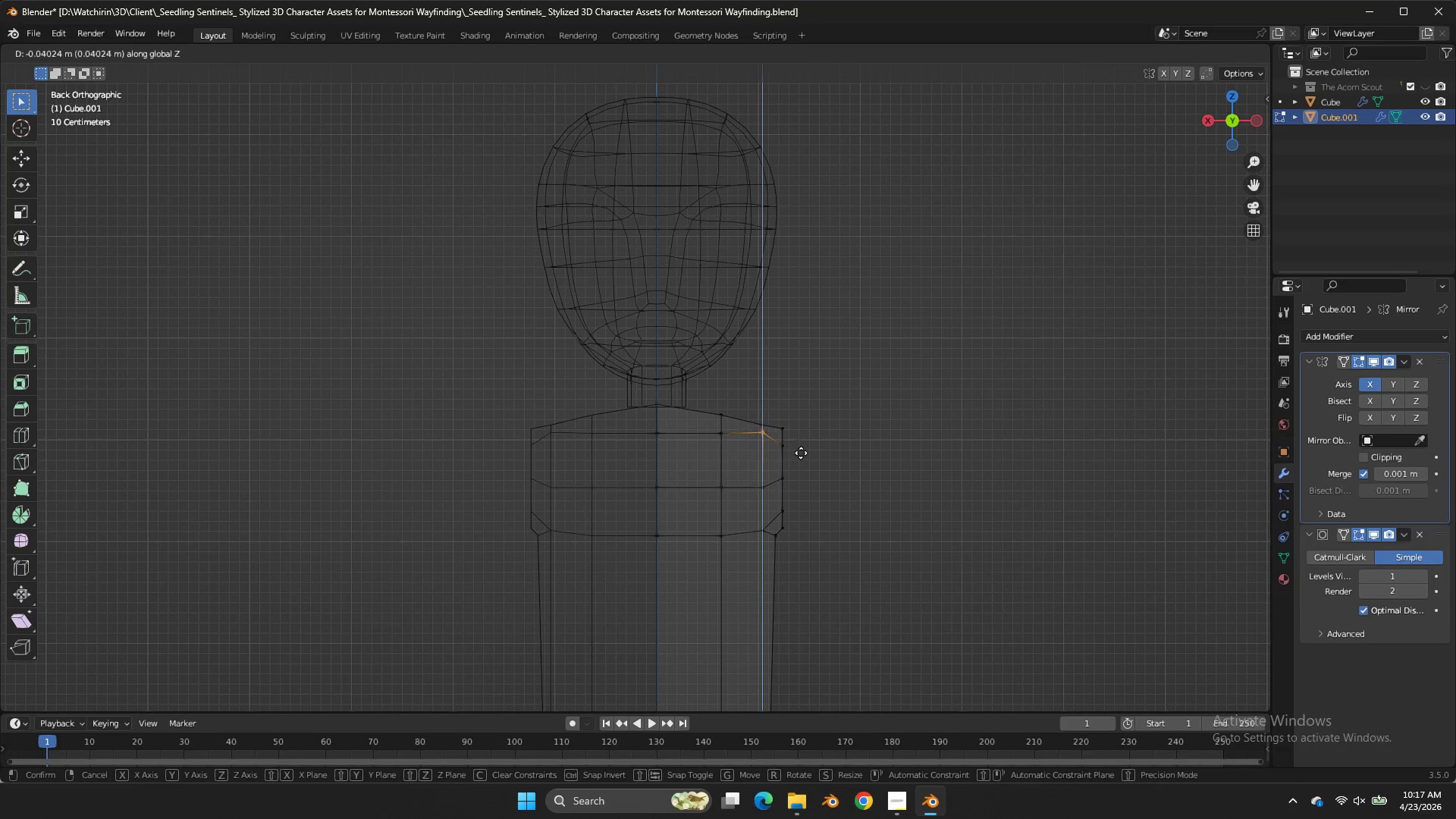 
hold_key(key=ShiftLeft, duration=0.62)
double_click([805, 478])
 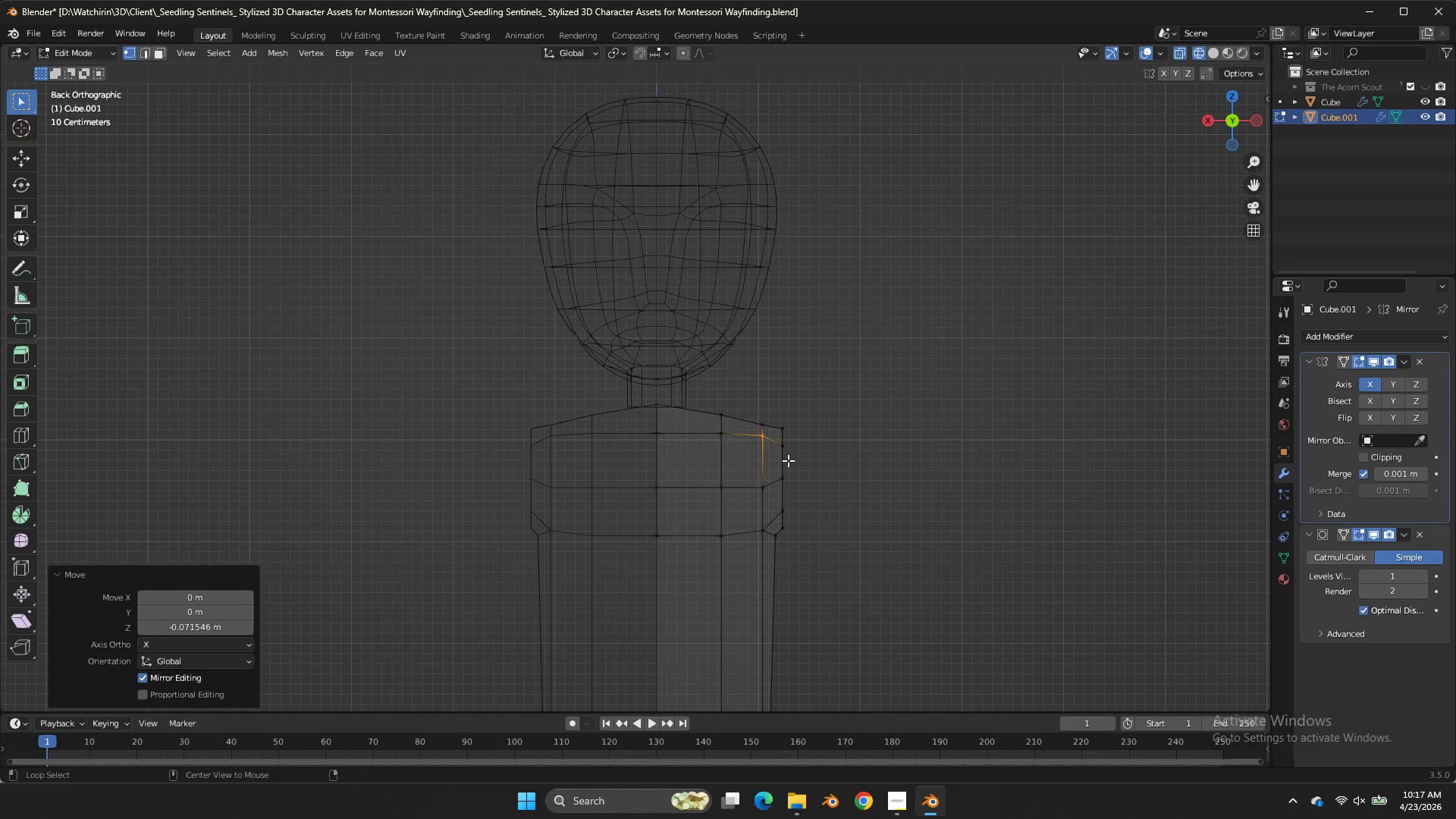 
hold_key(key=AltLeft, duration=0.56)
triple_click([788, 460])
 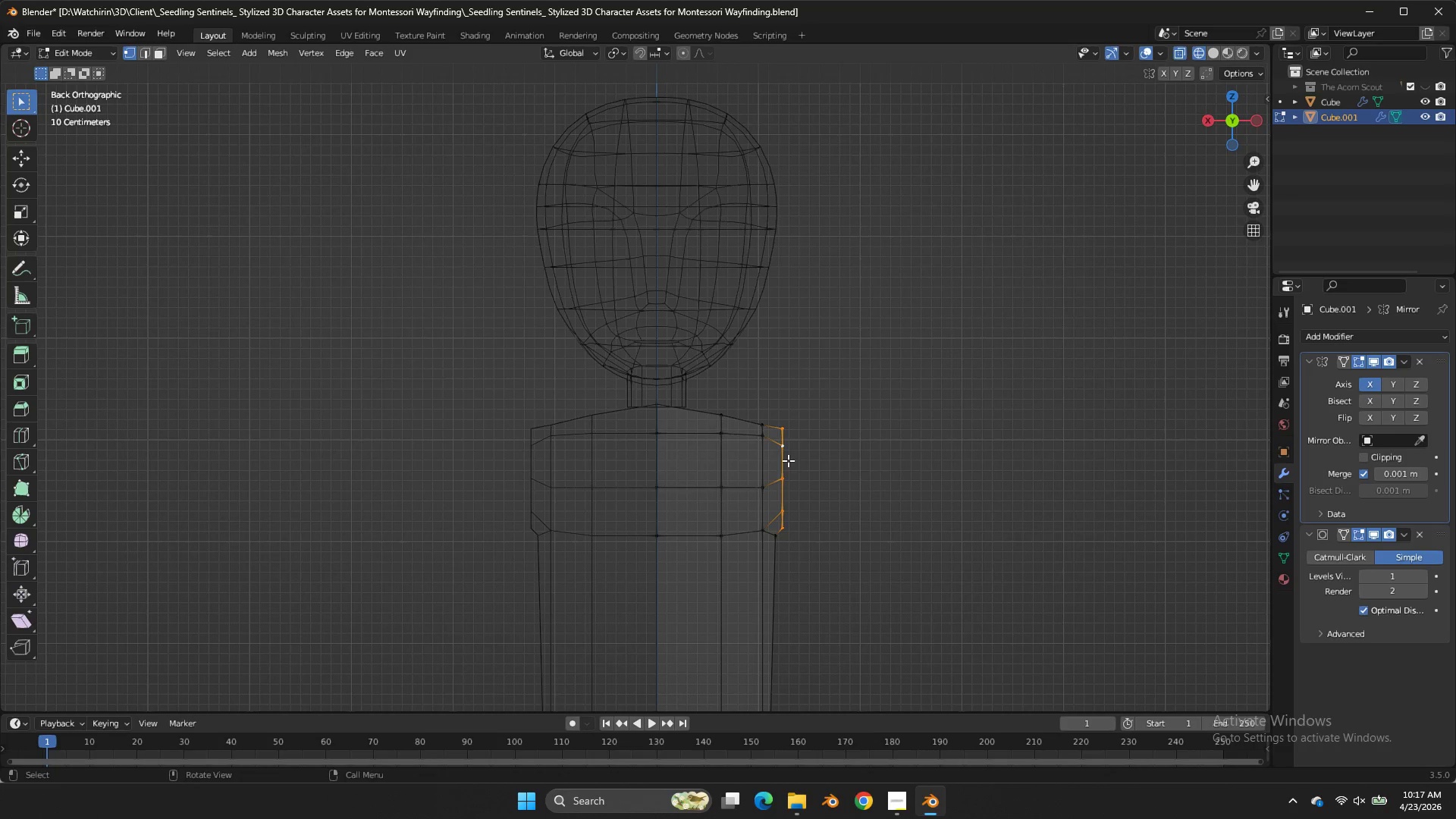 
triple_click([788, 460])
 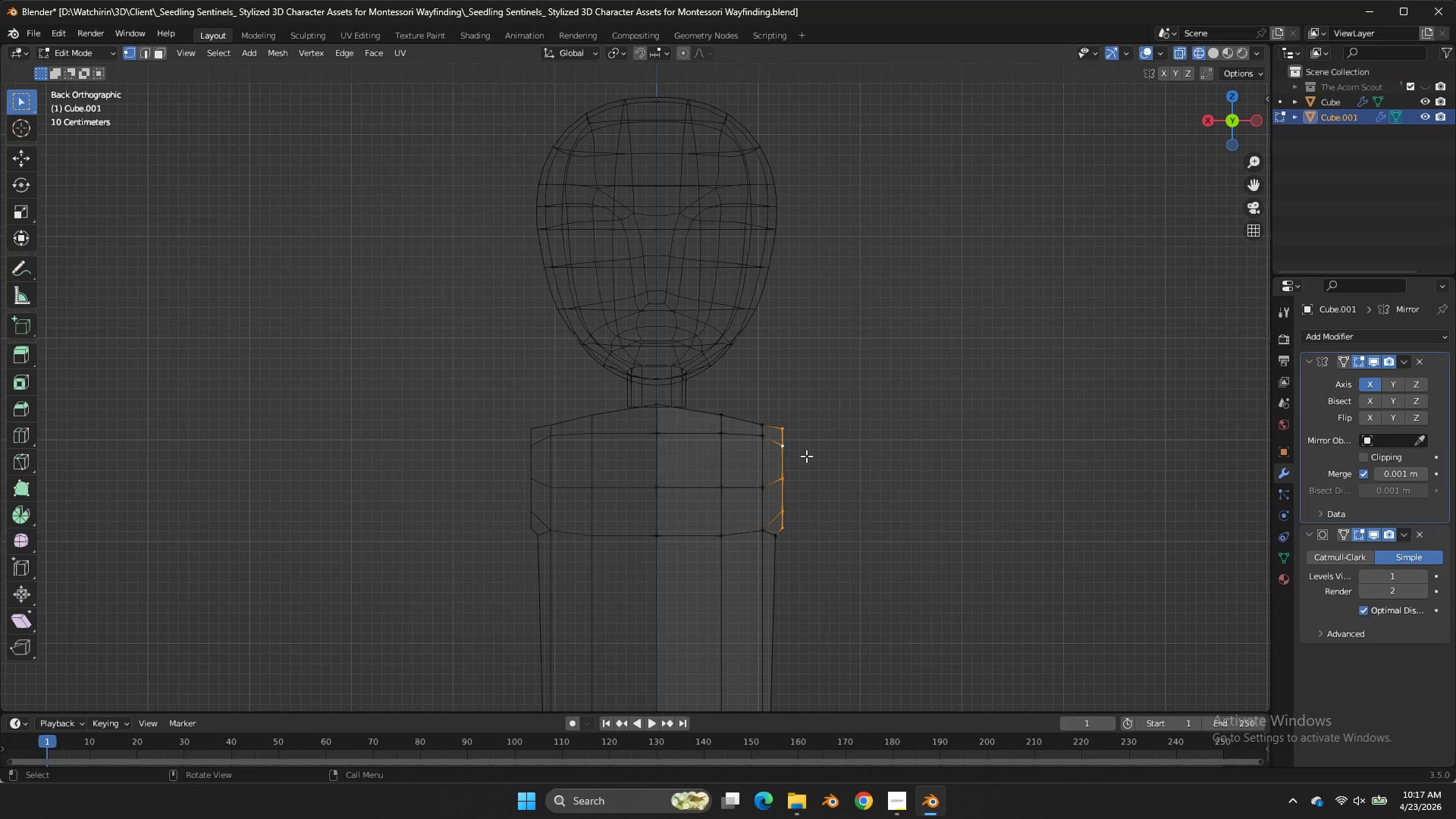 
type(ex)
 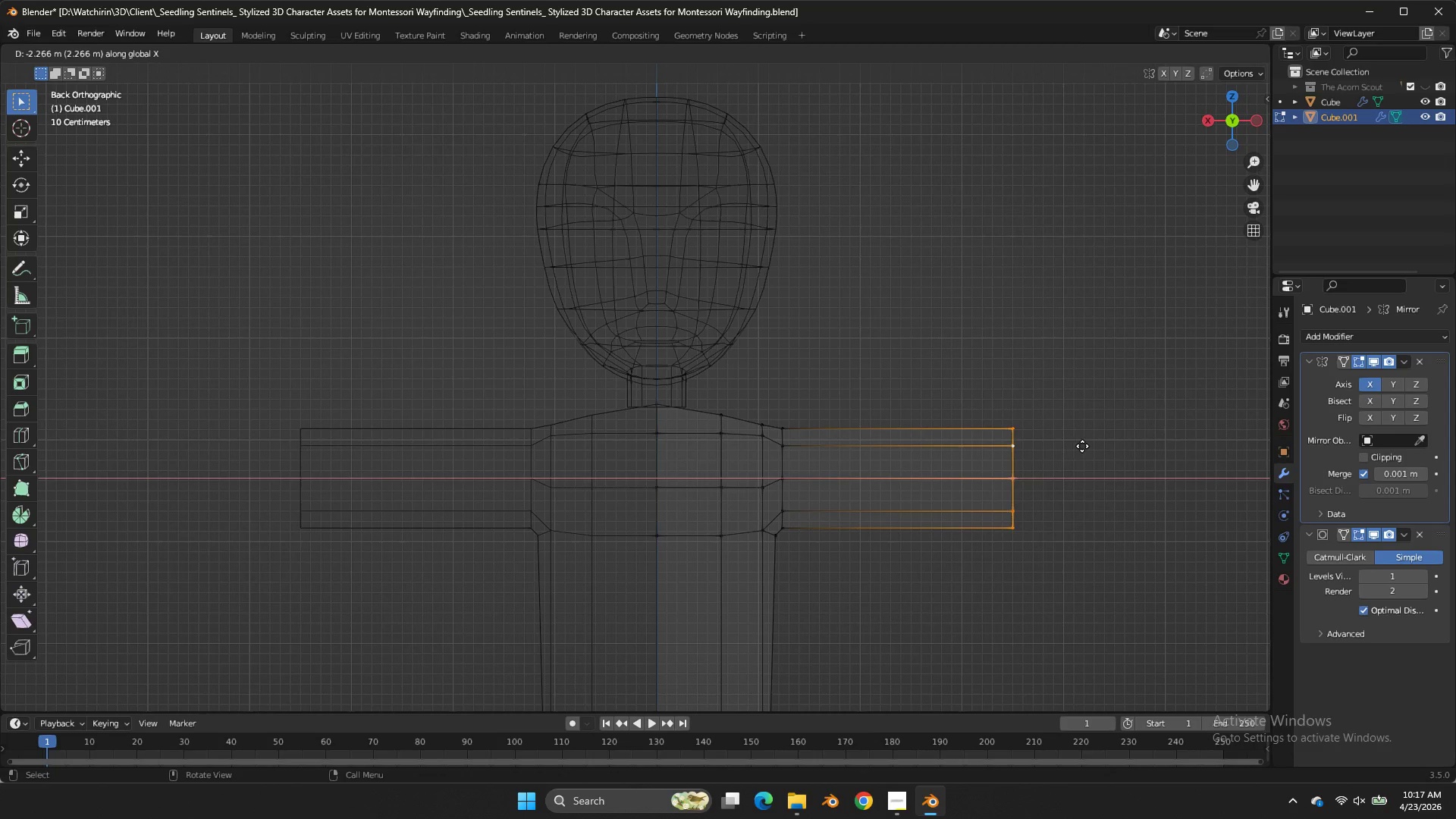 
left_click([1084, 446])
 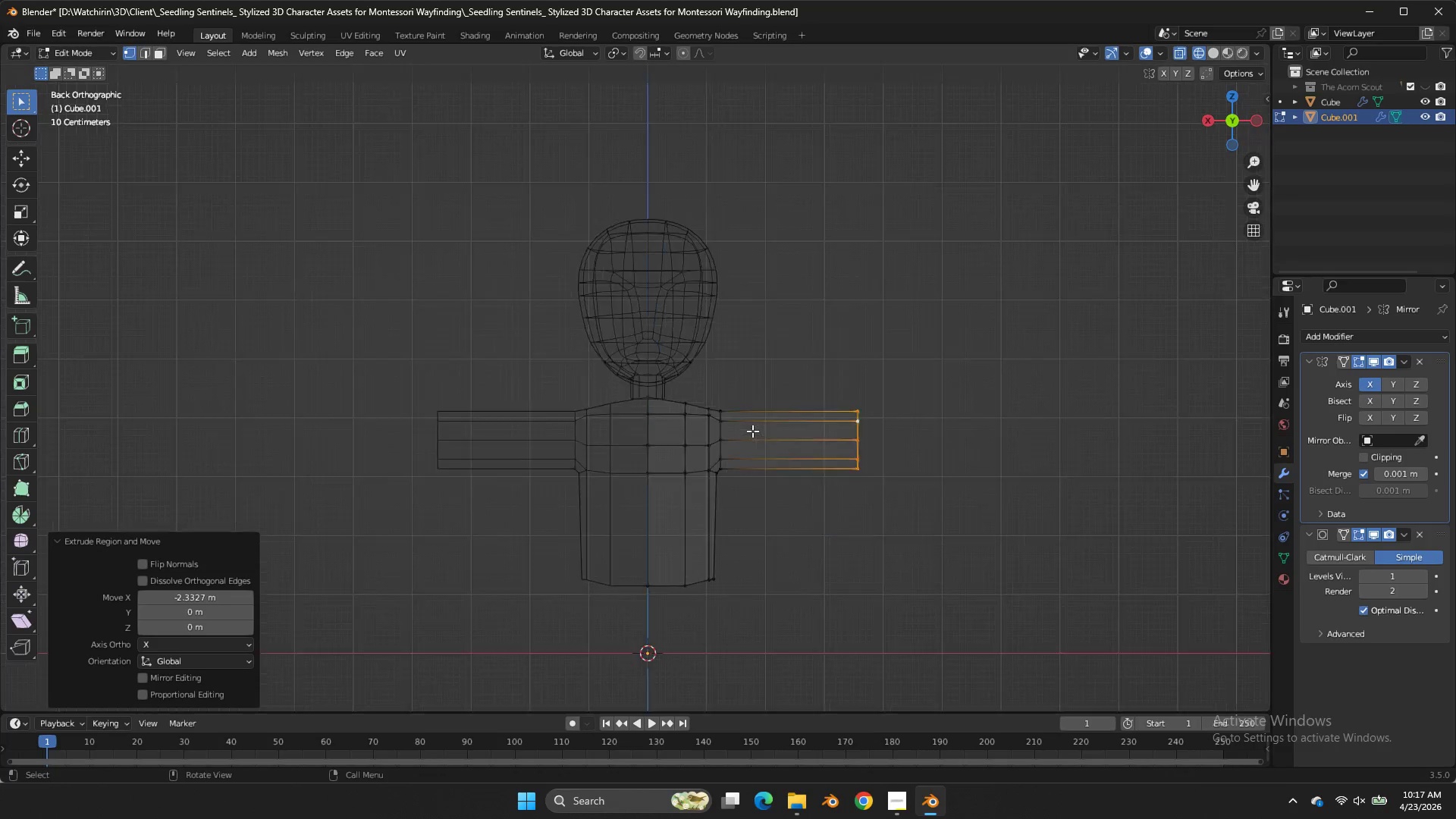 
key(Tab)
 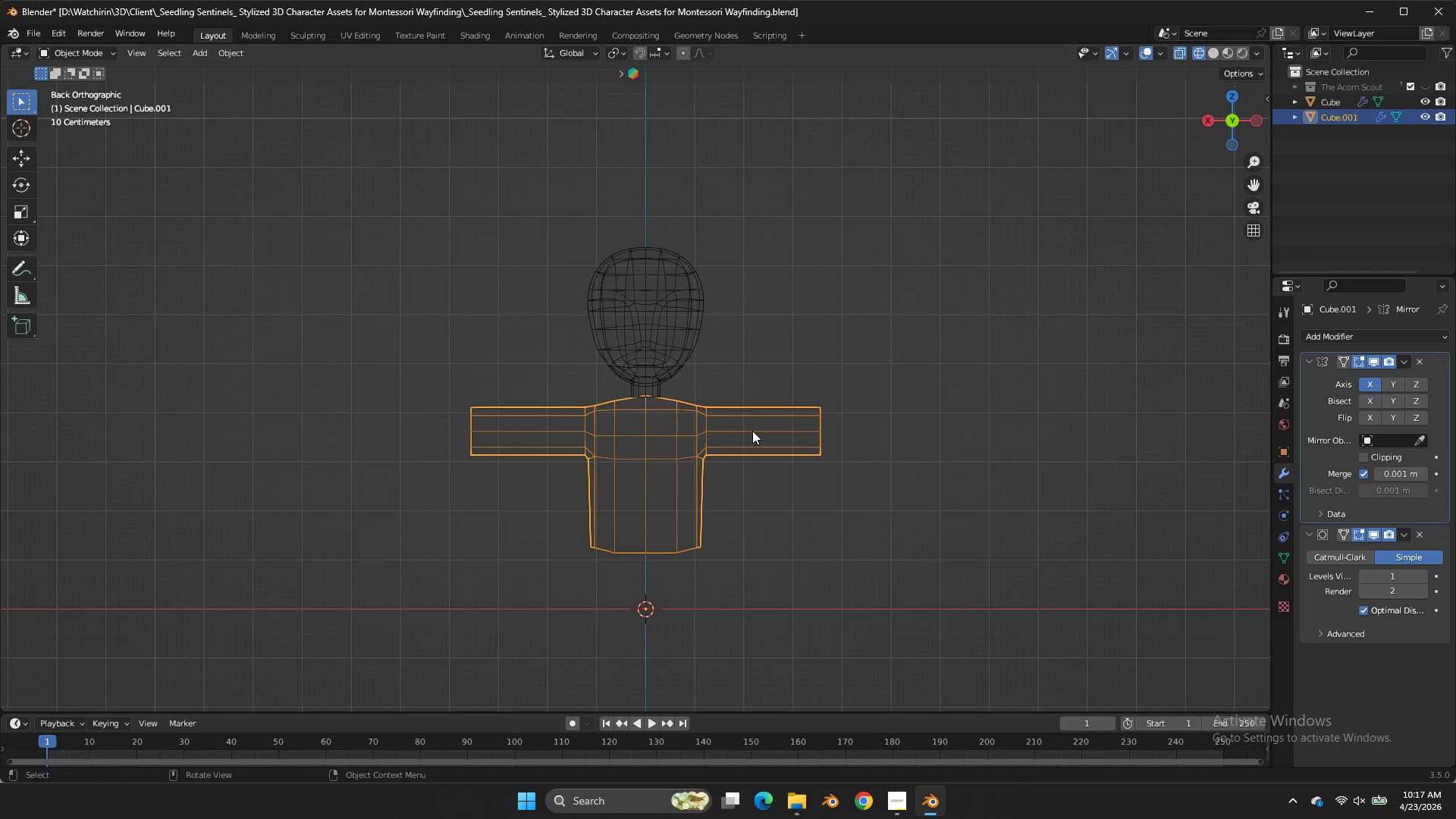 
scroll: coordinate [752, 431], scroll_direction: down, amount: 4.0
 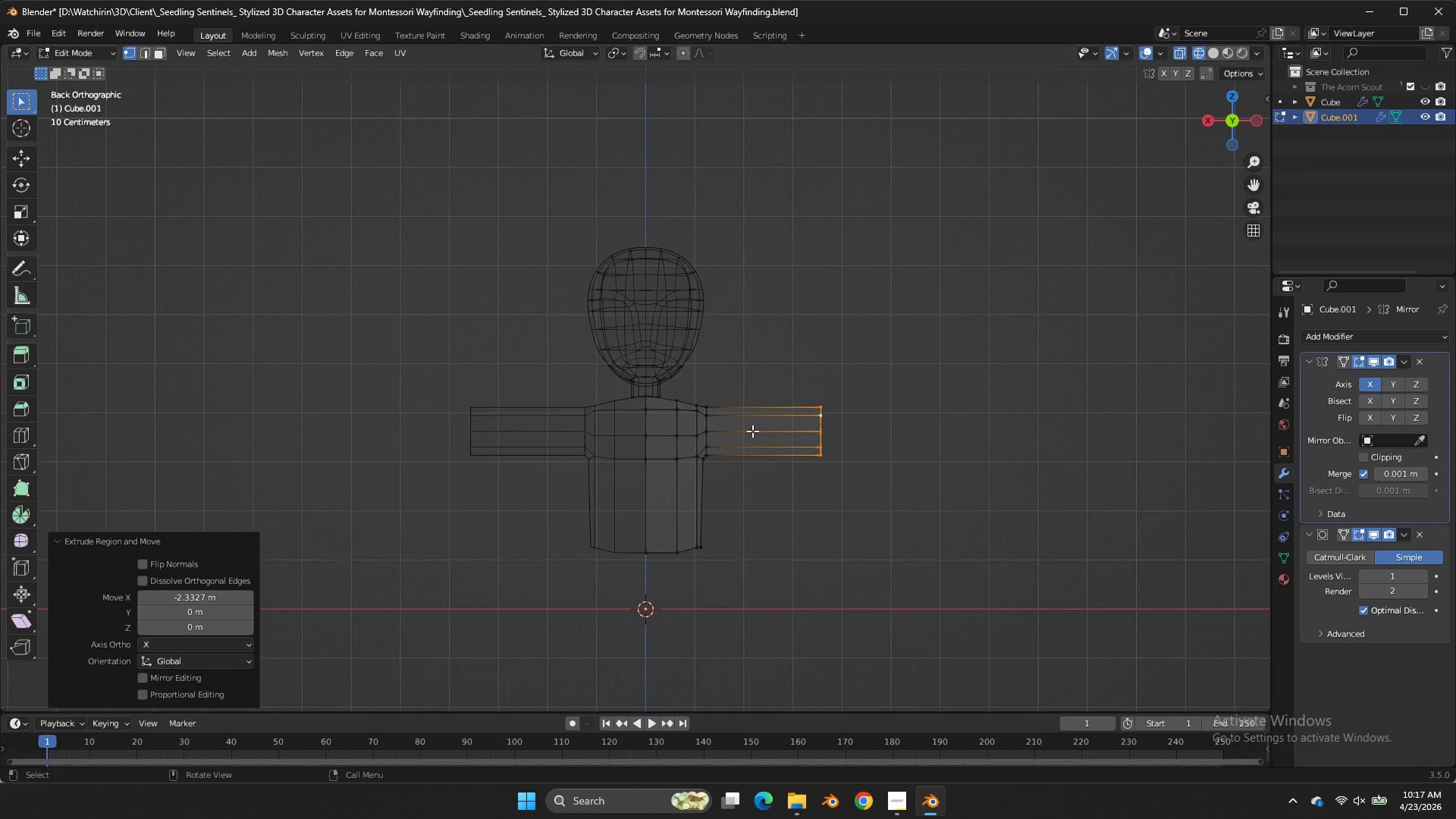 
key(Tab)
 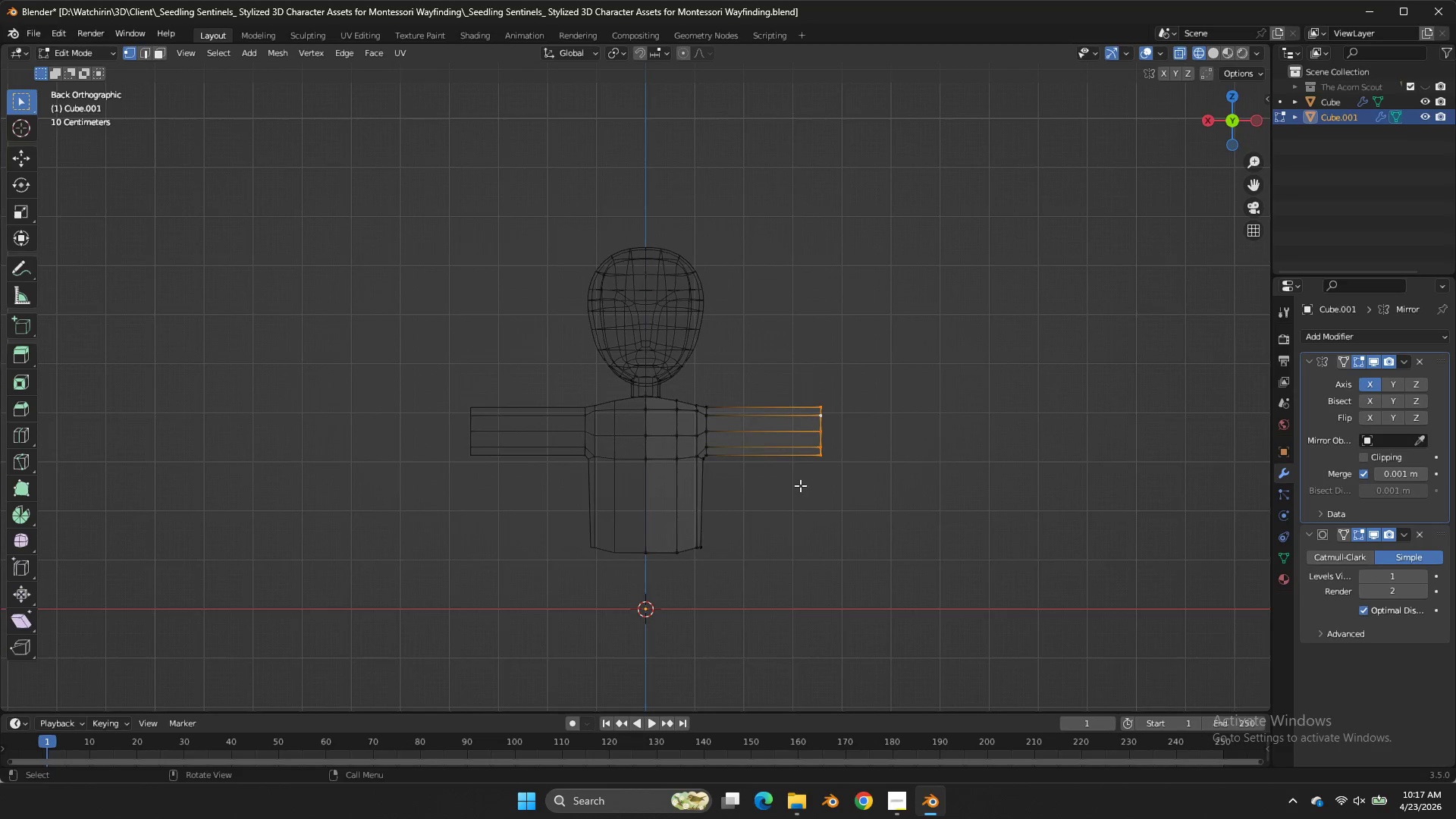 
scroll: coordinate [800, 485], scroll_direction: down, amount: 2.0
 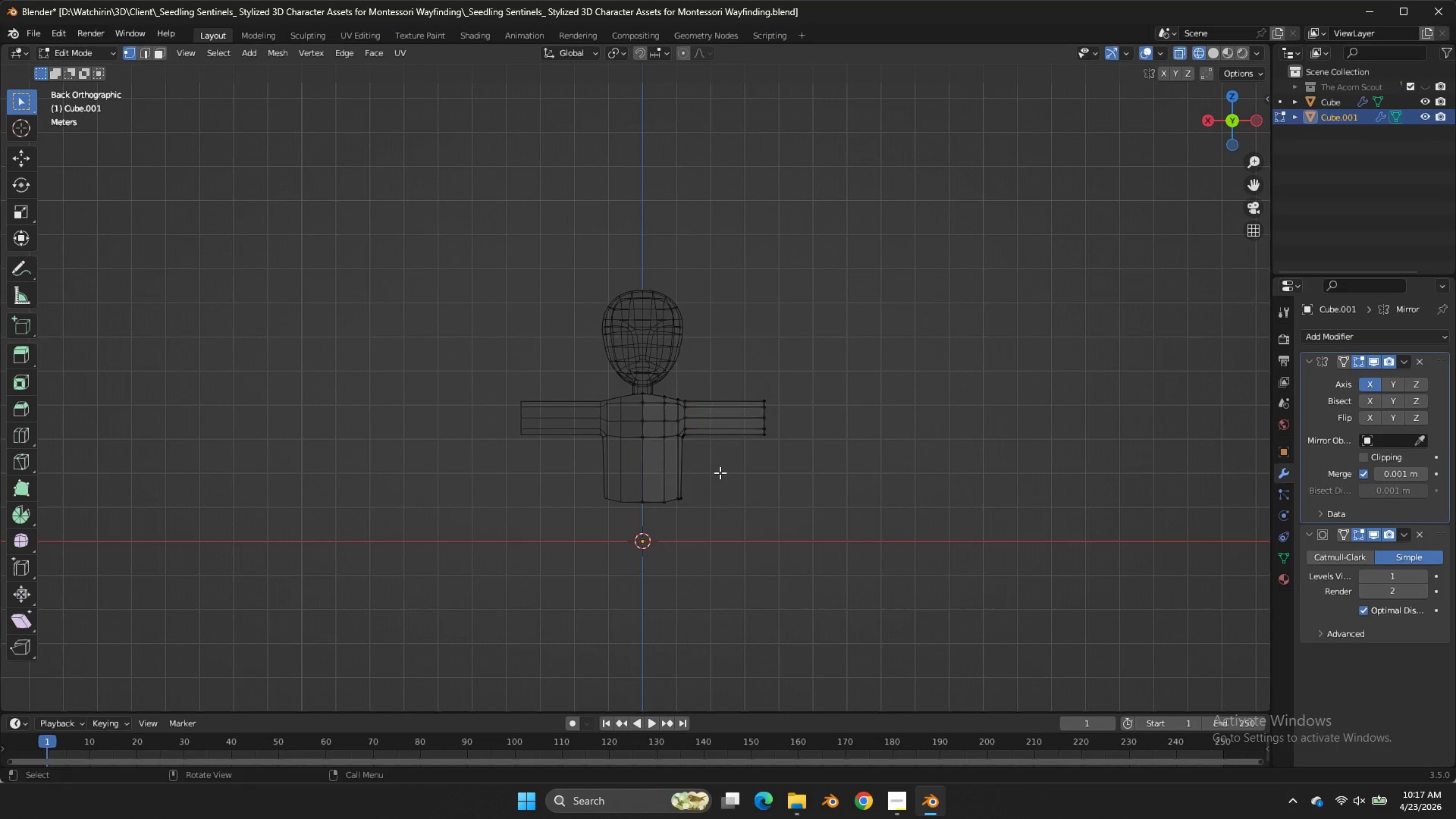 
left_click_drag(start_coordinate=[720, 472], to_coordinate=[592, 510])
 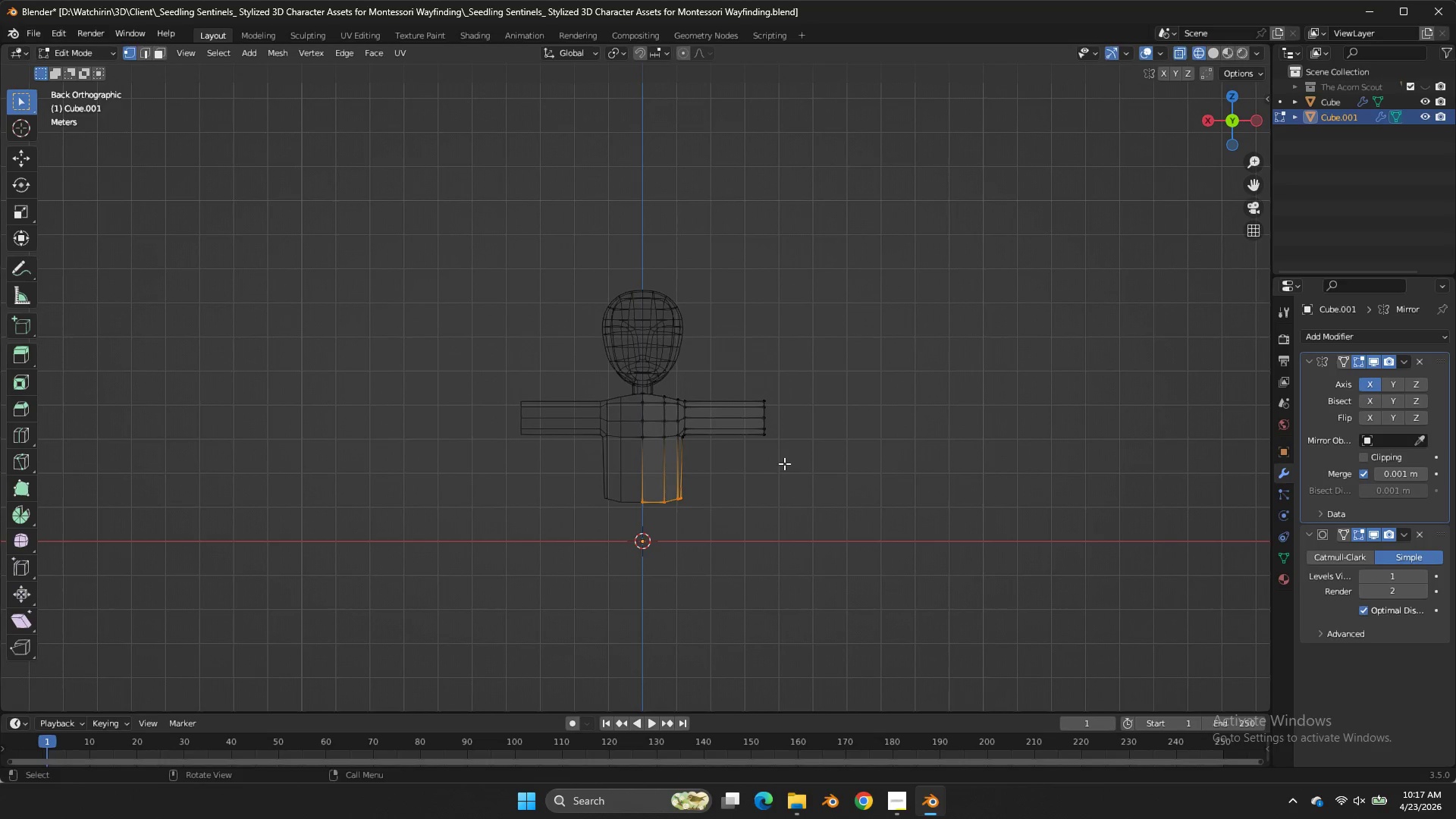 
type(gz)
 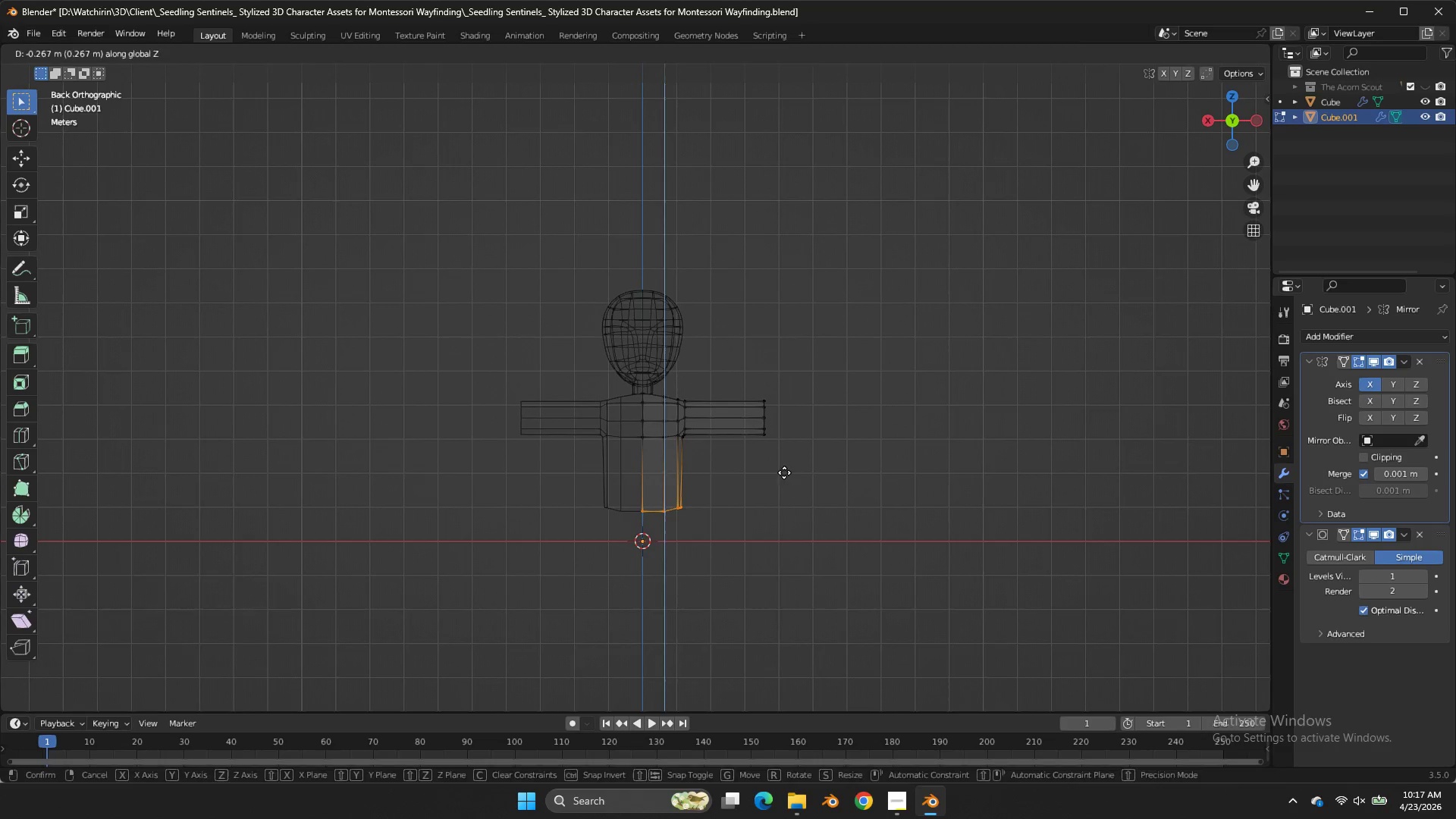 
double_click([784, 475])
 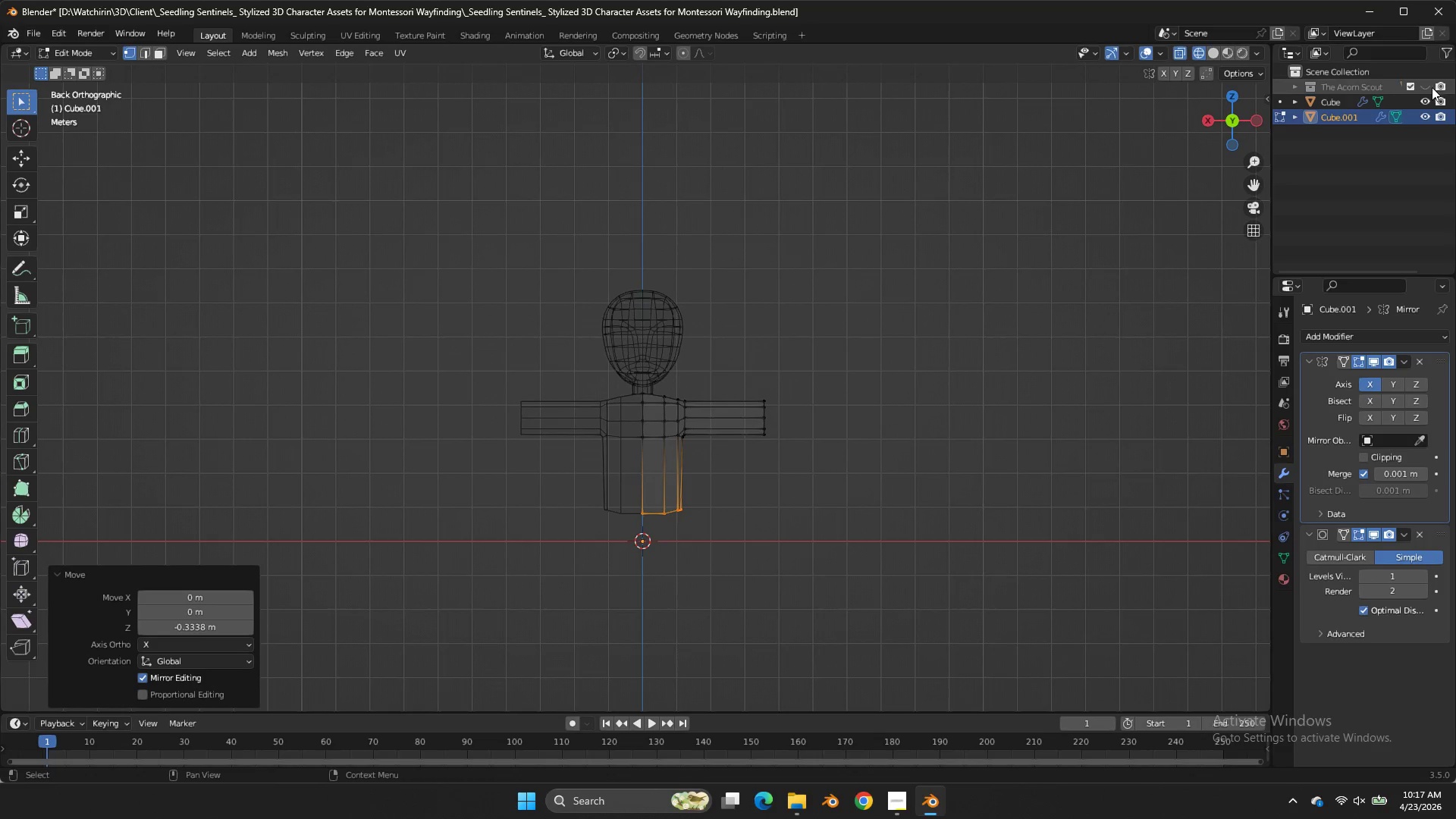 
left_click([1430, 86])
 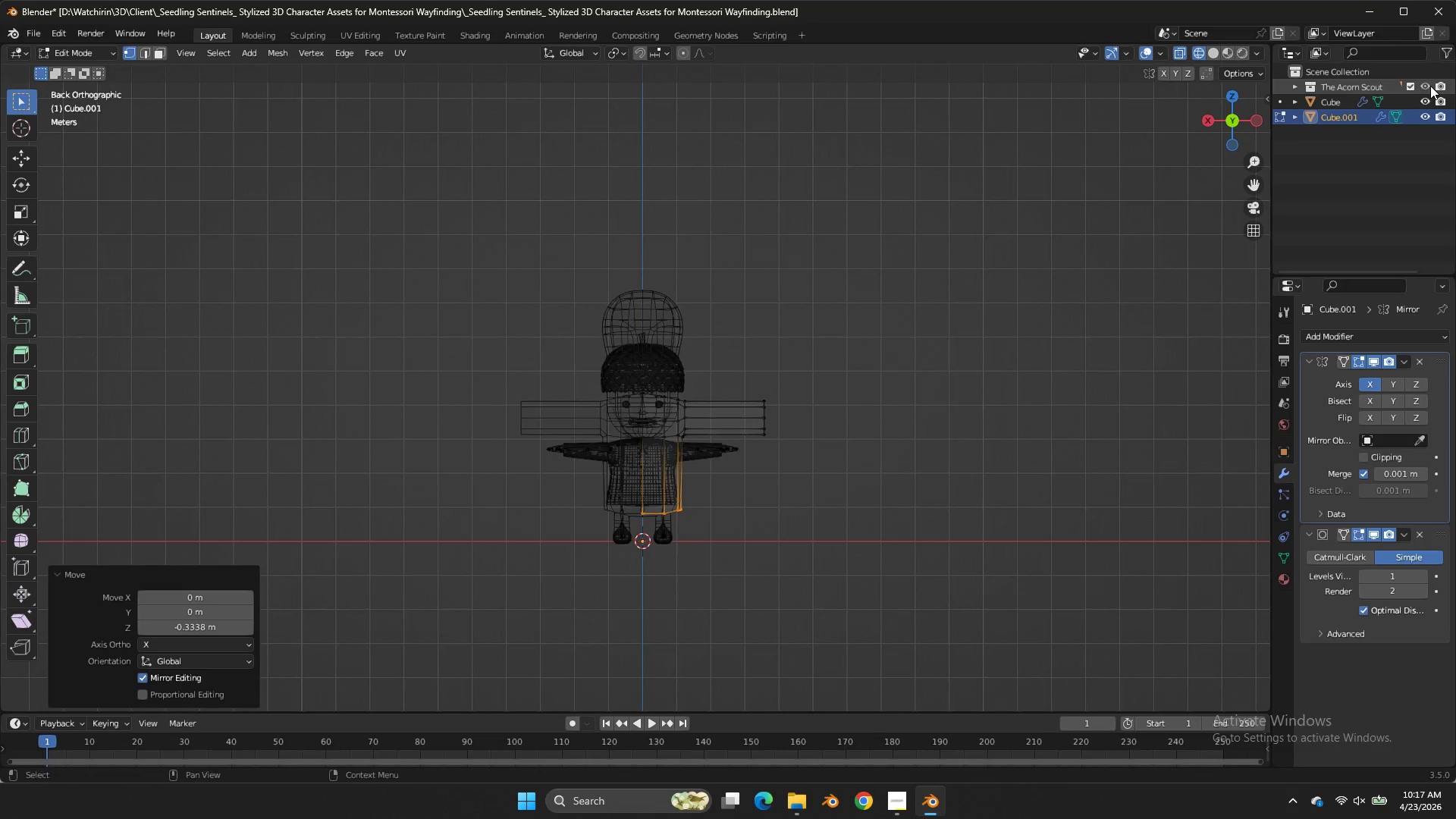 
double_click([1430, 86])
 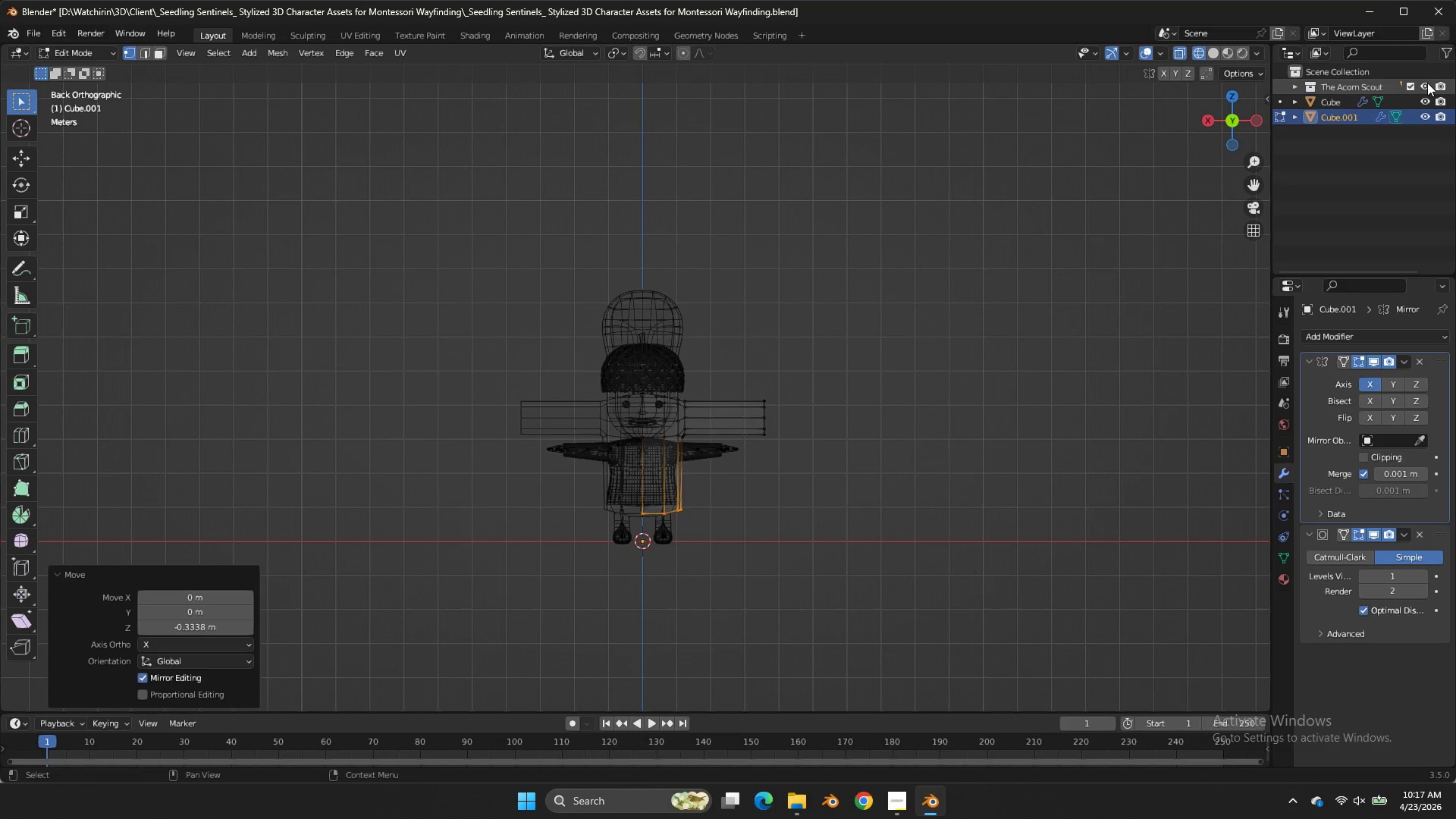 
left_click([1427, 83])
 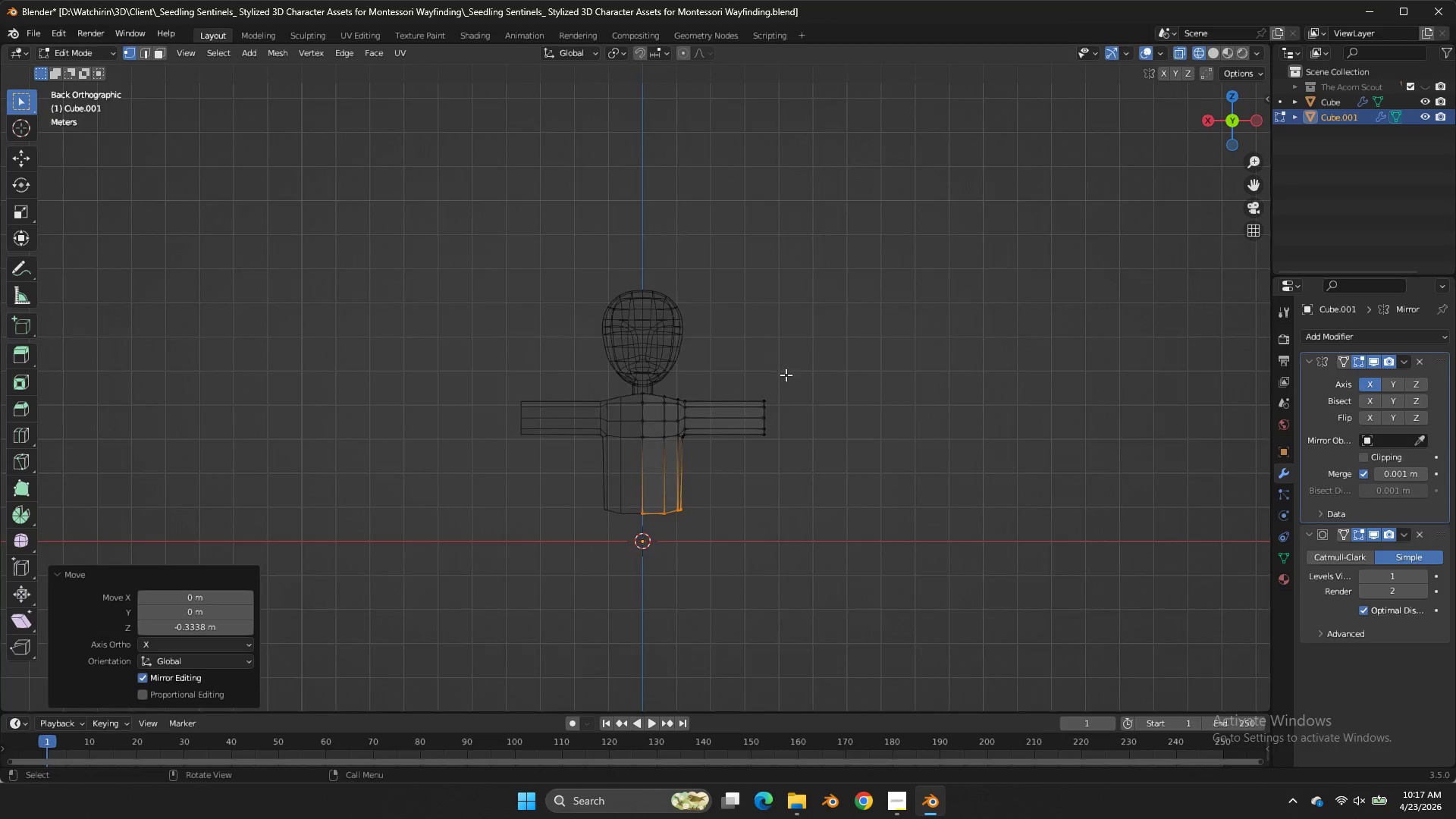 
key(A)
 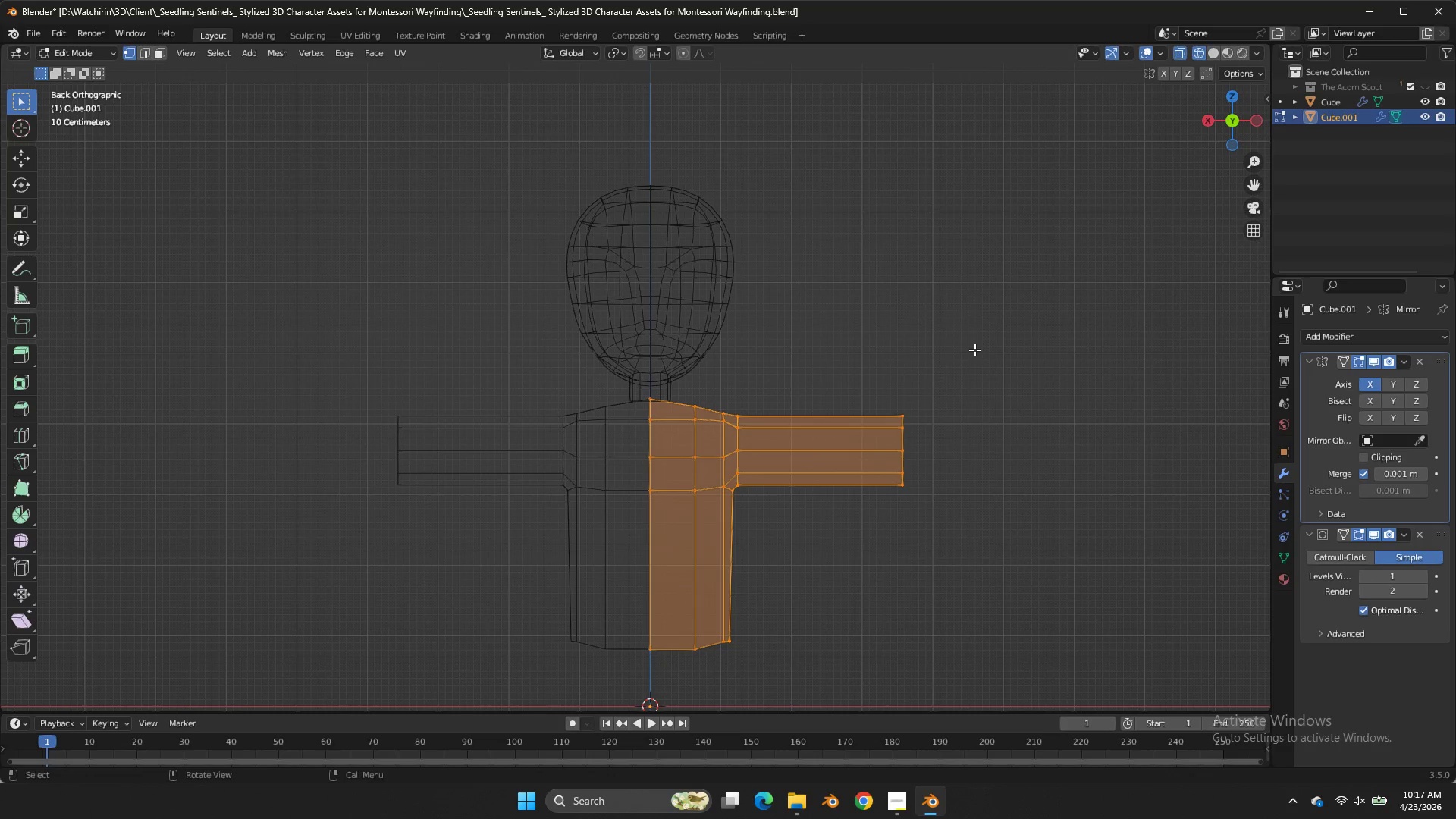 
scroll: coordinate [792, 375], scroll_direction: up, amount: 4.0
 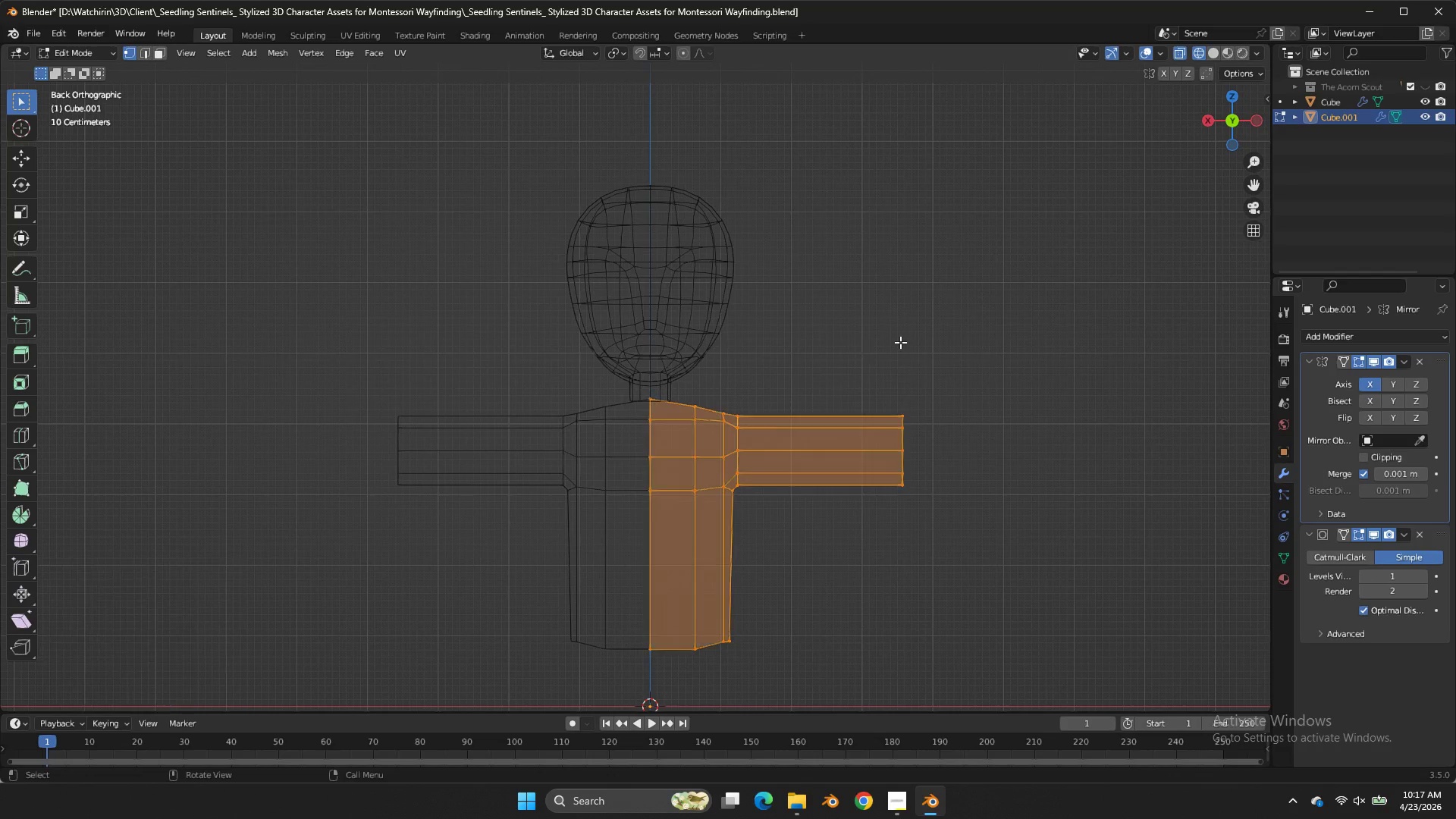 
key(Tab)
 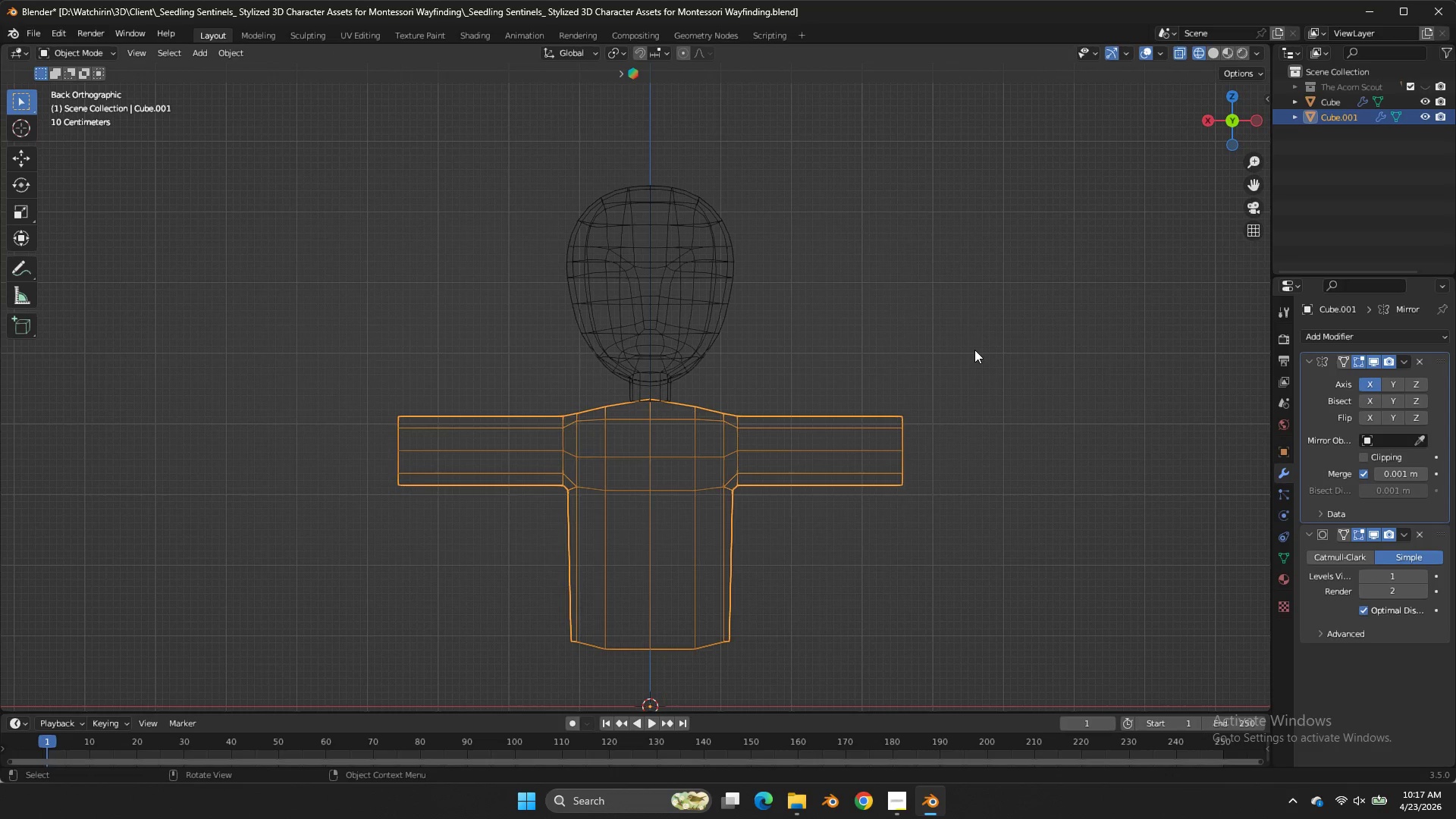 
key(Alt+AltLeft)
 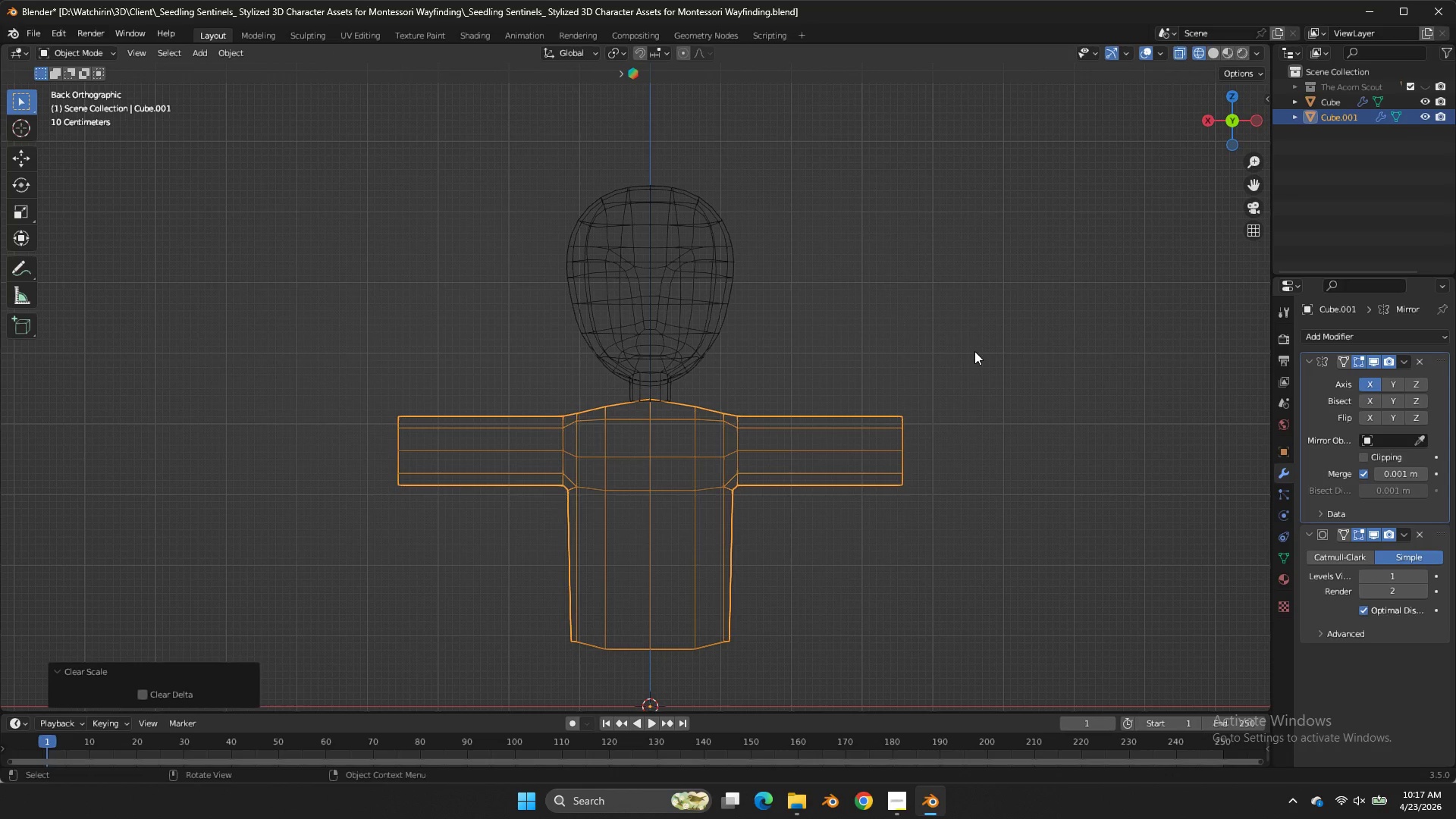 
key(Alt+S)
 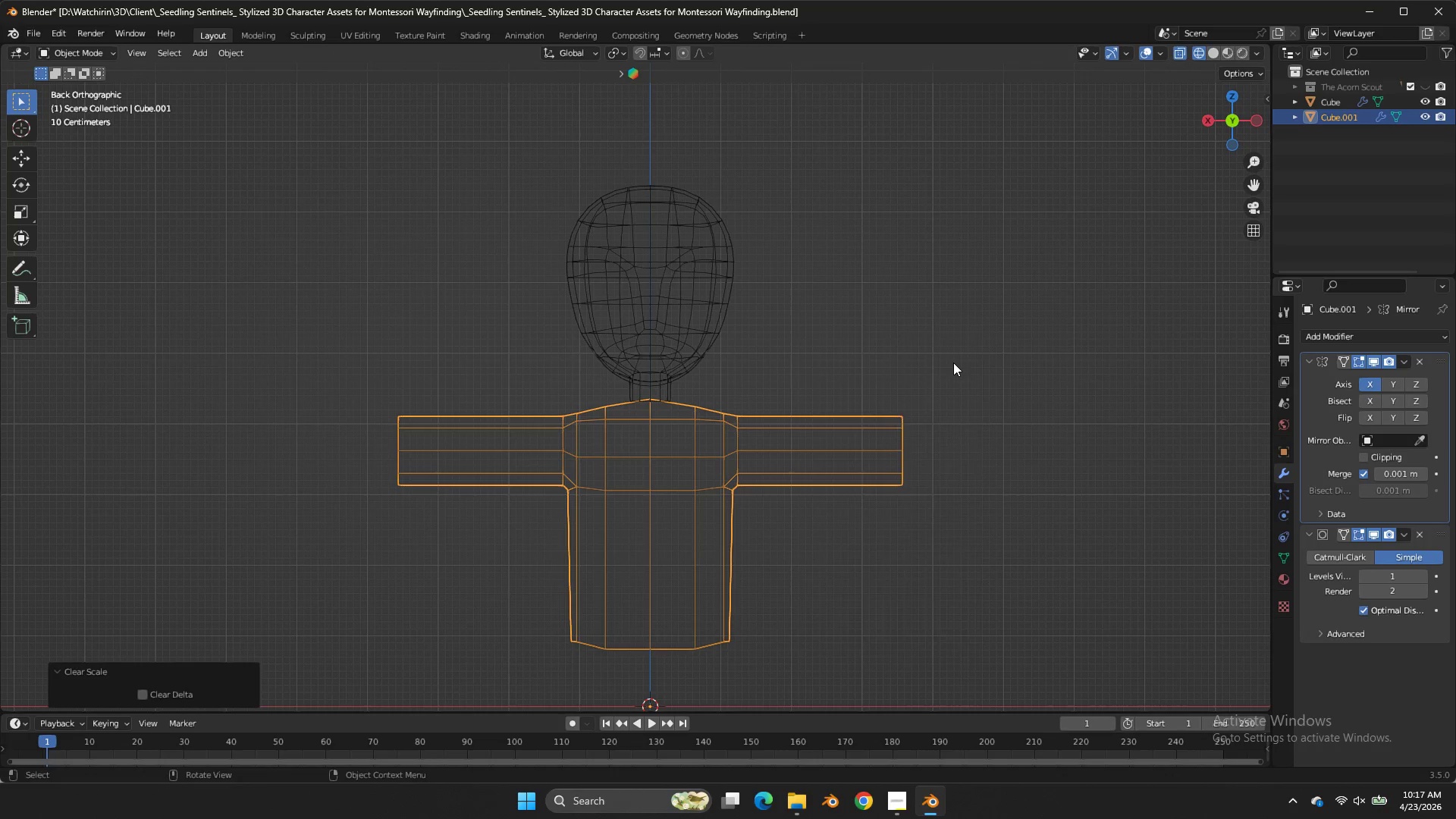 
right_click([953, 362])
 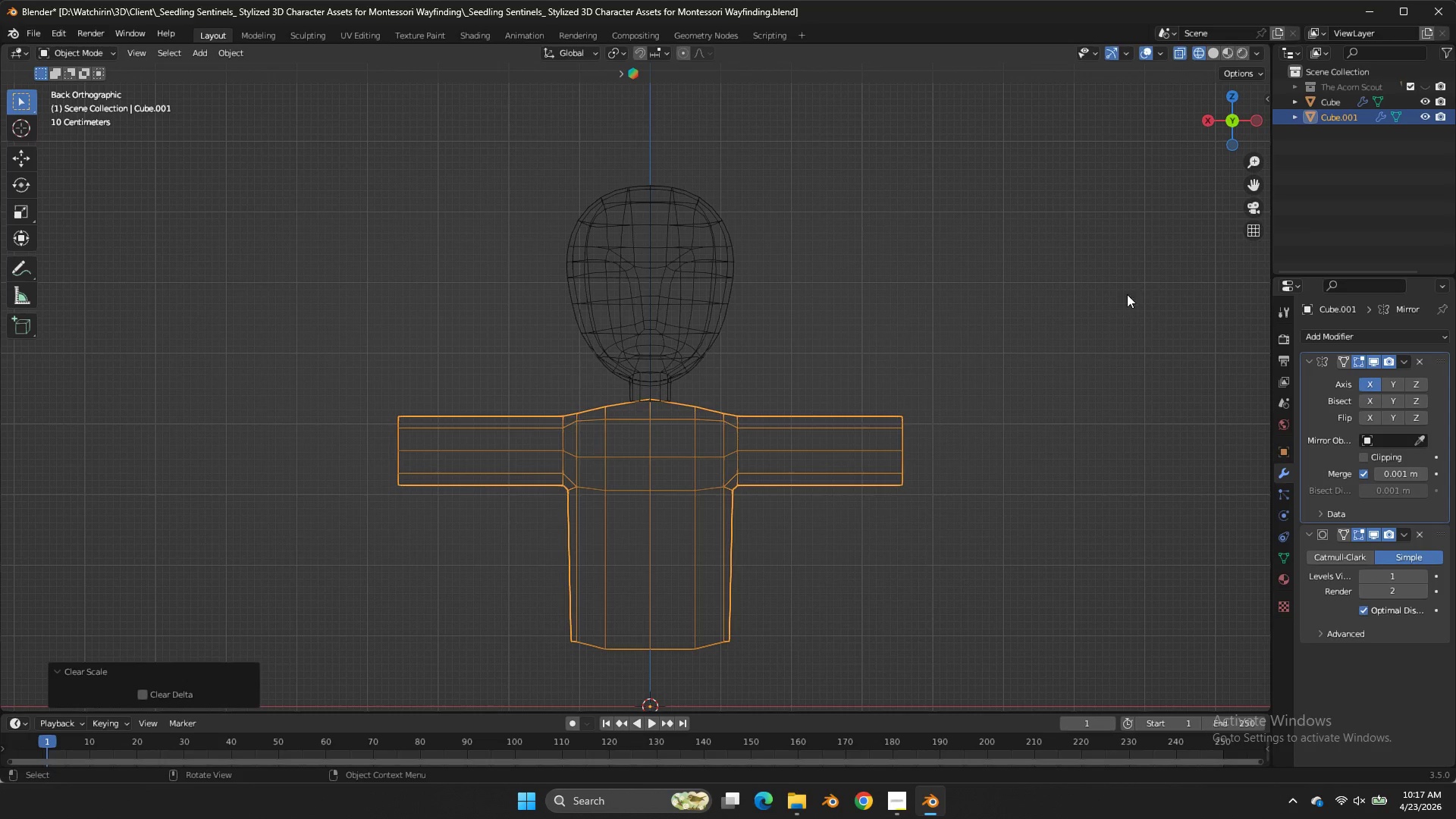 
key(S)
 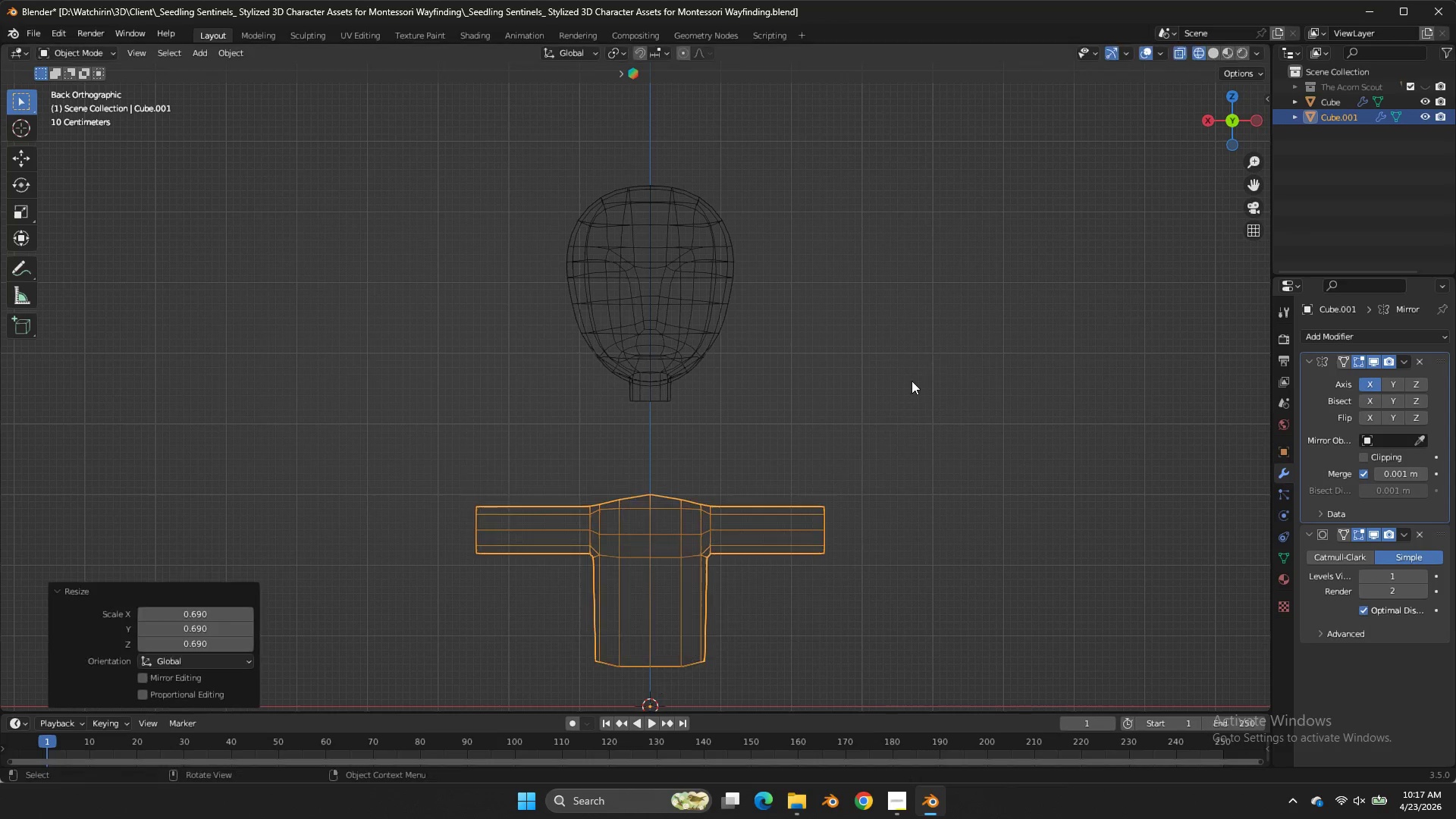 
double_click([912, 381])
 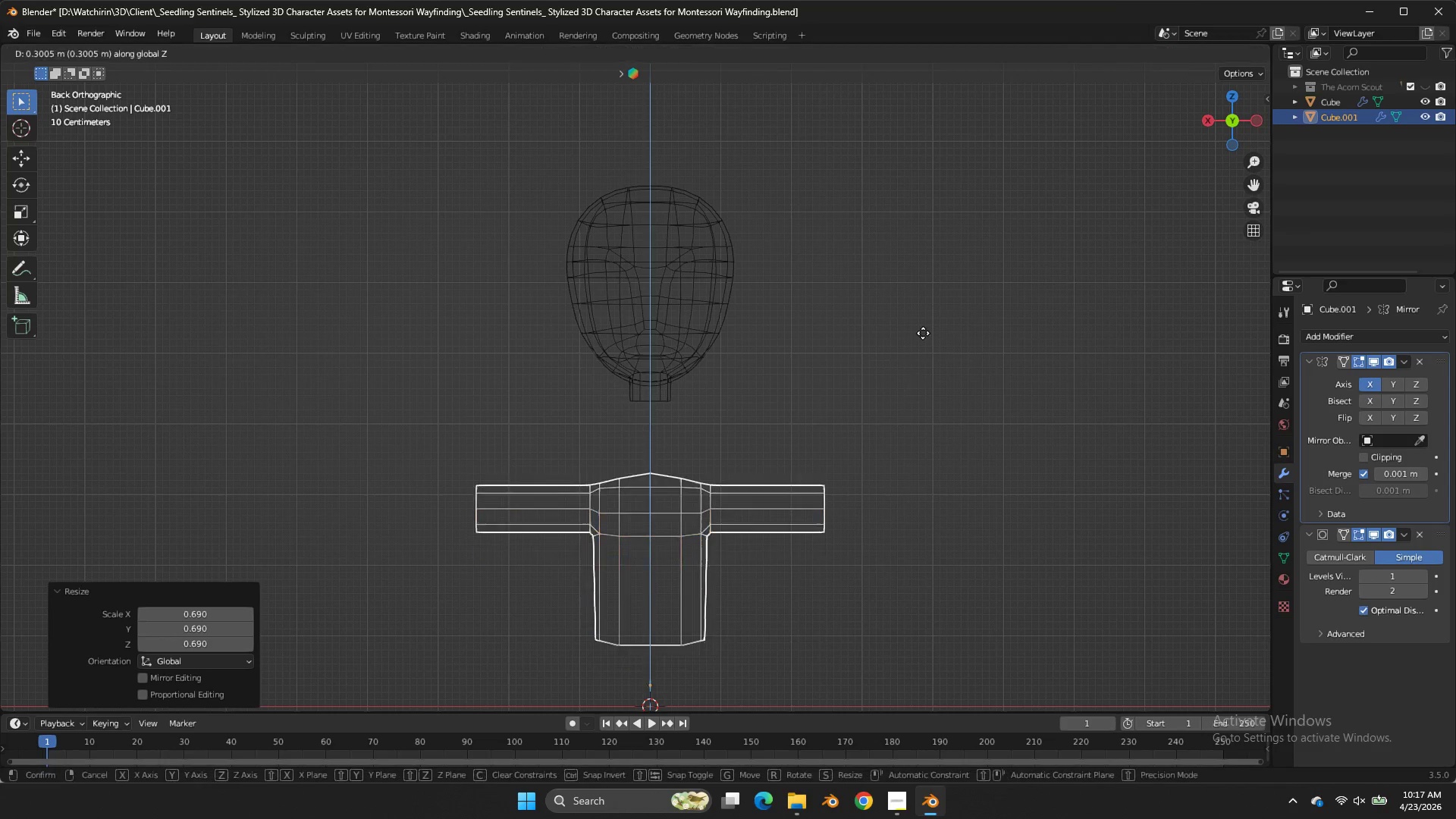 
type(gz)
 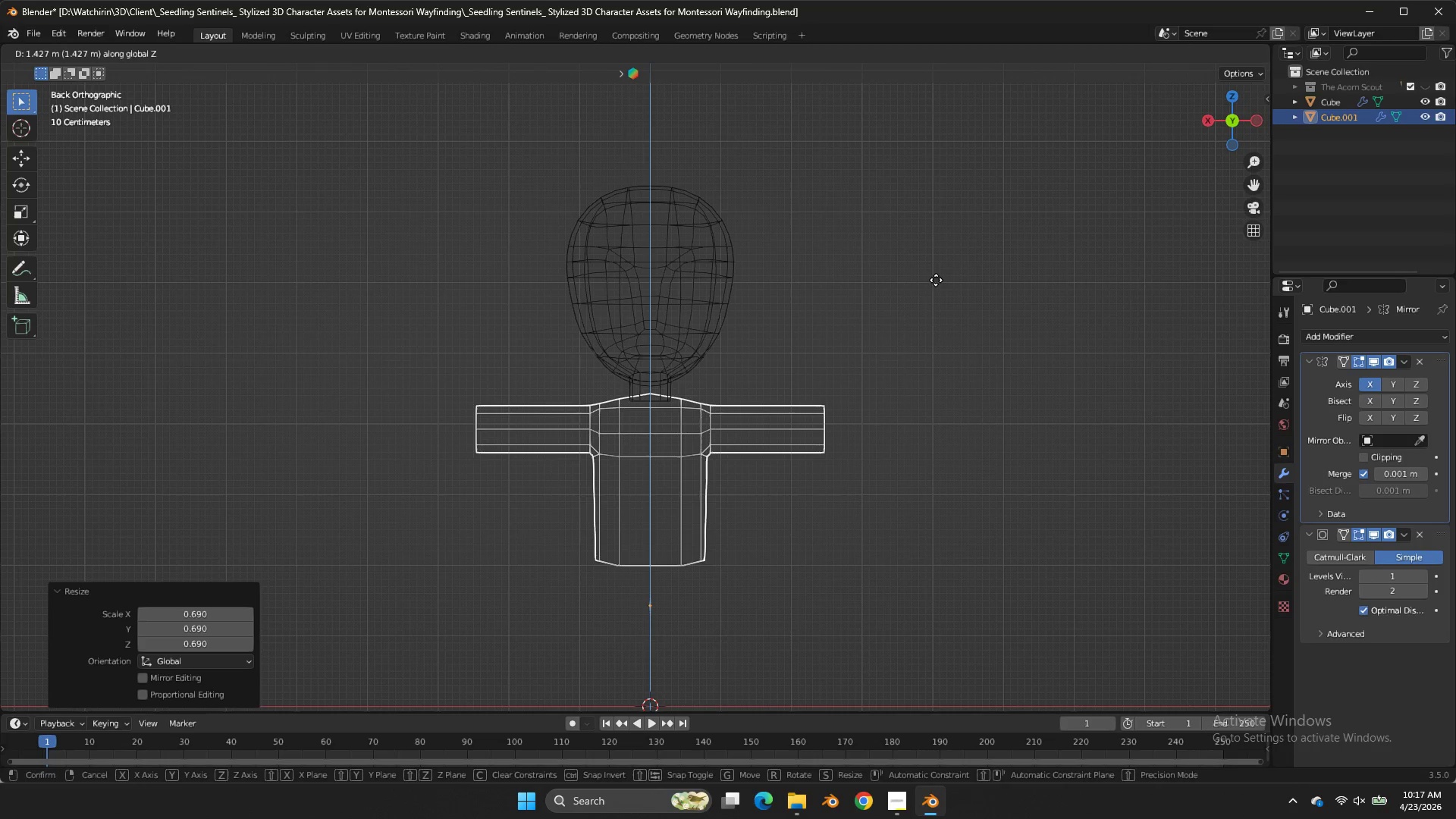 
left_click([936, 280])
 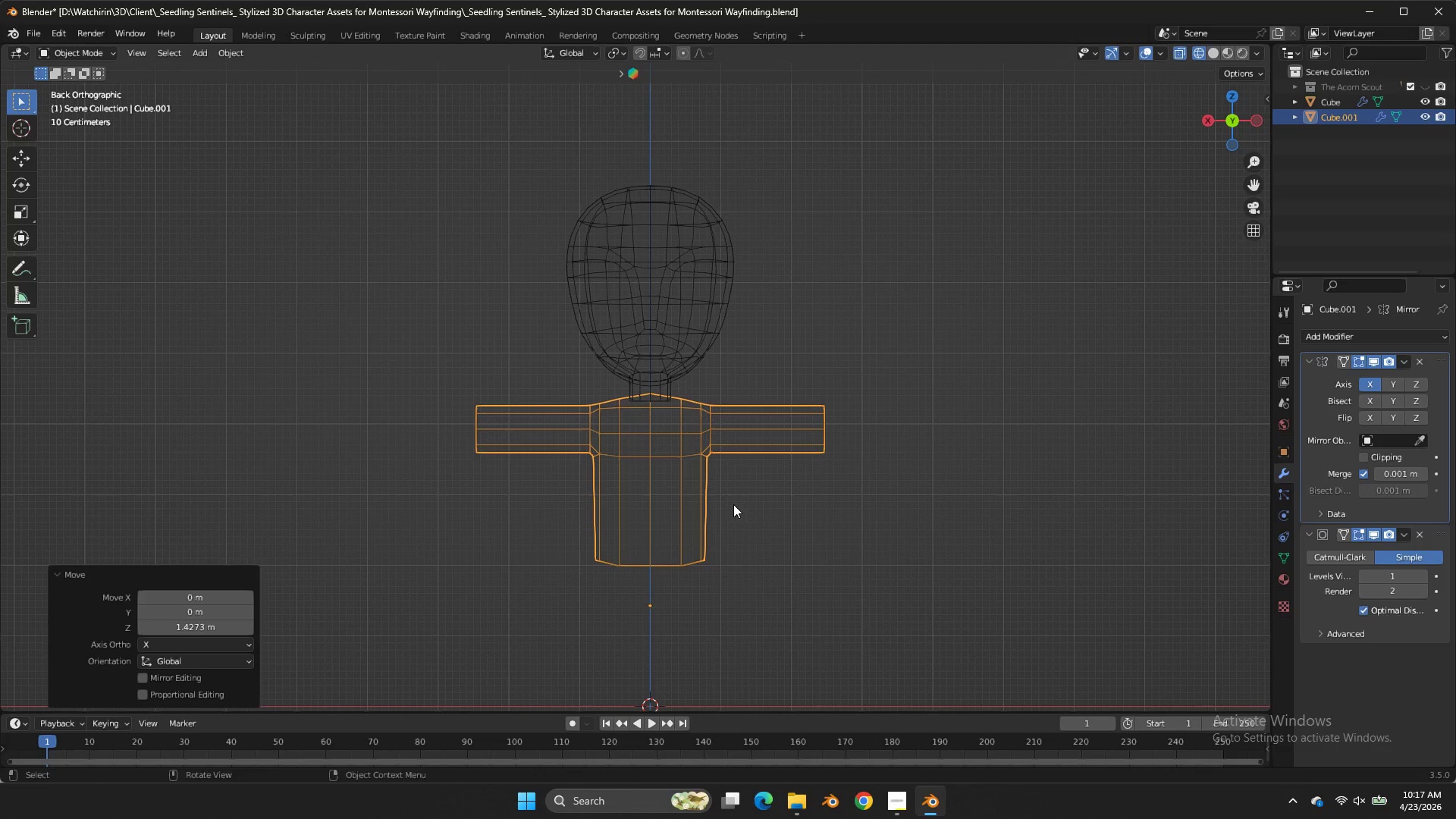 
key(Tab)
type(sz0)
 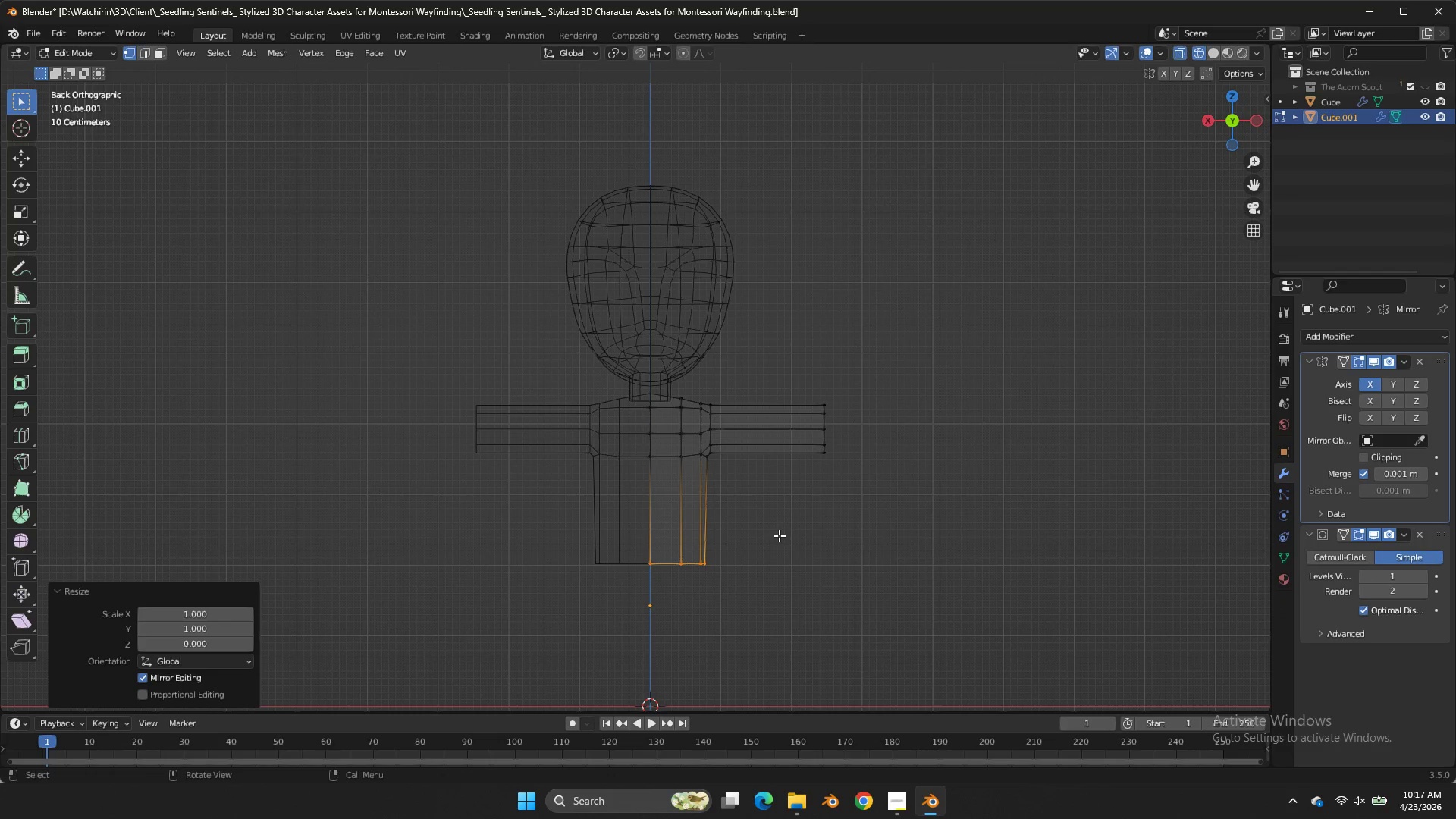 
left_click_drag(start_coordinate=[744, 524], to_coordinate=[630, 574])
 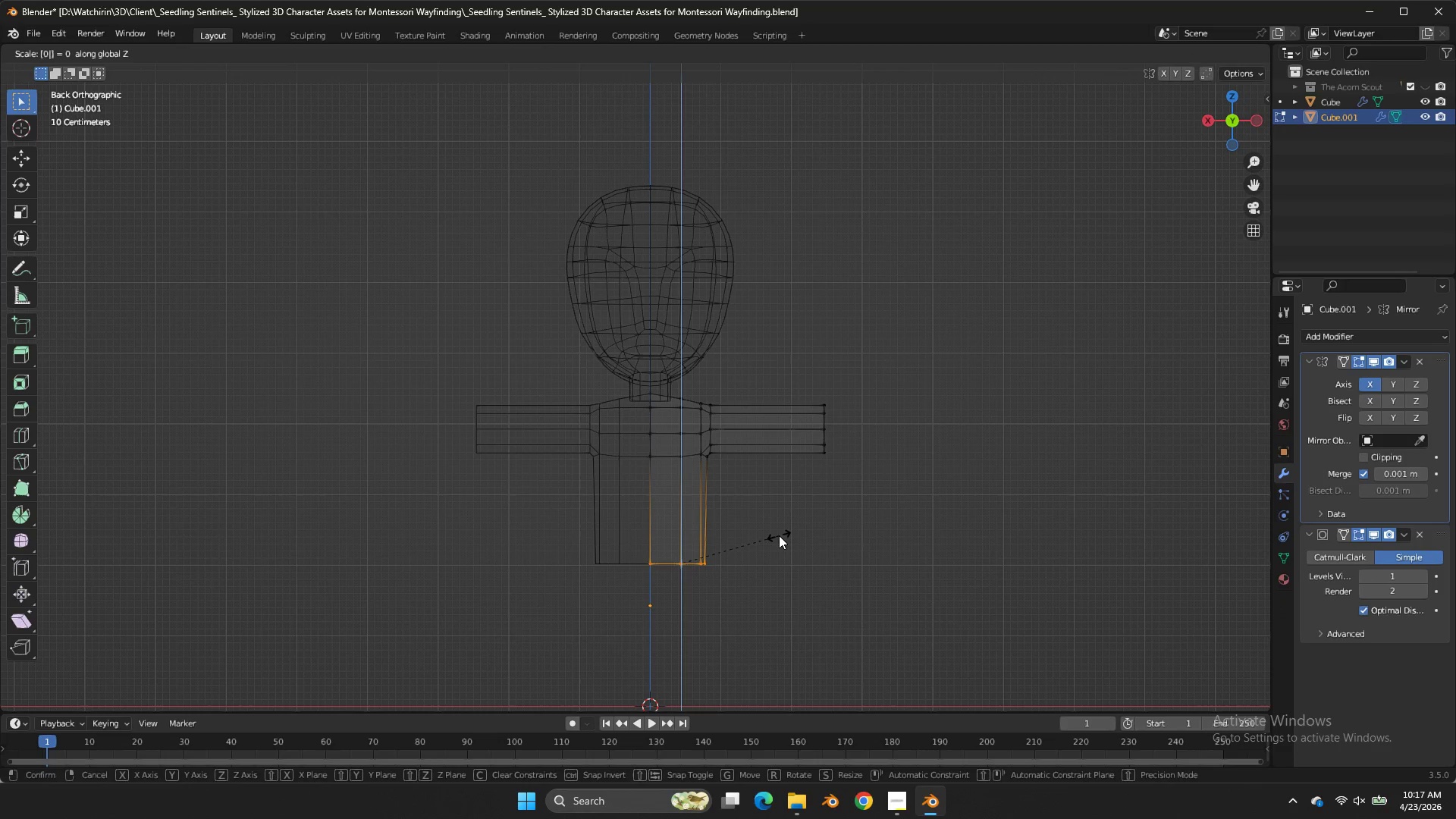 
key(Enter)
 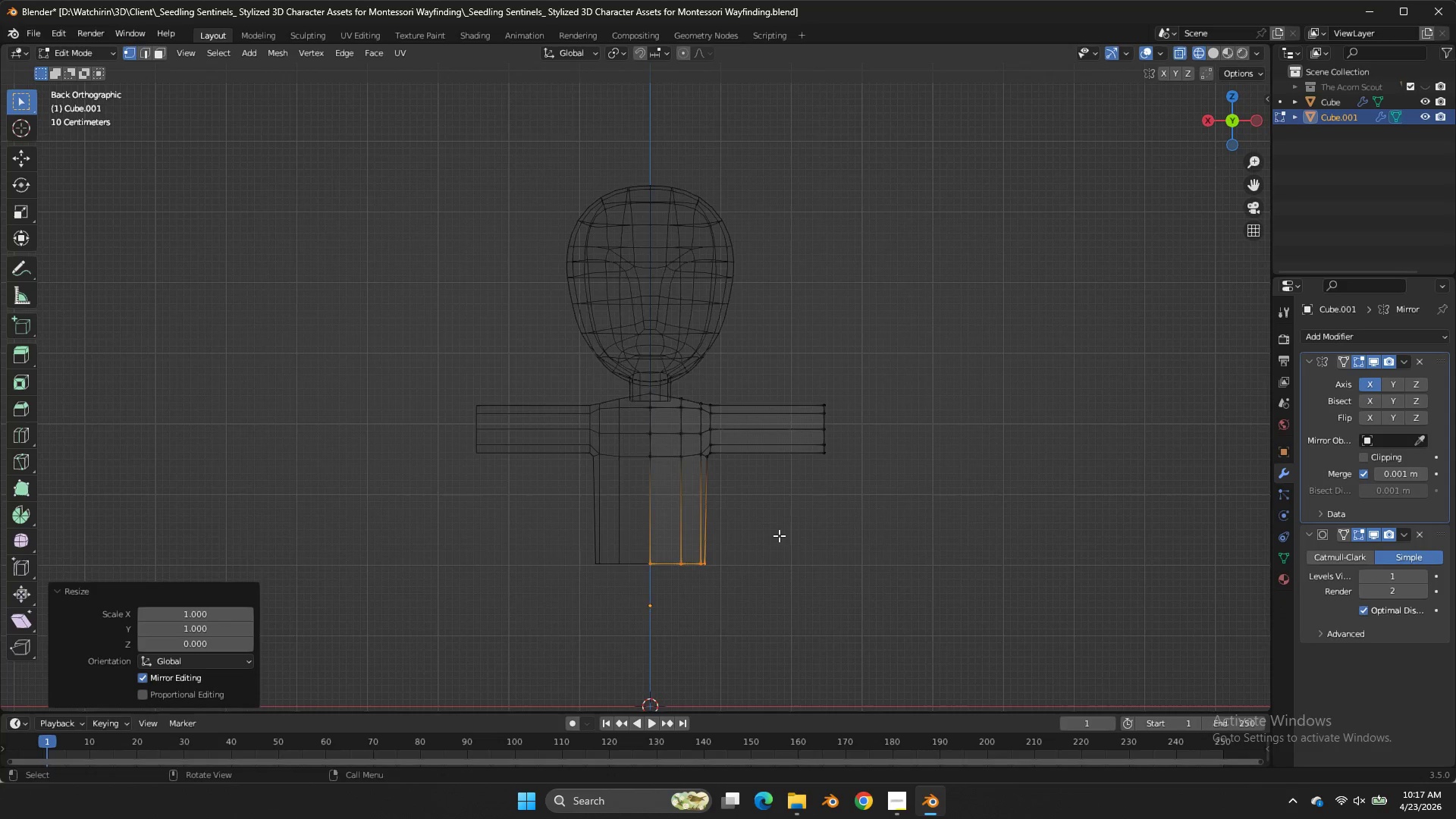 
scroll: coordinate [779, 535], scroll_direction: up, amount: 5.0
 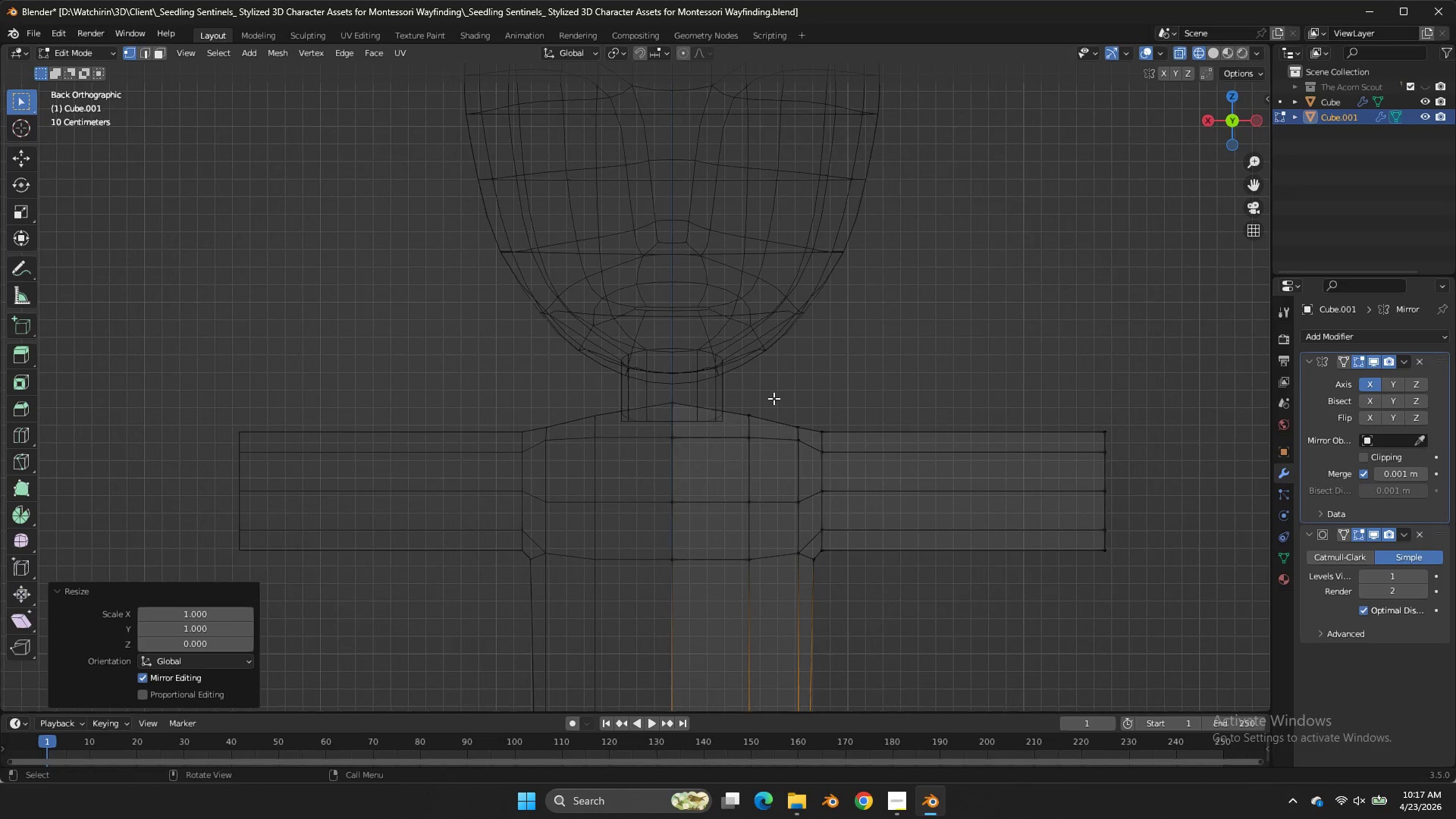 
left_click_drag(start_coordinate=[777, 393], to_coordinate=[720, 421])
 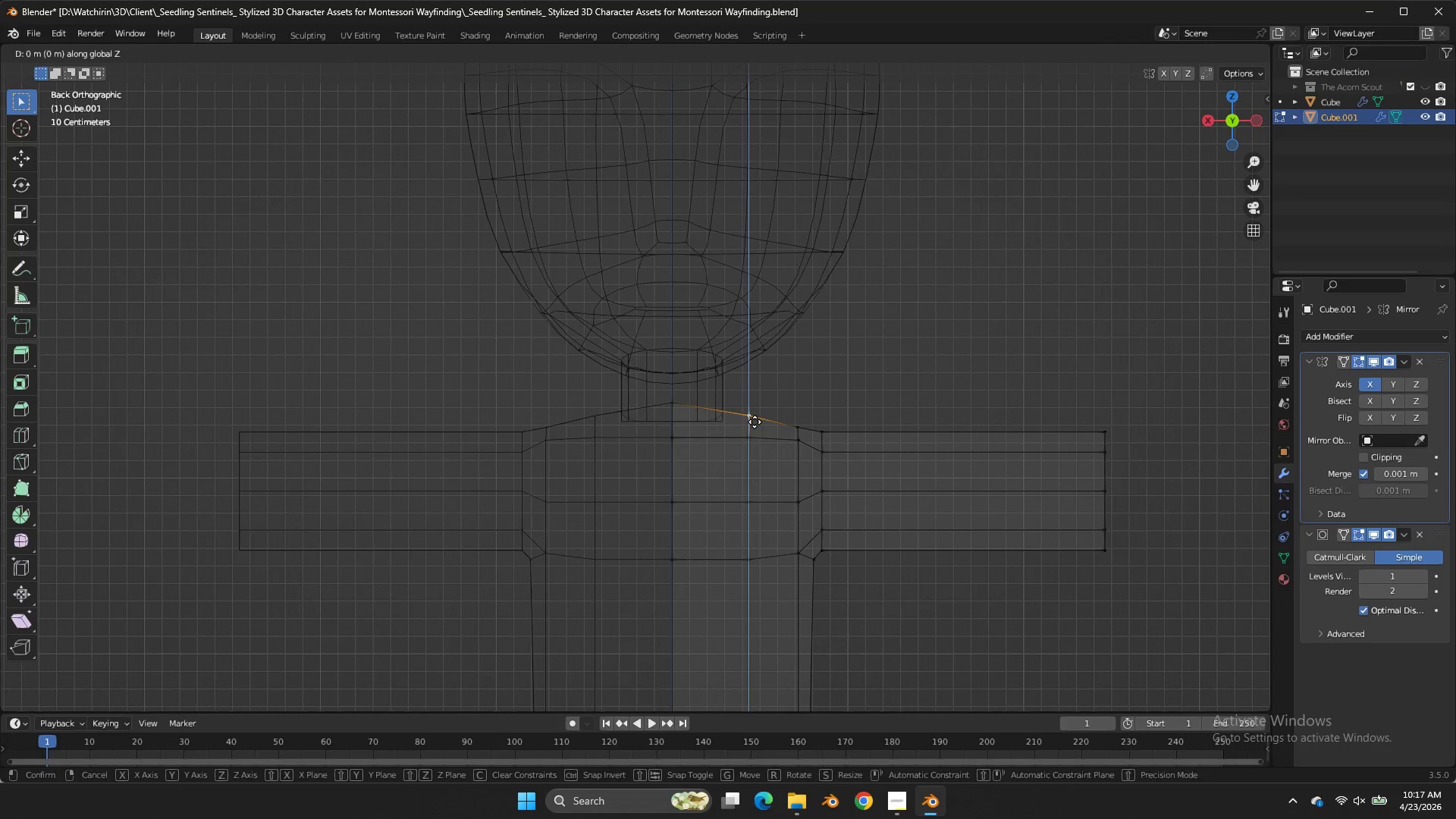 
double_click([720, 421])
 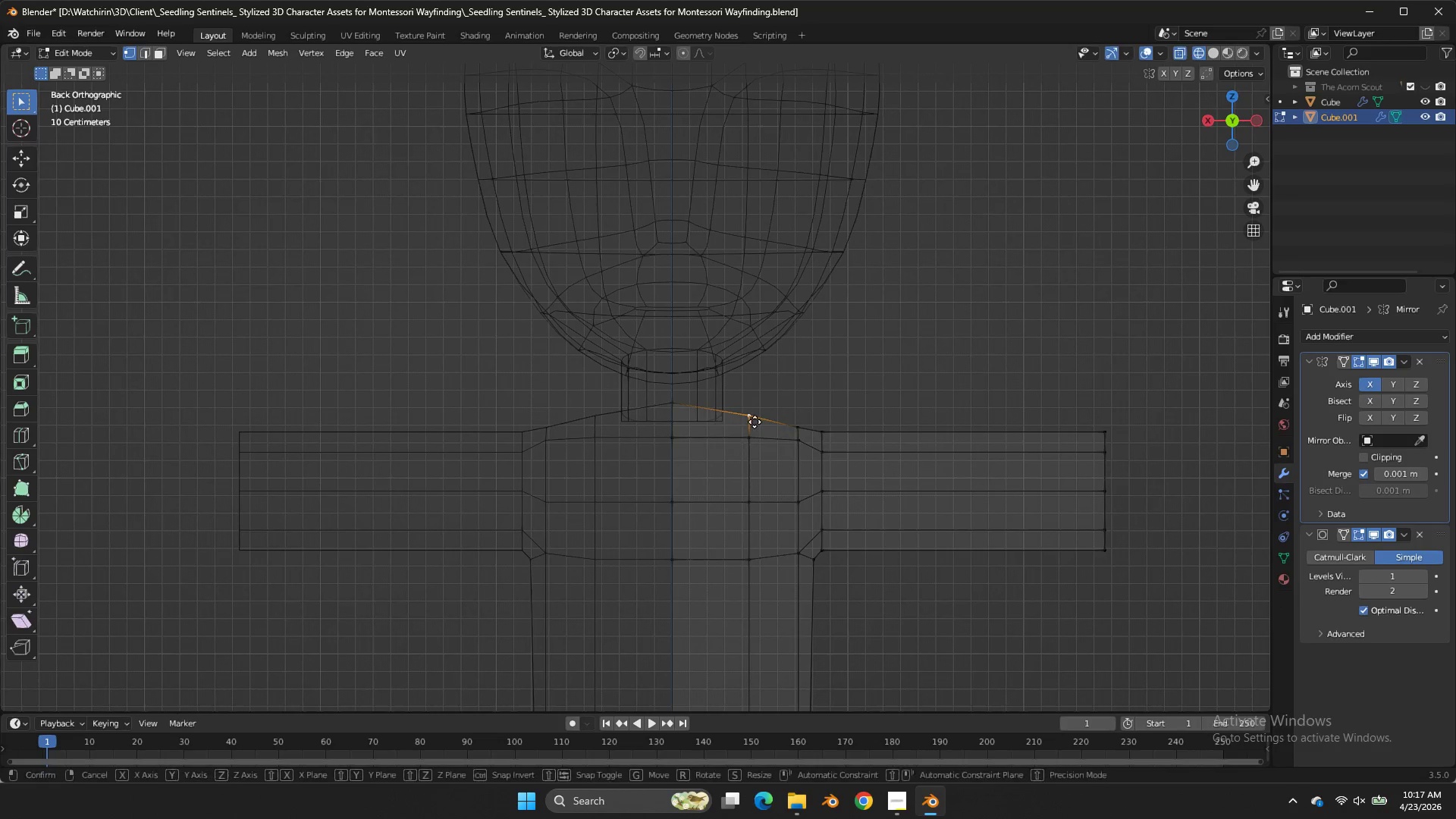 
type(gz)
 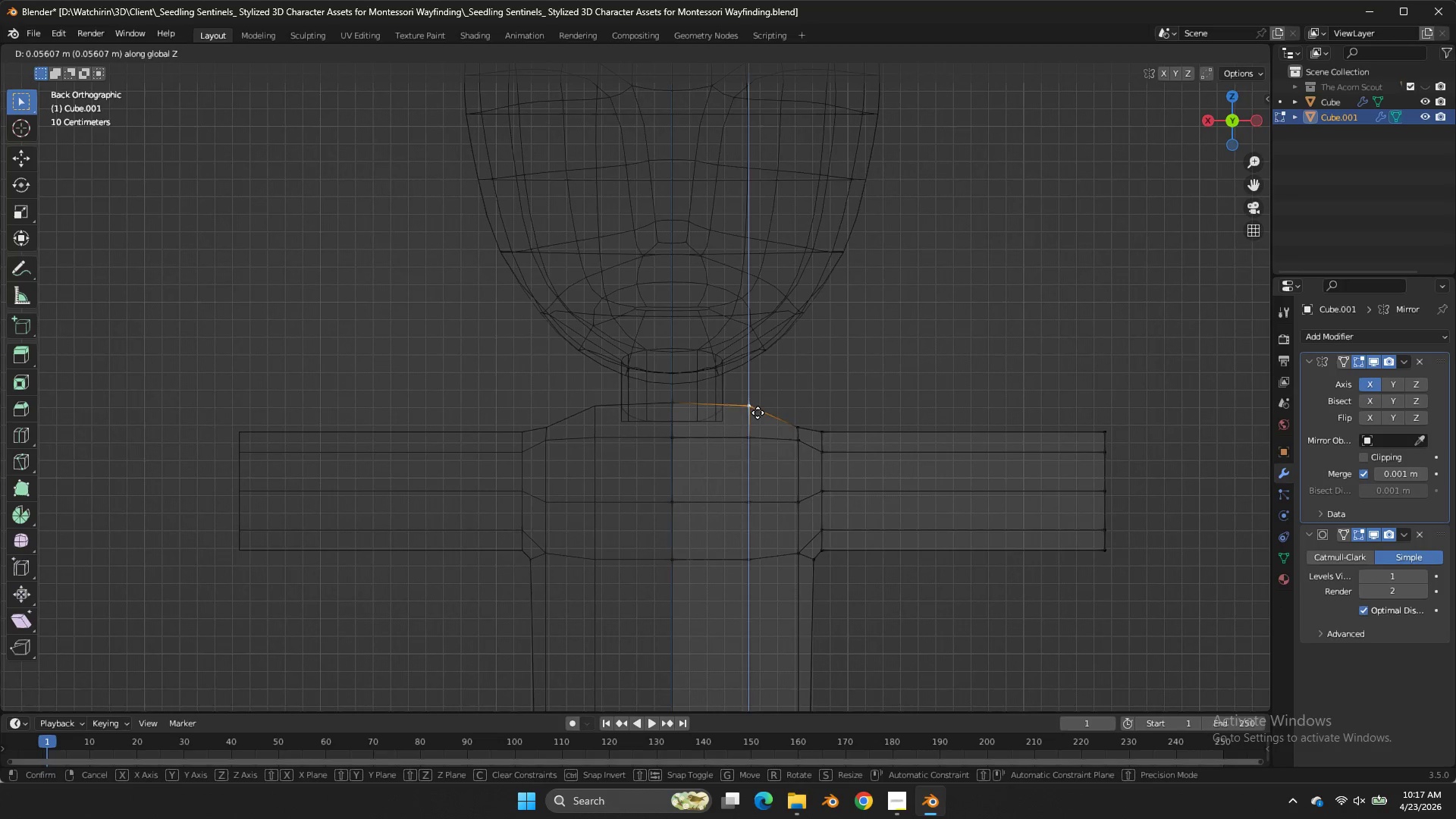 
left_click([758, 413])
 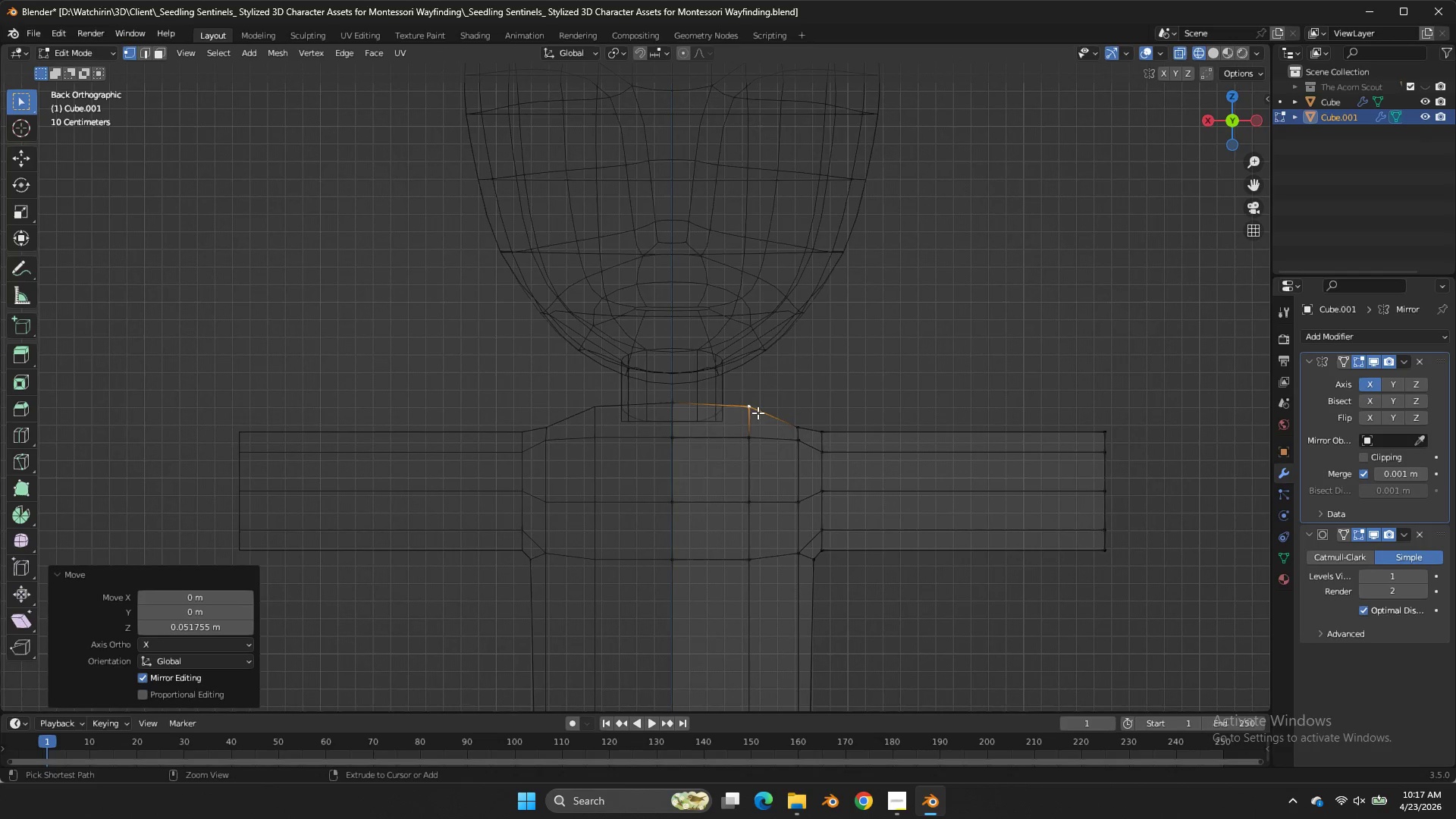 
key(Control+ControlLeft)
 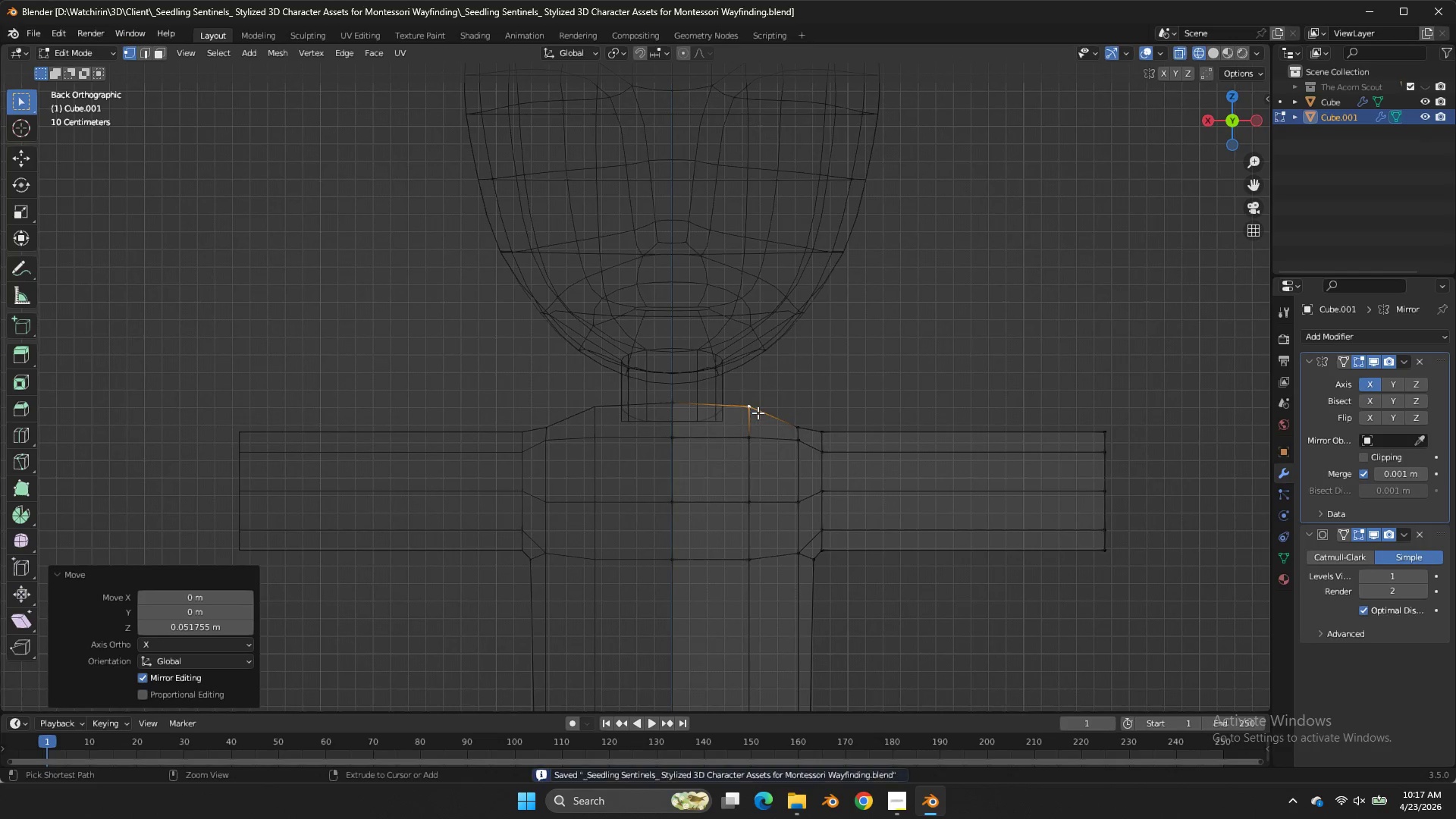 
key(Control+S)
 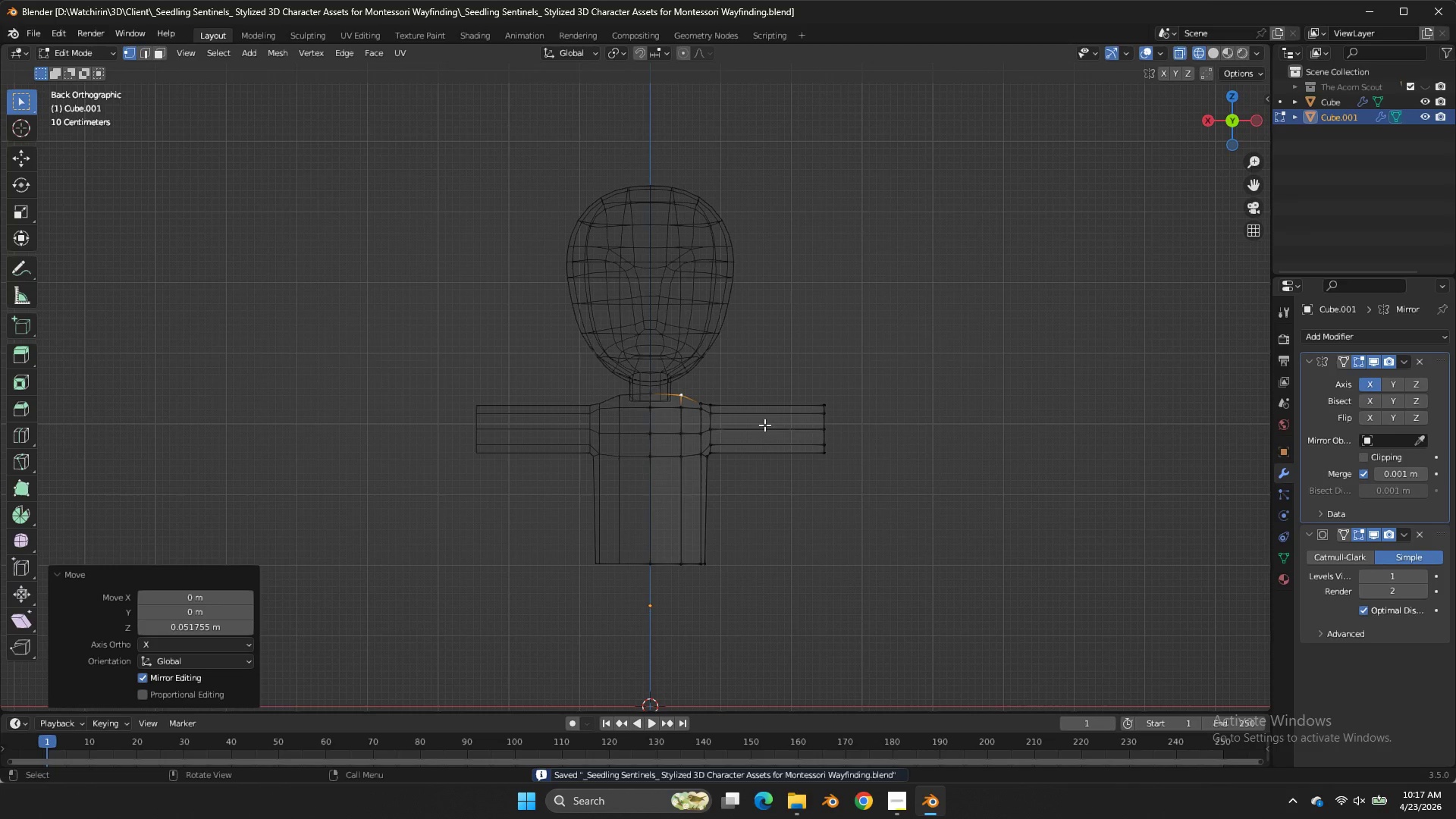 
key(Tab)
 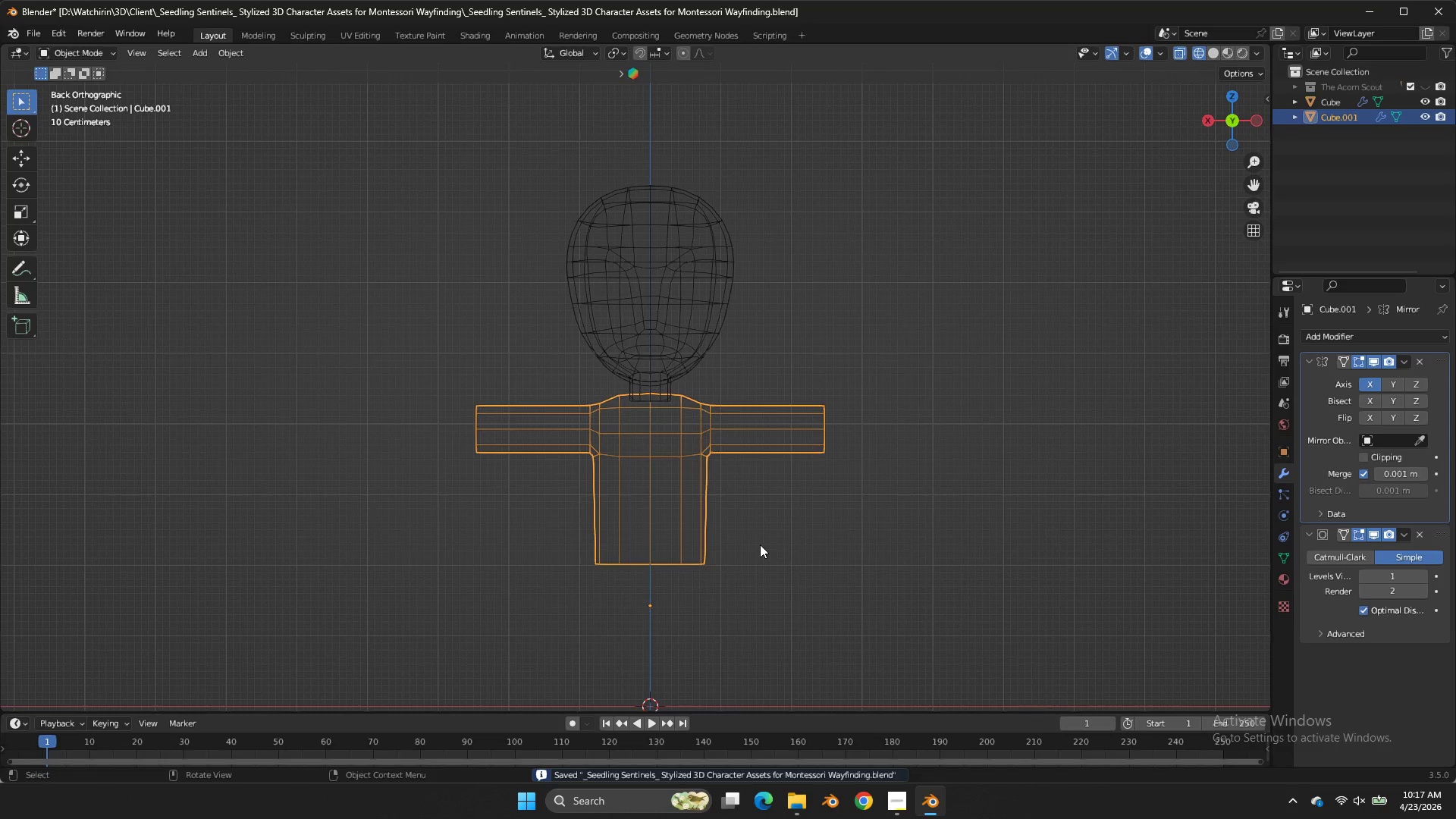 
scroll: coordinate [759, 544], scroll_direction: down, amount: 6.0
 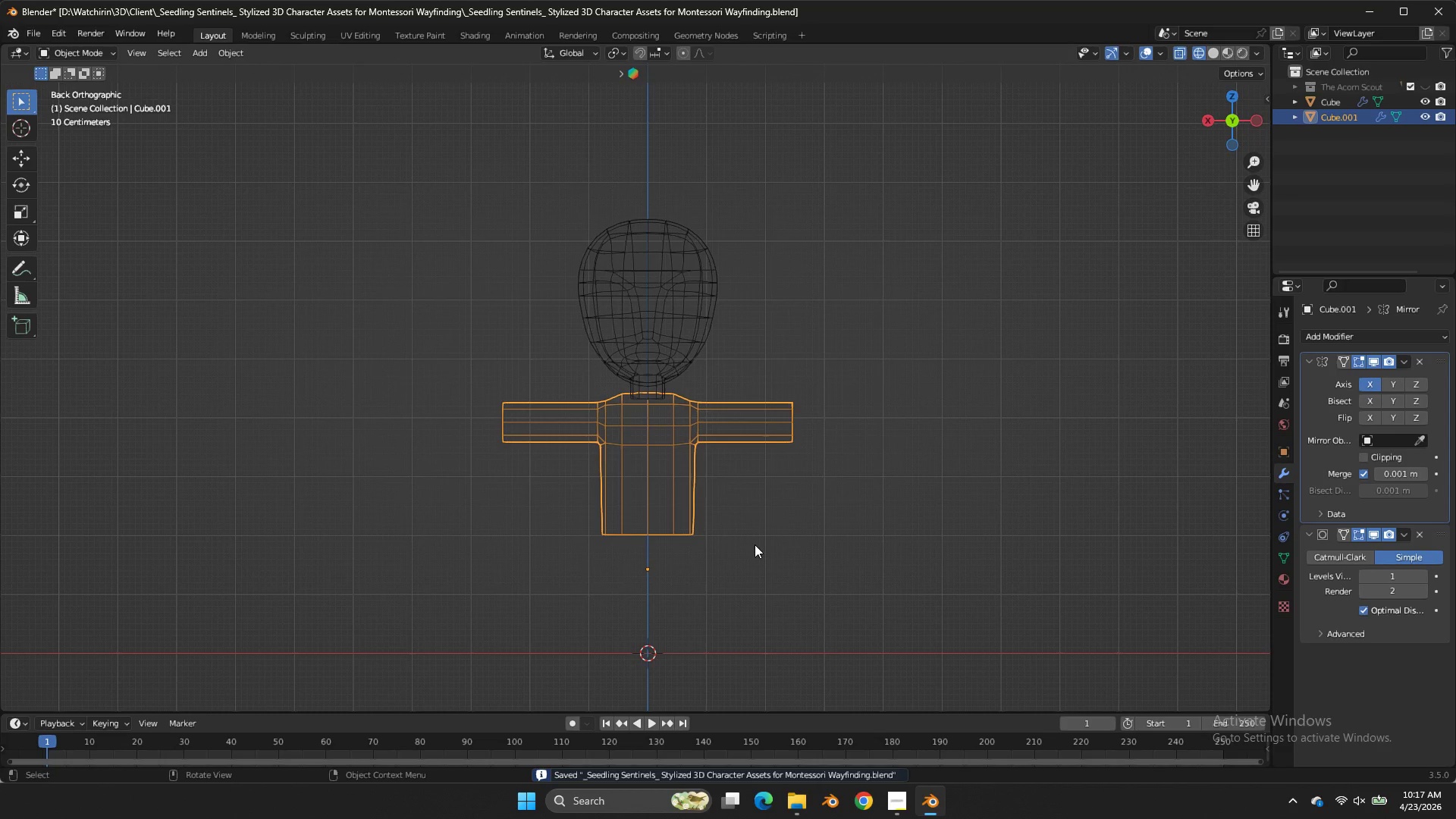 
key(Tab)
 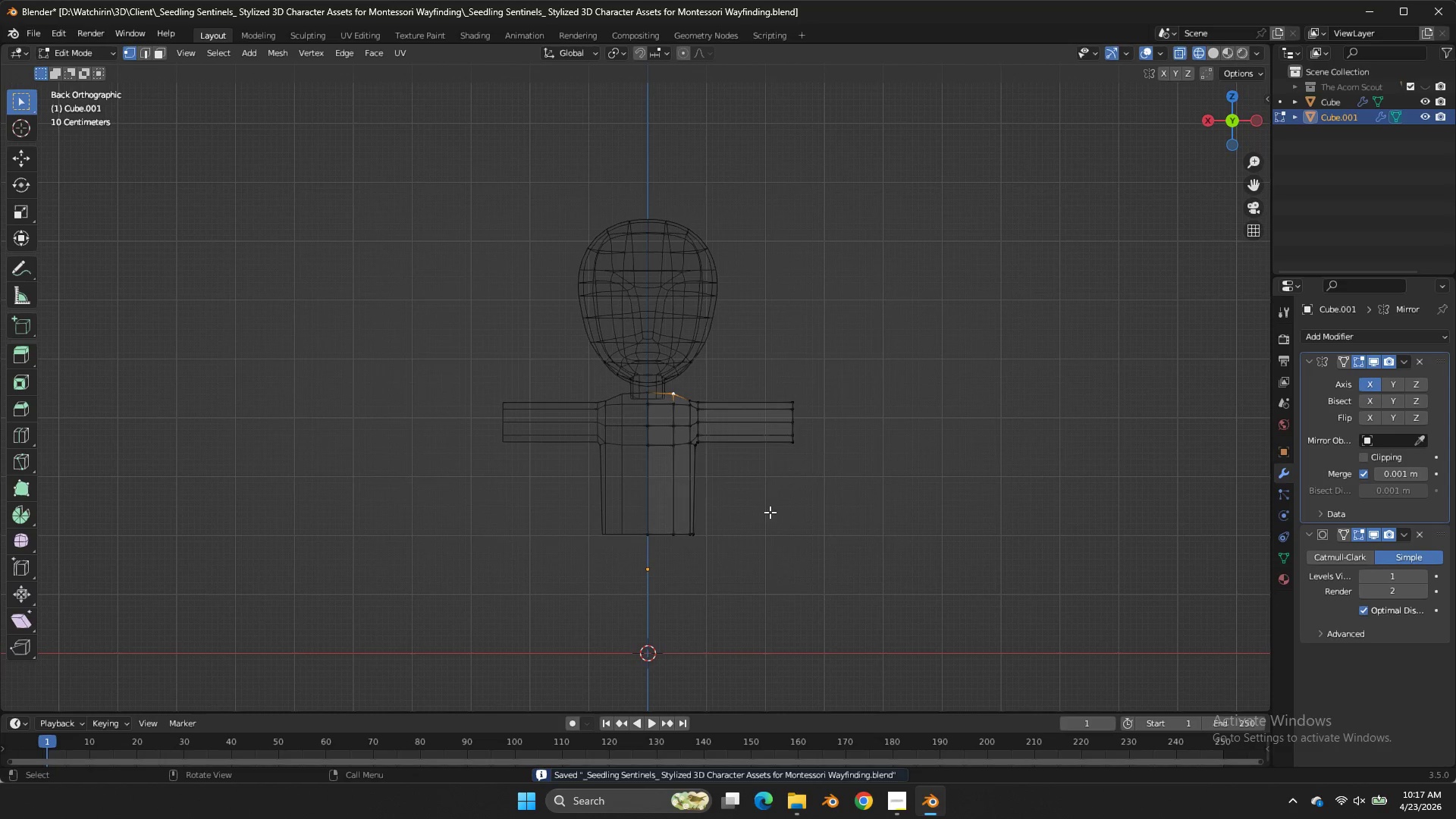 
key(Z)
 